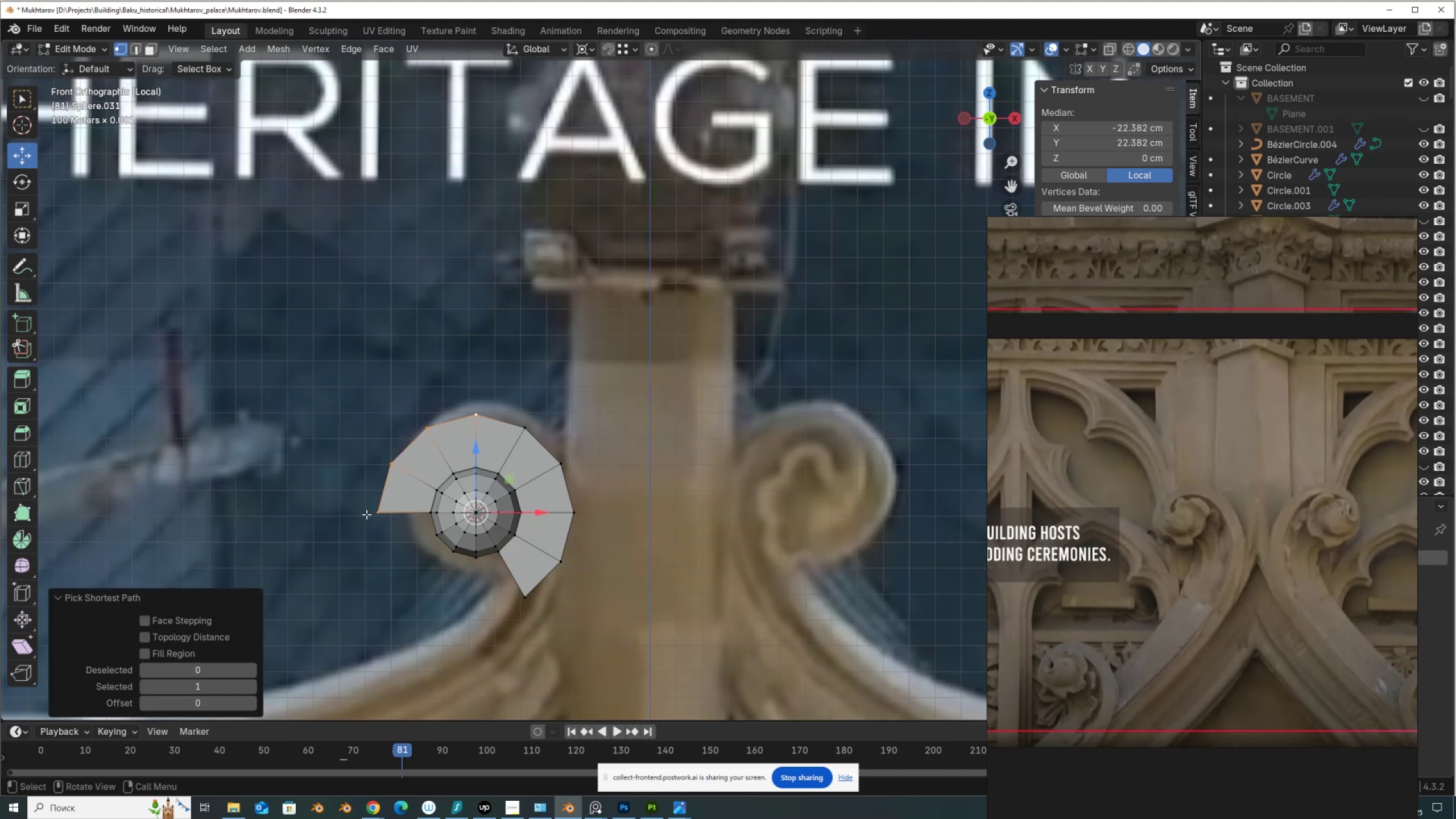 
hold_key(key=ShiftLeft, duration=1.01)
left_click([377, 512])
 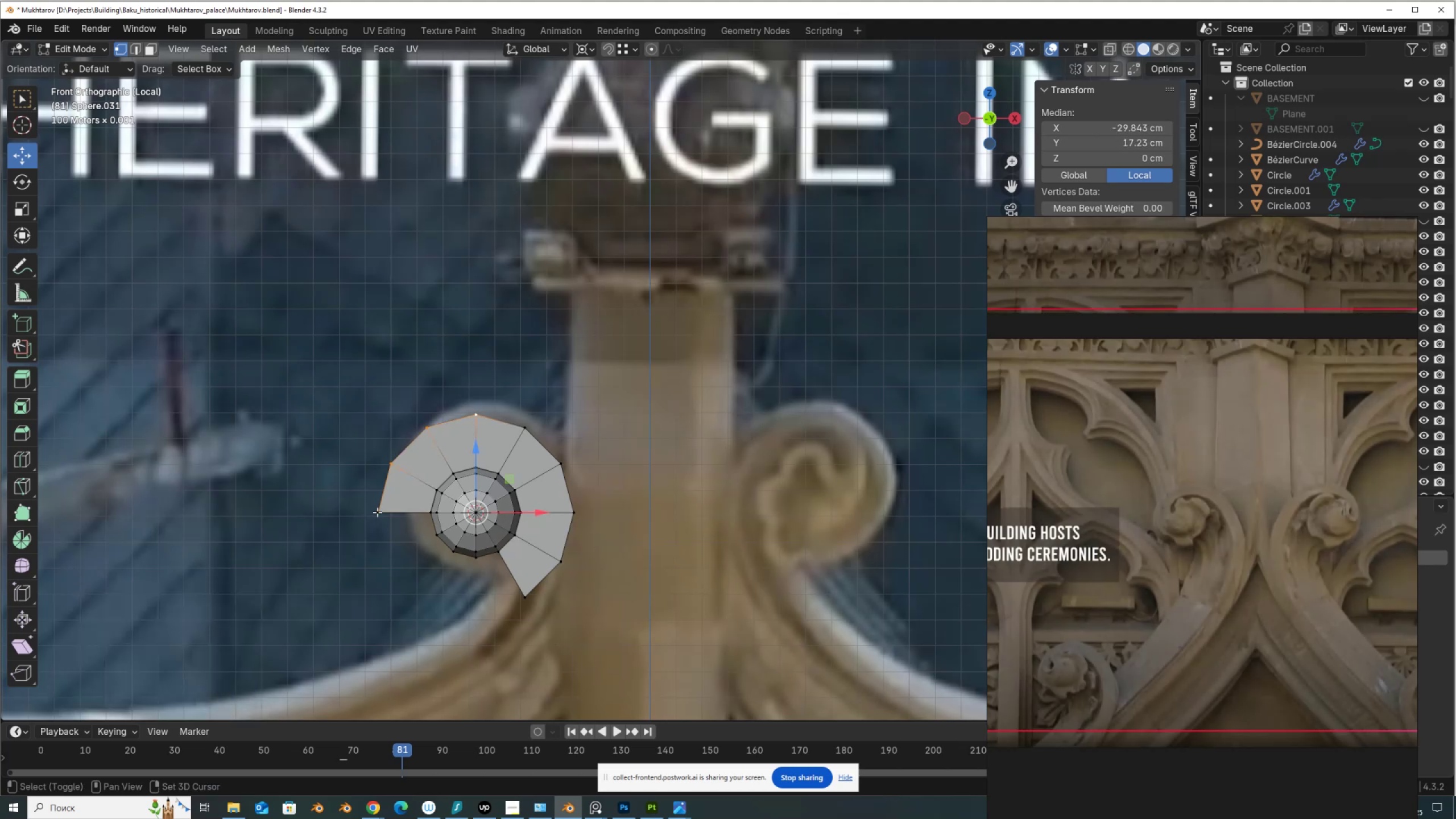 
left_click([377, 512])
 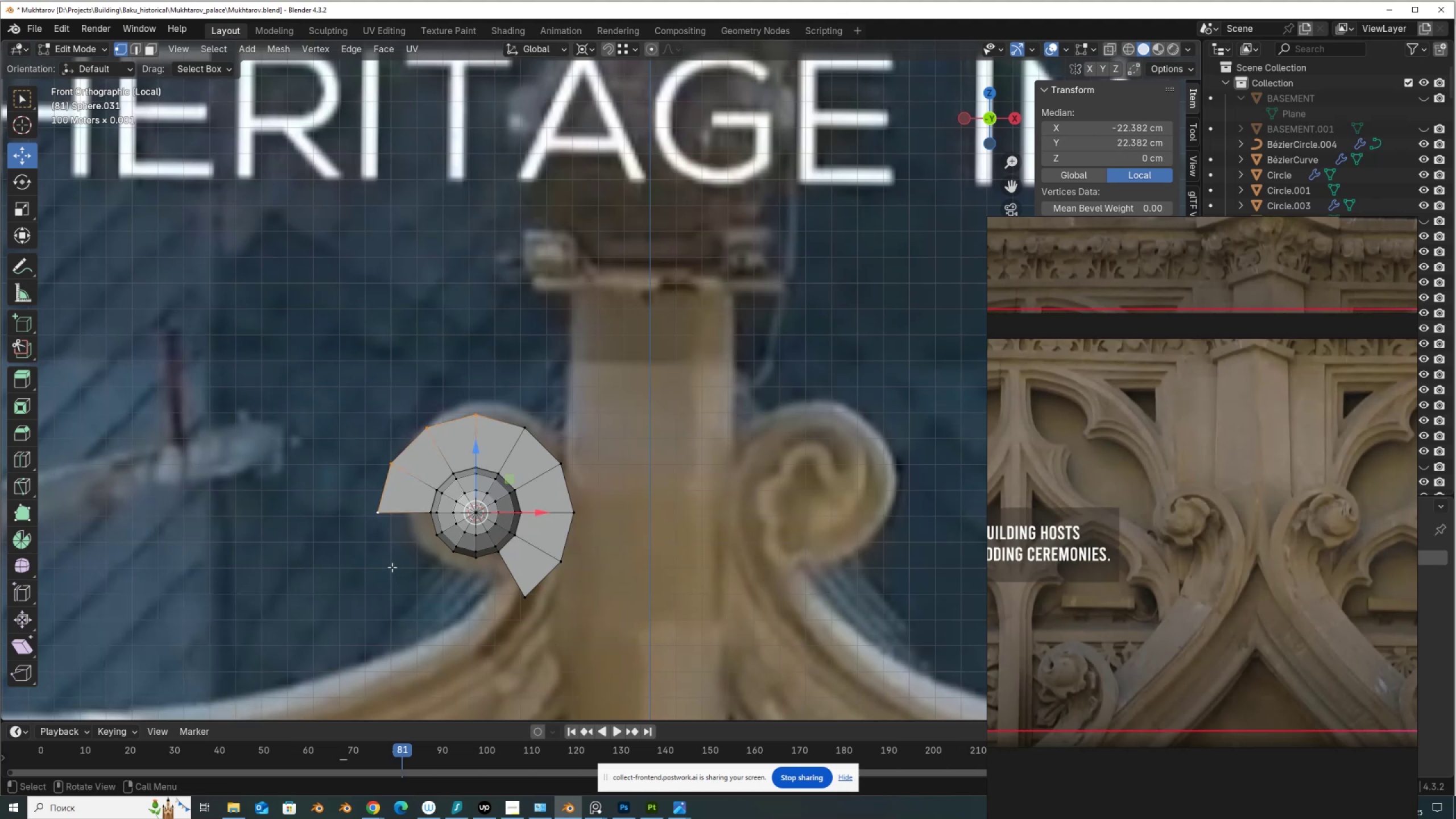 
type(gg)
 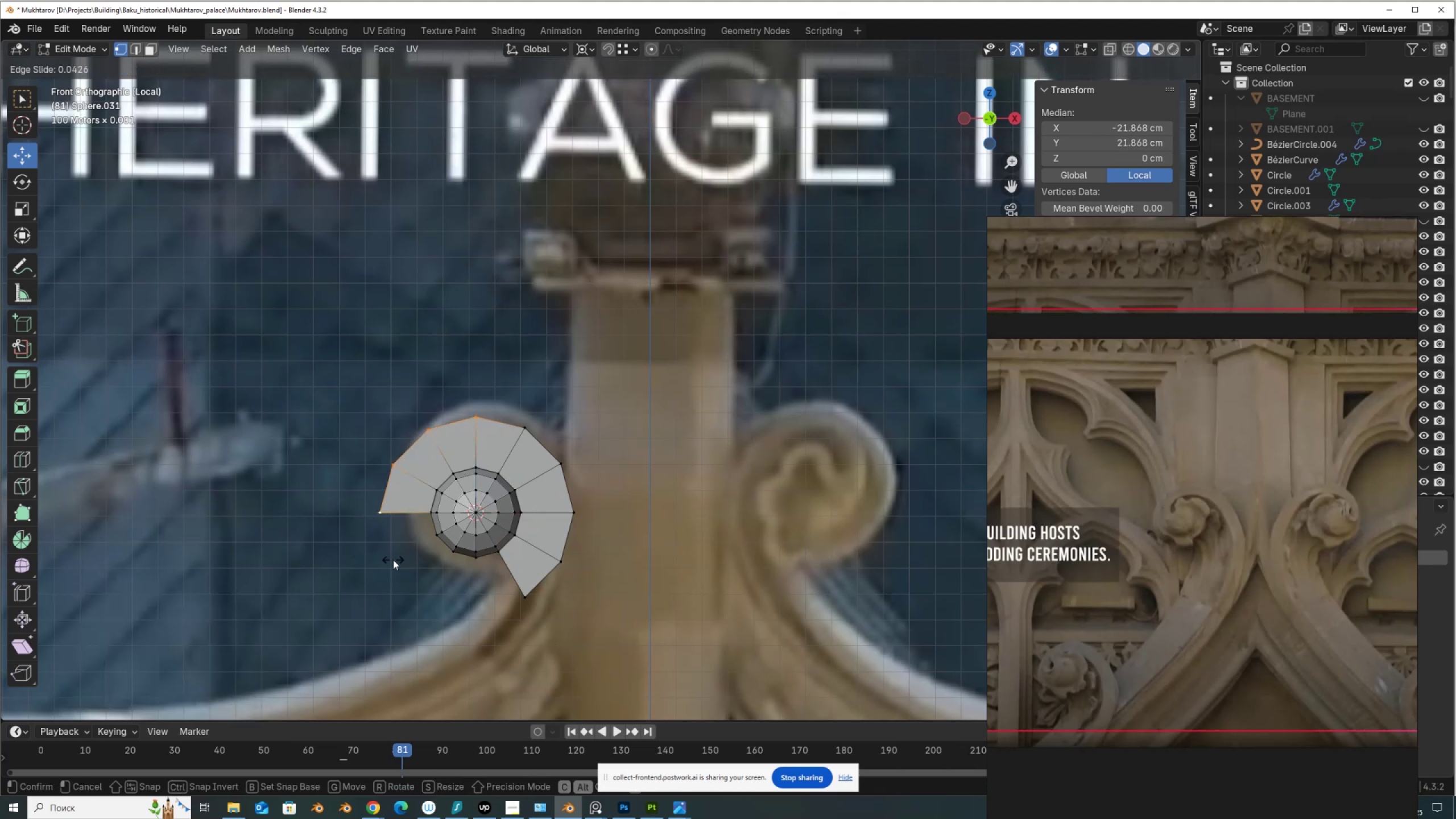 
left_click([393, 560])
 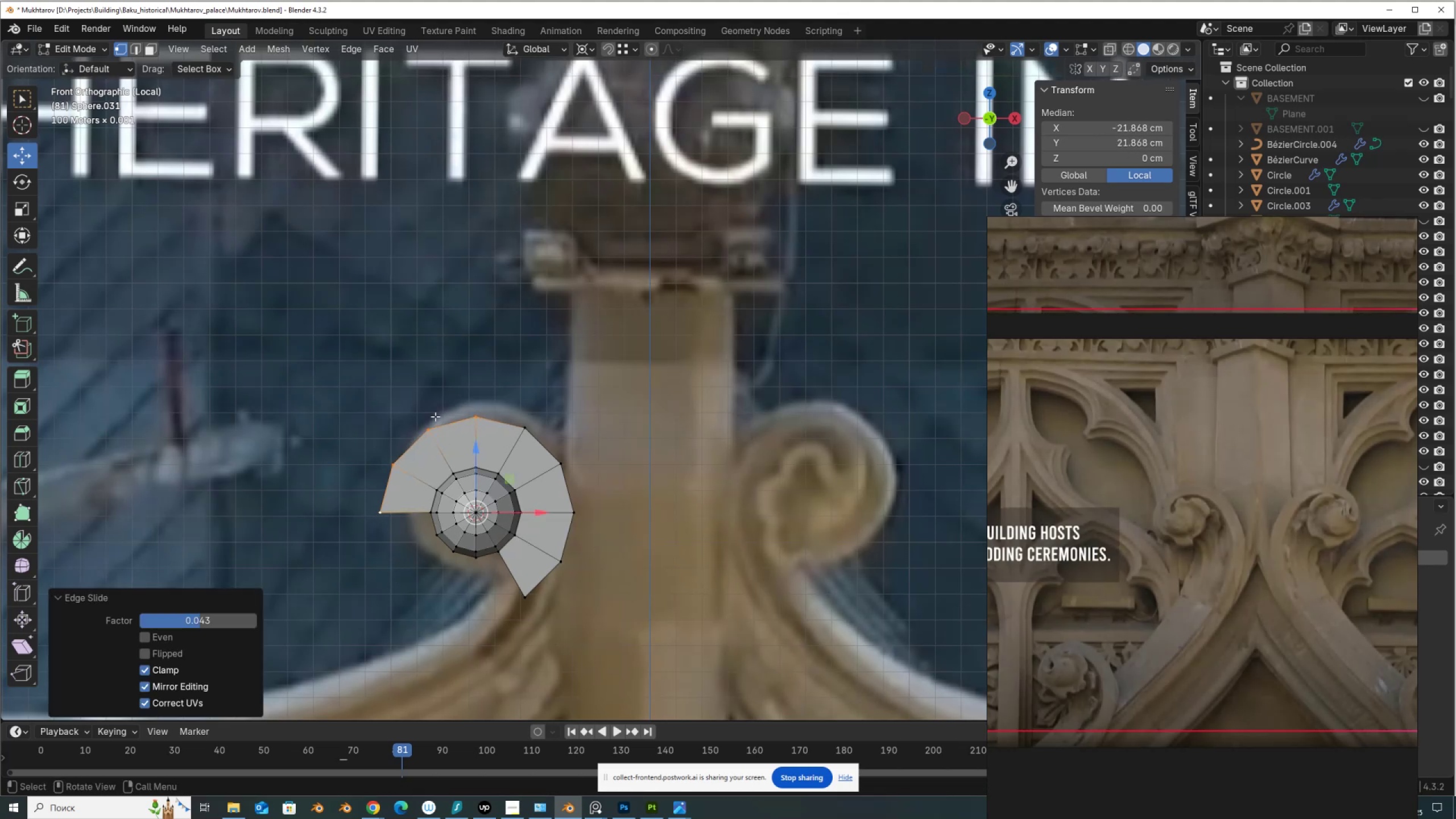 
hold_key(key=ControlLeft, duration=0.73)
left_click_drag(start_coordinate=[451, 406], to_coordinate=[484, 440])
 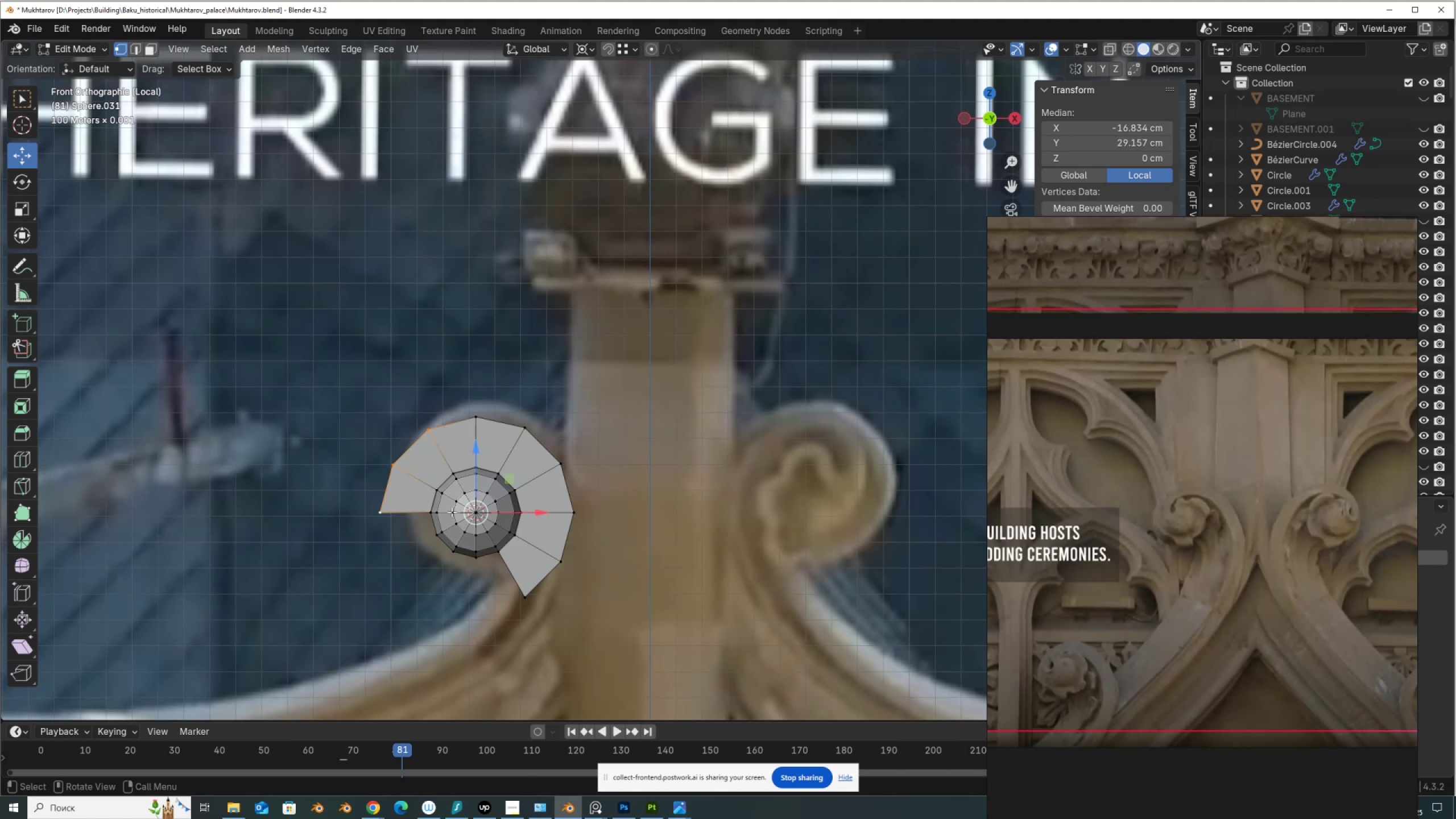 
type(gg)
 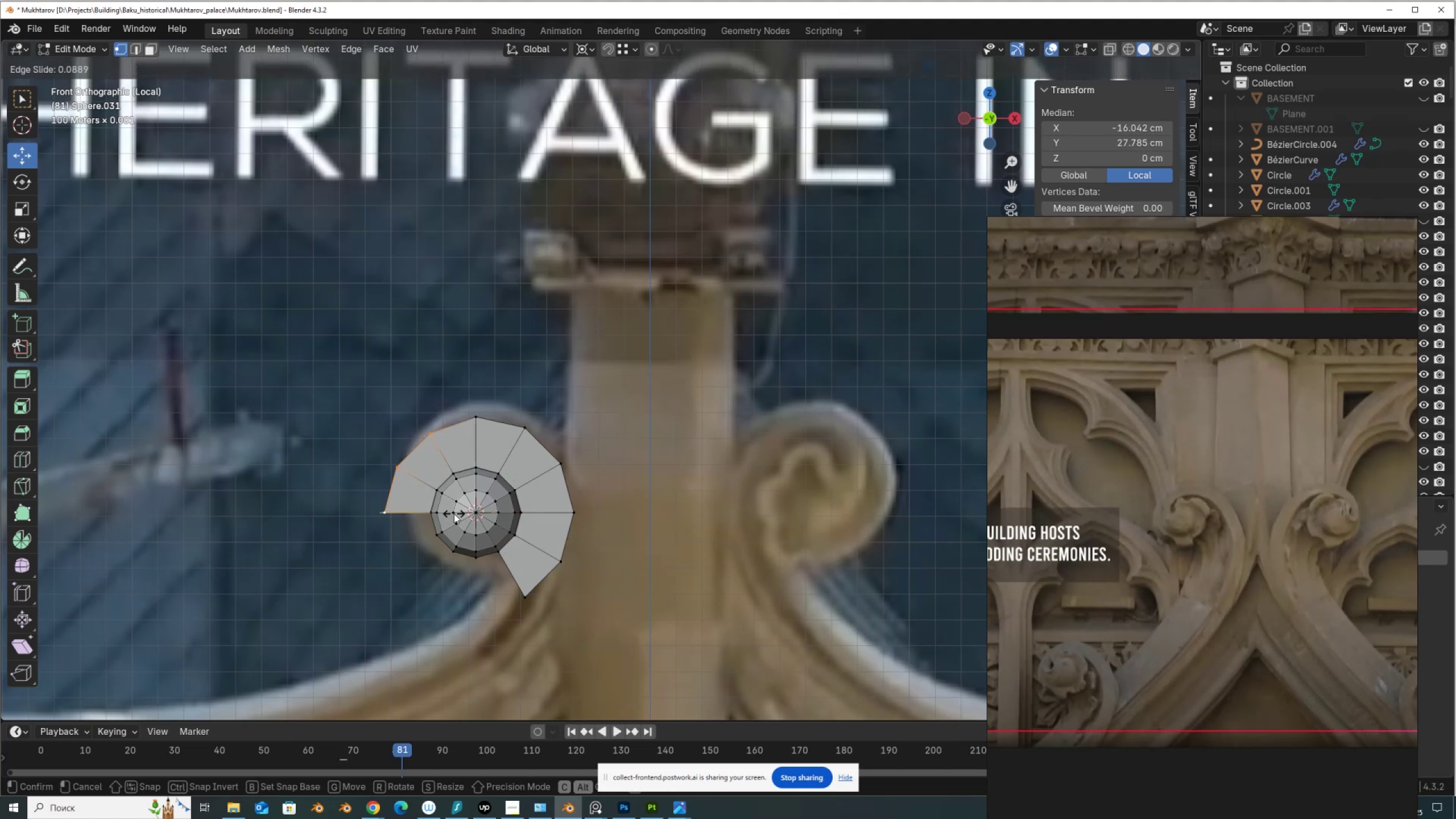 
left_click([454, 514])
 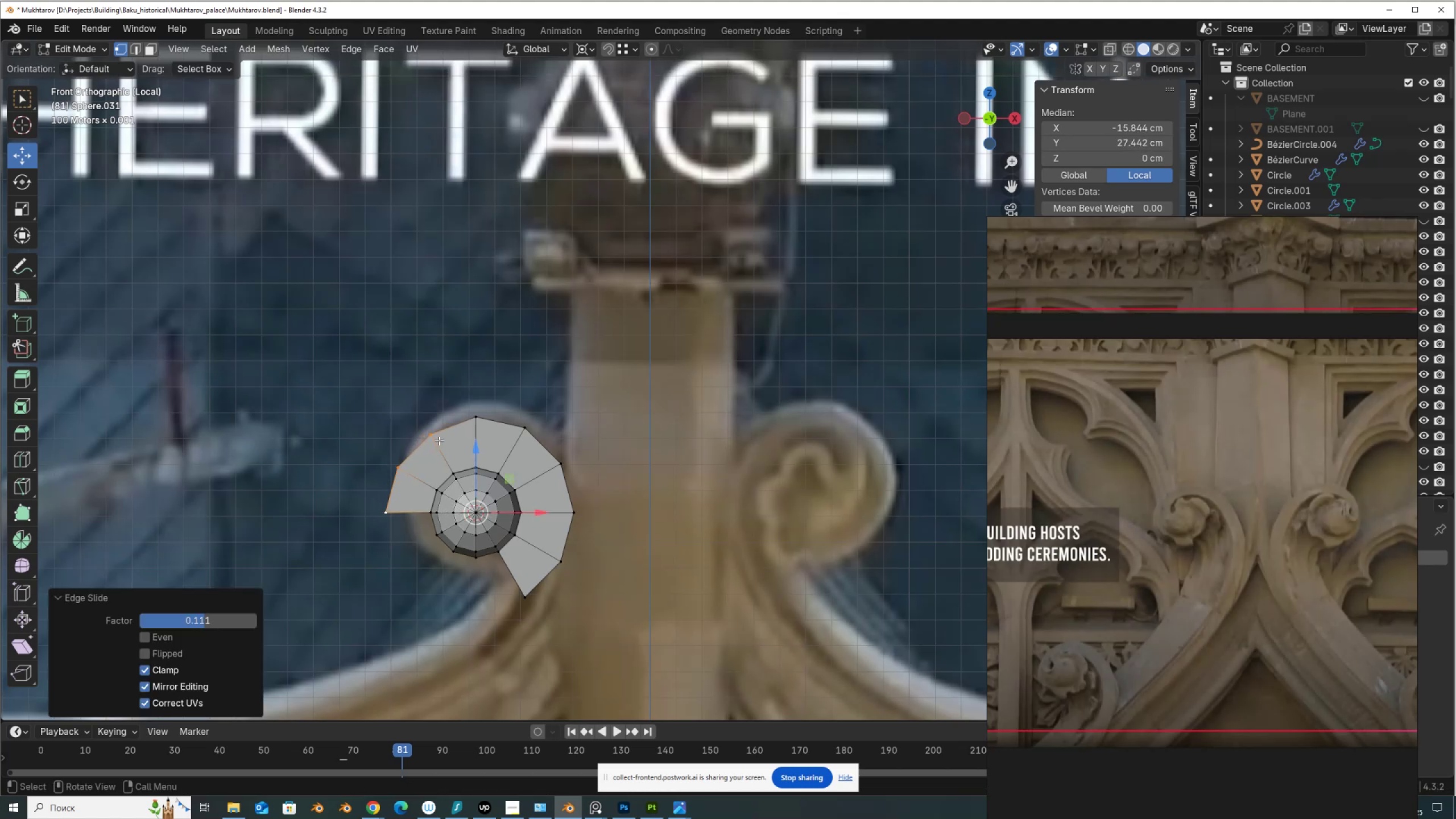 
hold_key(key=ControlLeft, duration=0.56)
left_click_drag(start_coordinate=[417, 414], to_coordinate=[438, 443])
 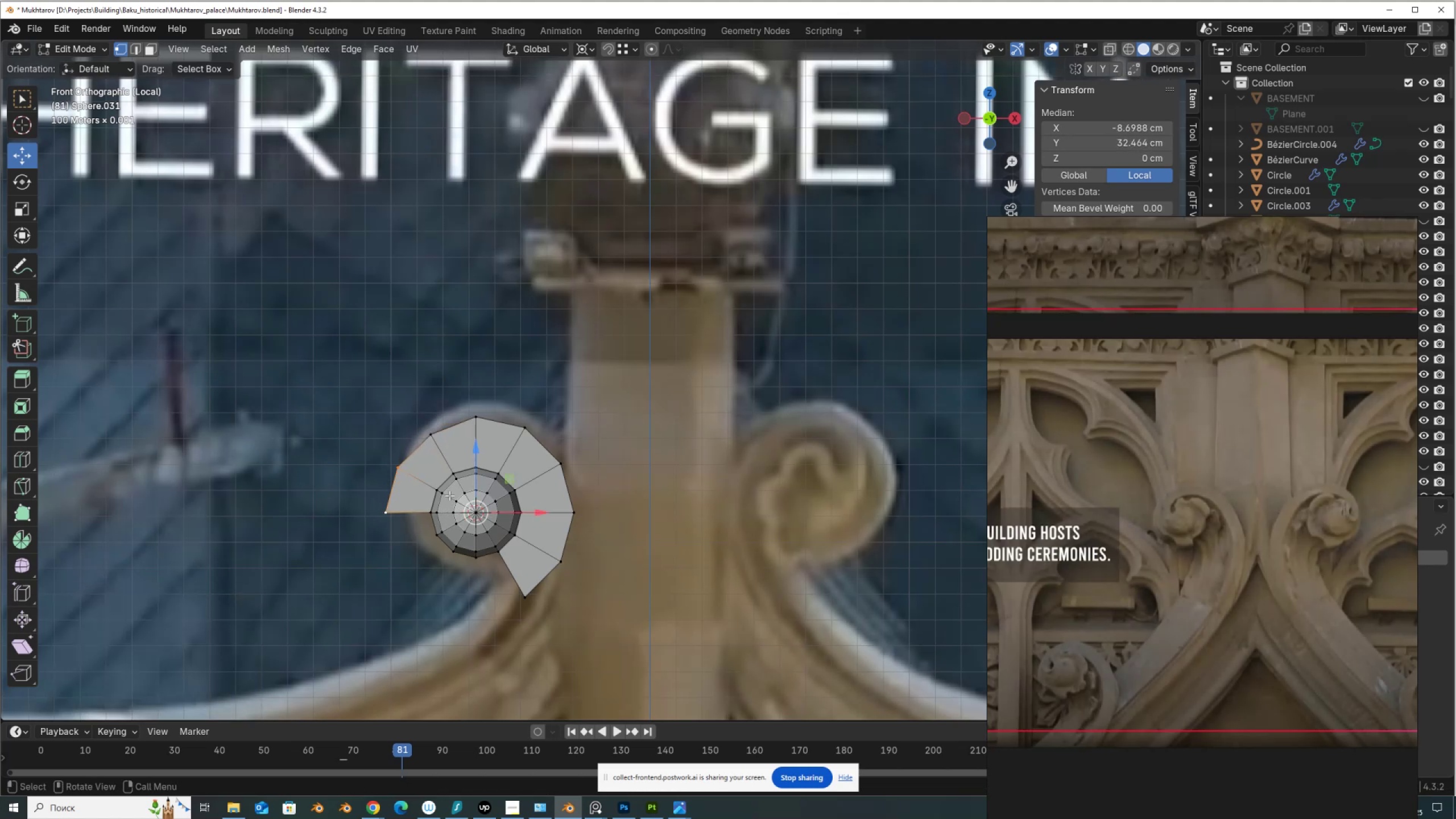 
type(gg)
 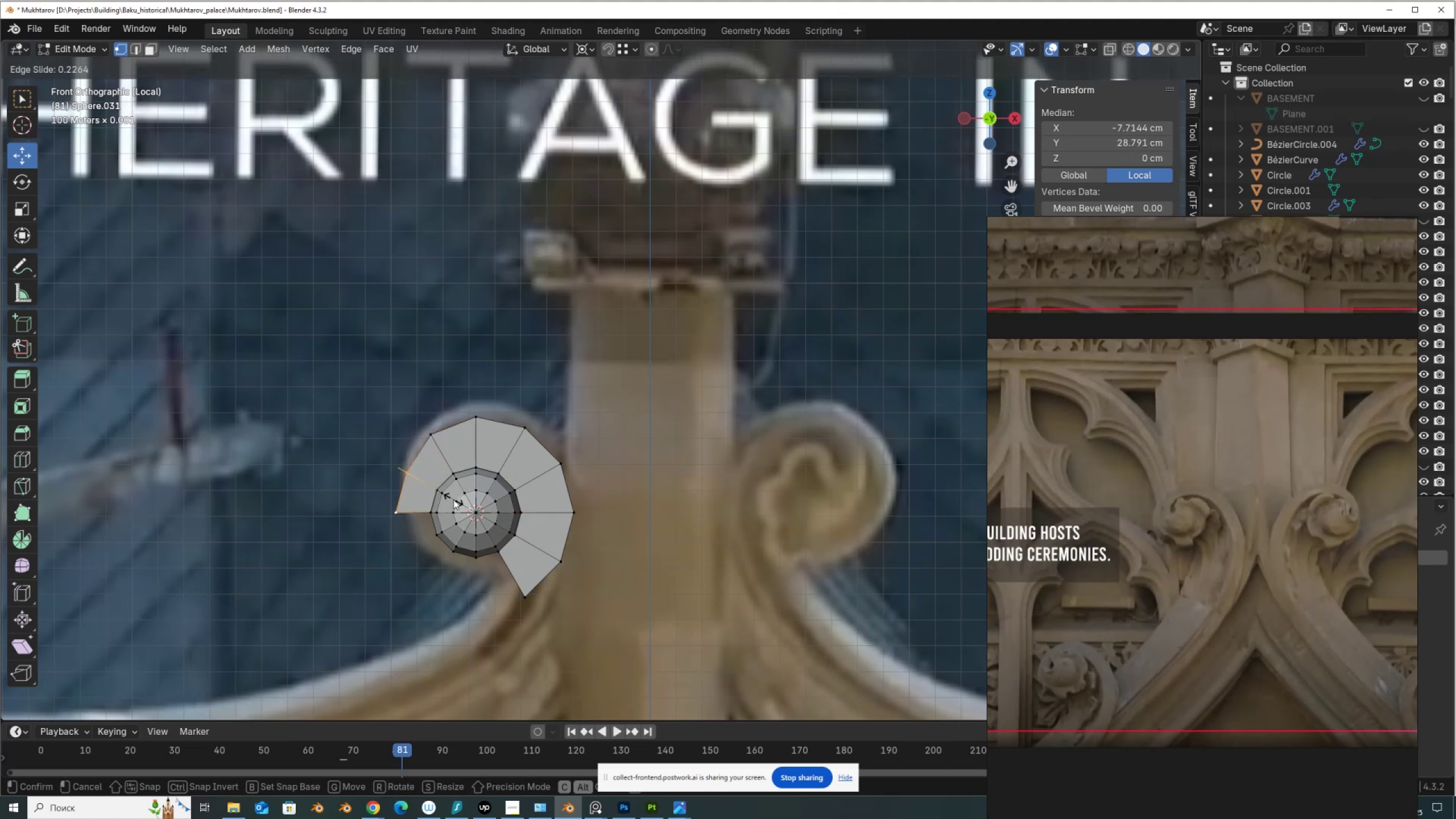 
left_click([453, 499])
 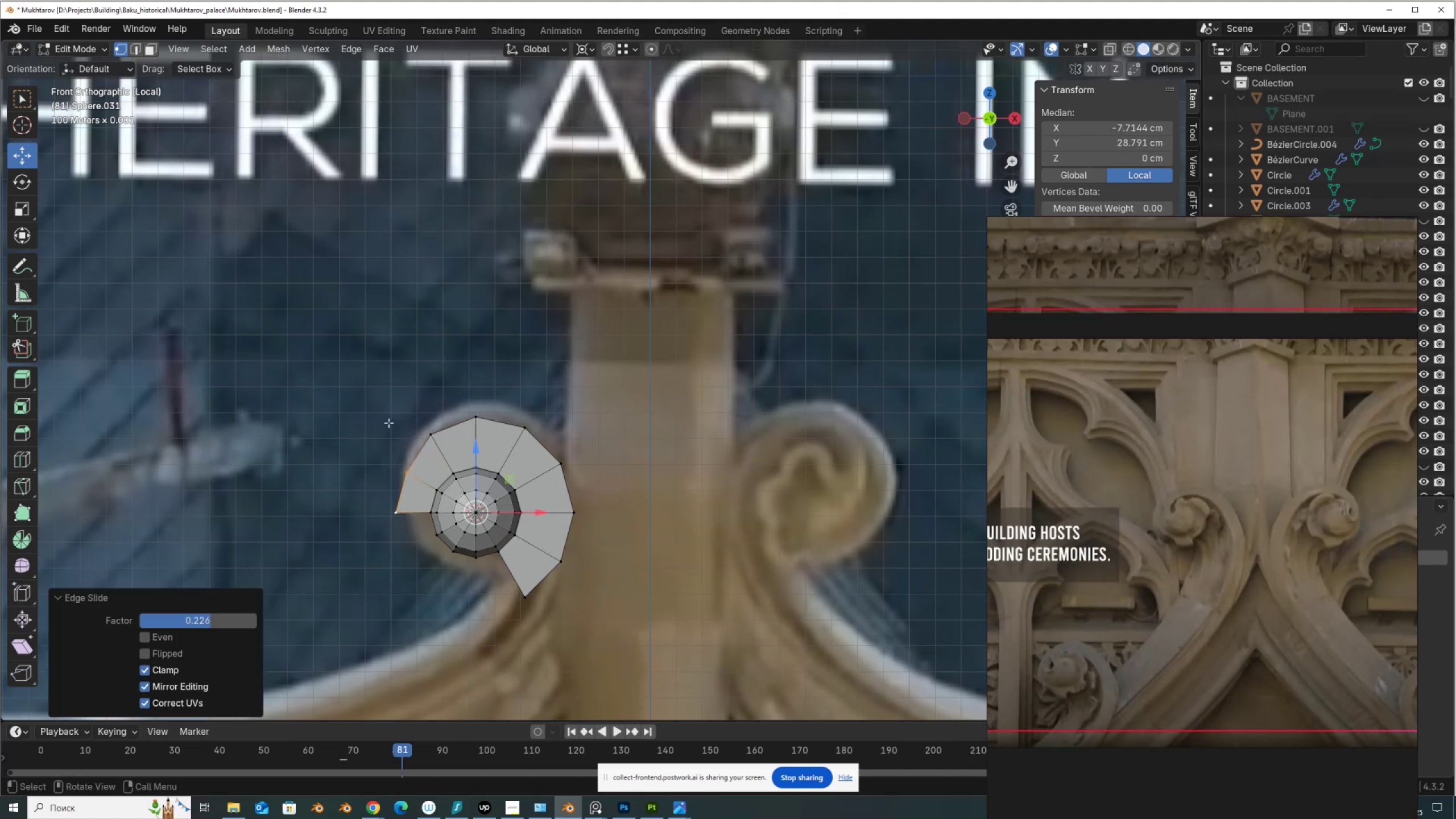 
hold_key(key=ControlLeft, duration=0.77)
left_click_drag(start_coordinate=[381, 439], to_coordinate=[417, 478])
 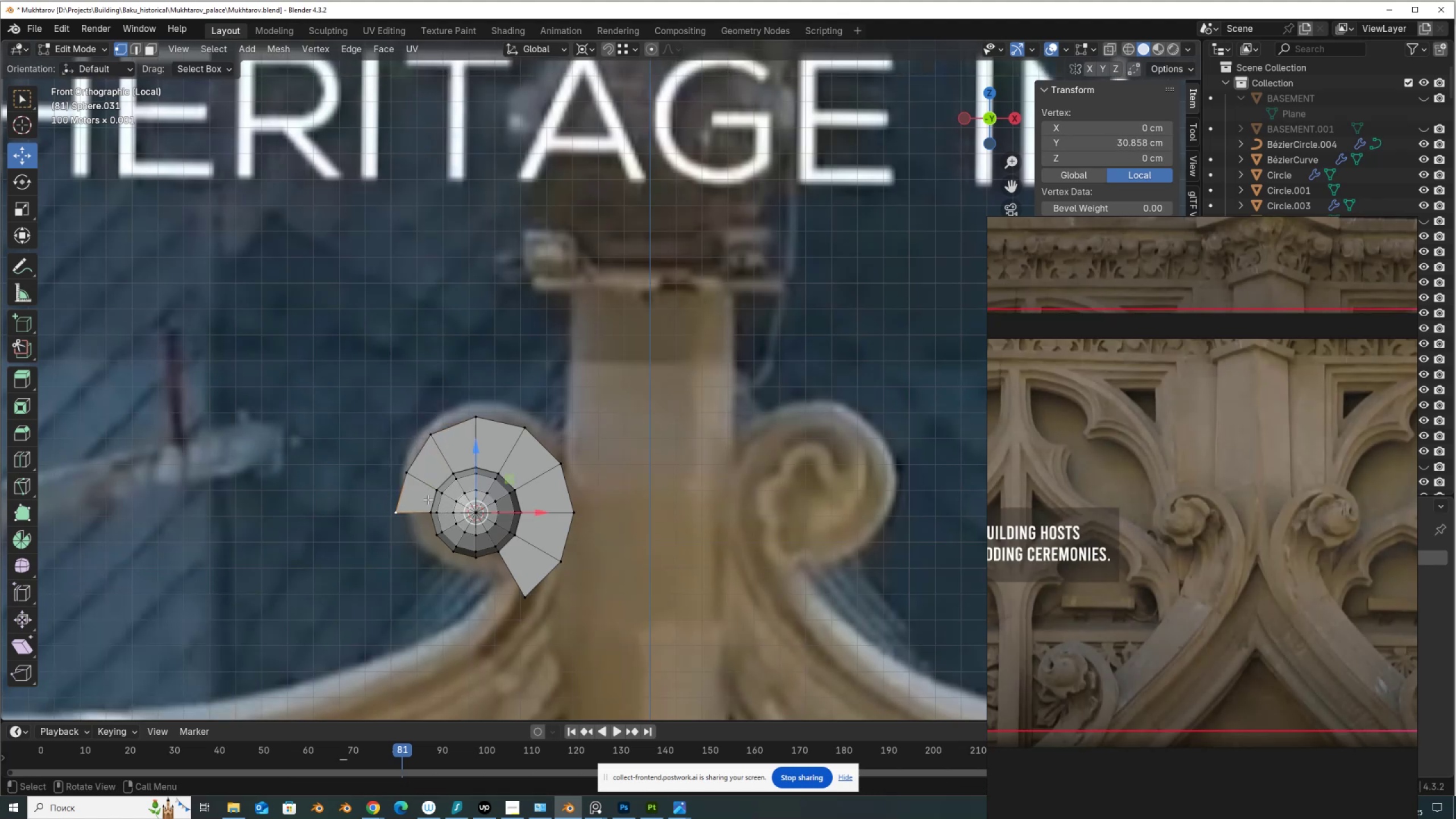 
type(gg)
 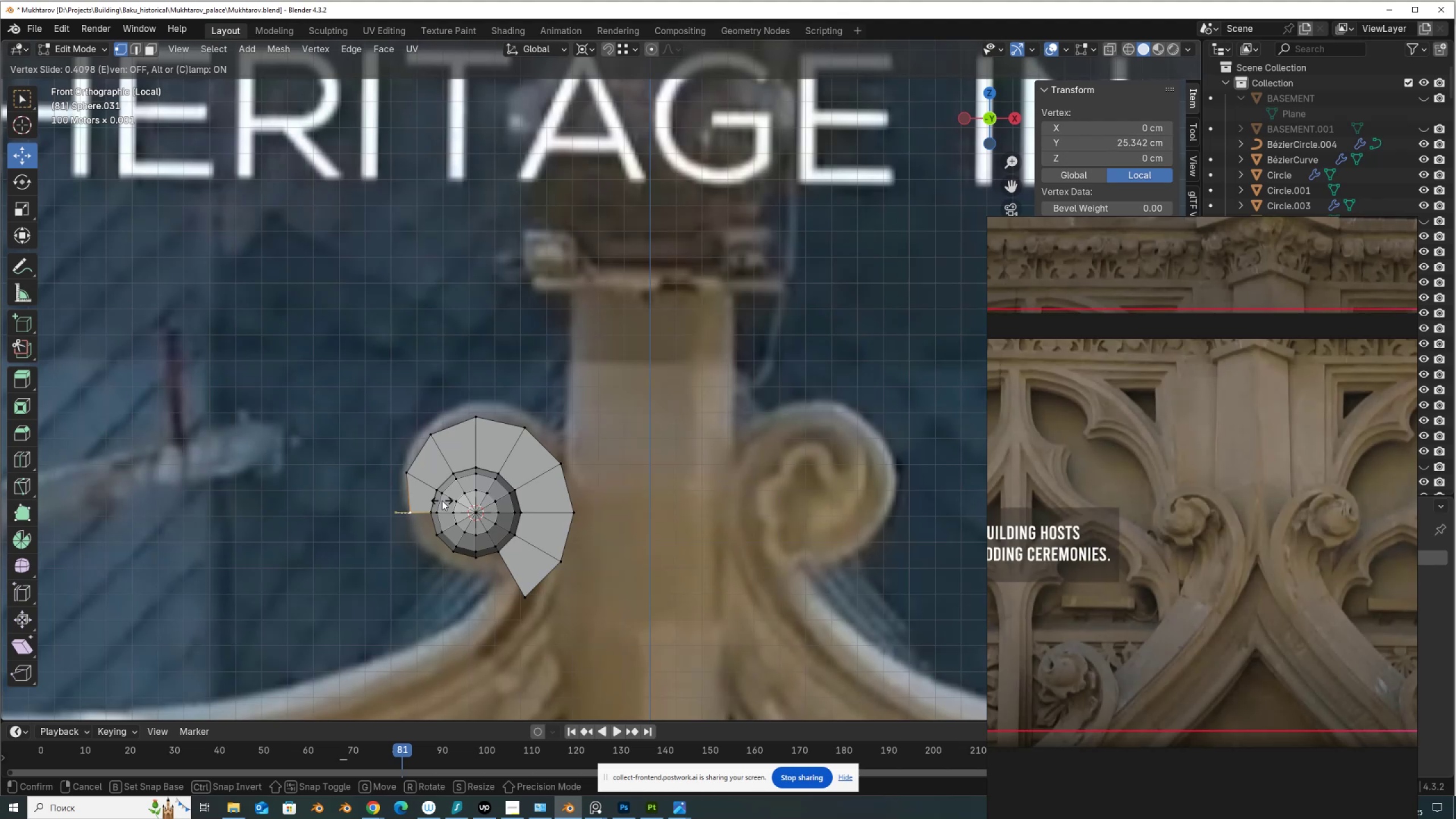 
left_click([442, 500])
 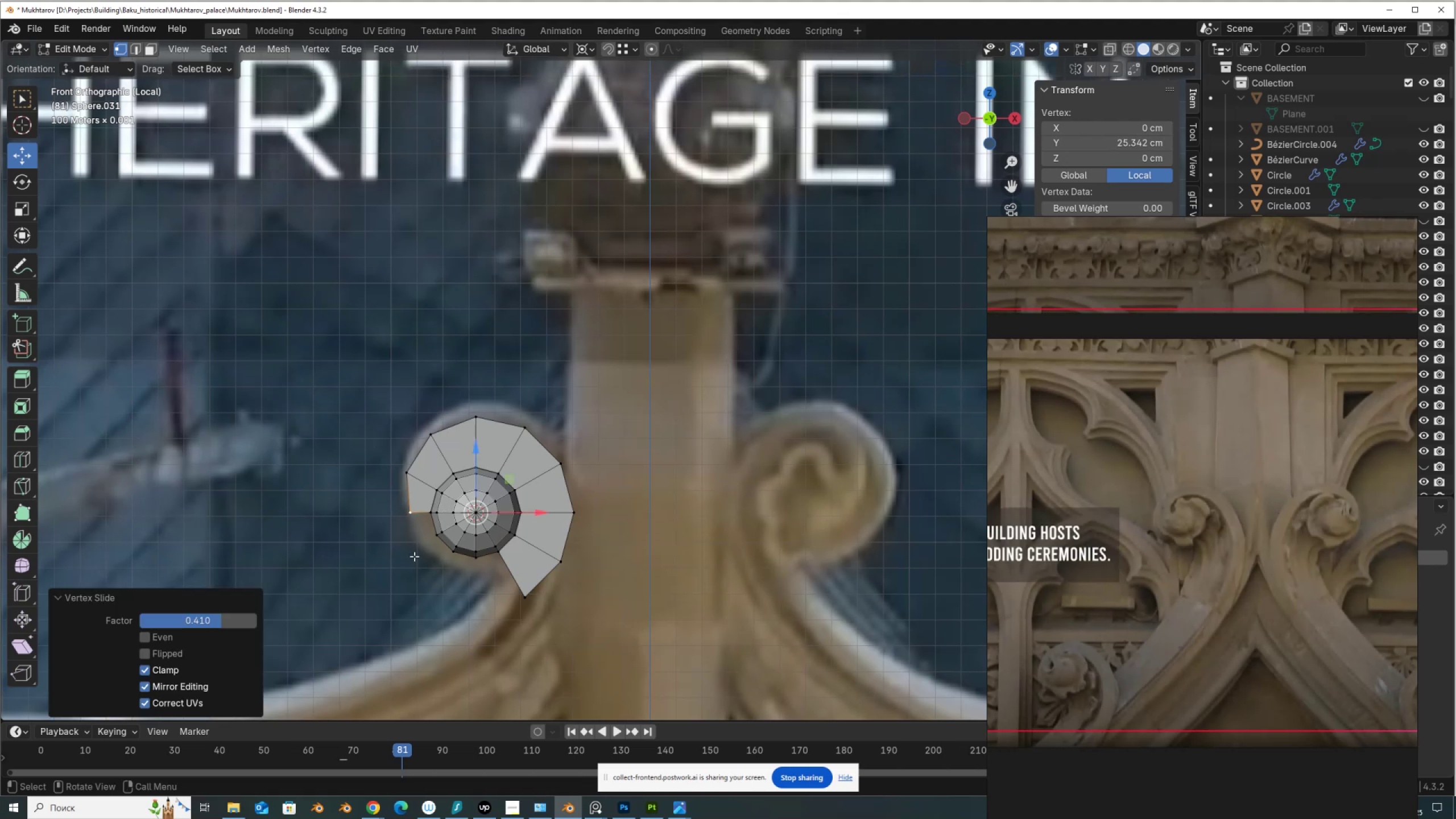 
key(E)
 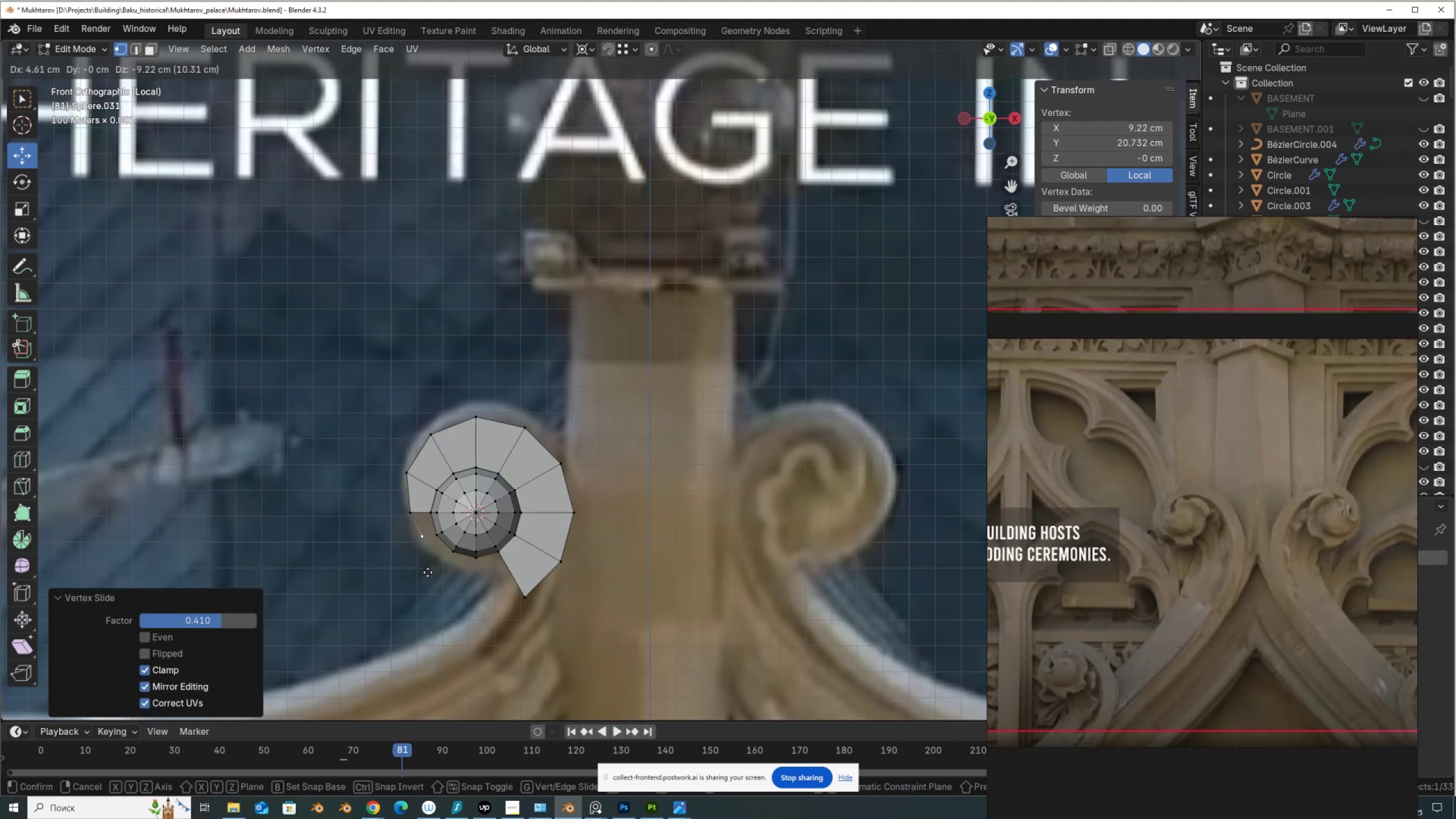 
left_click([428, 572])
 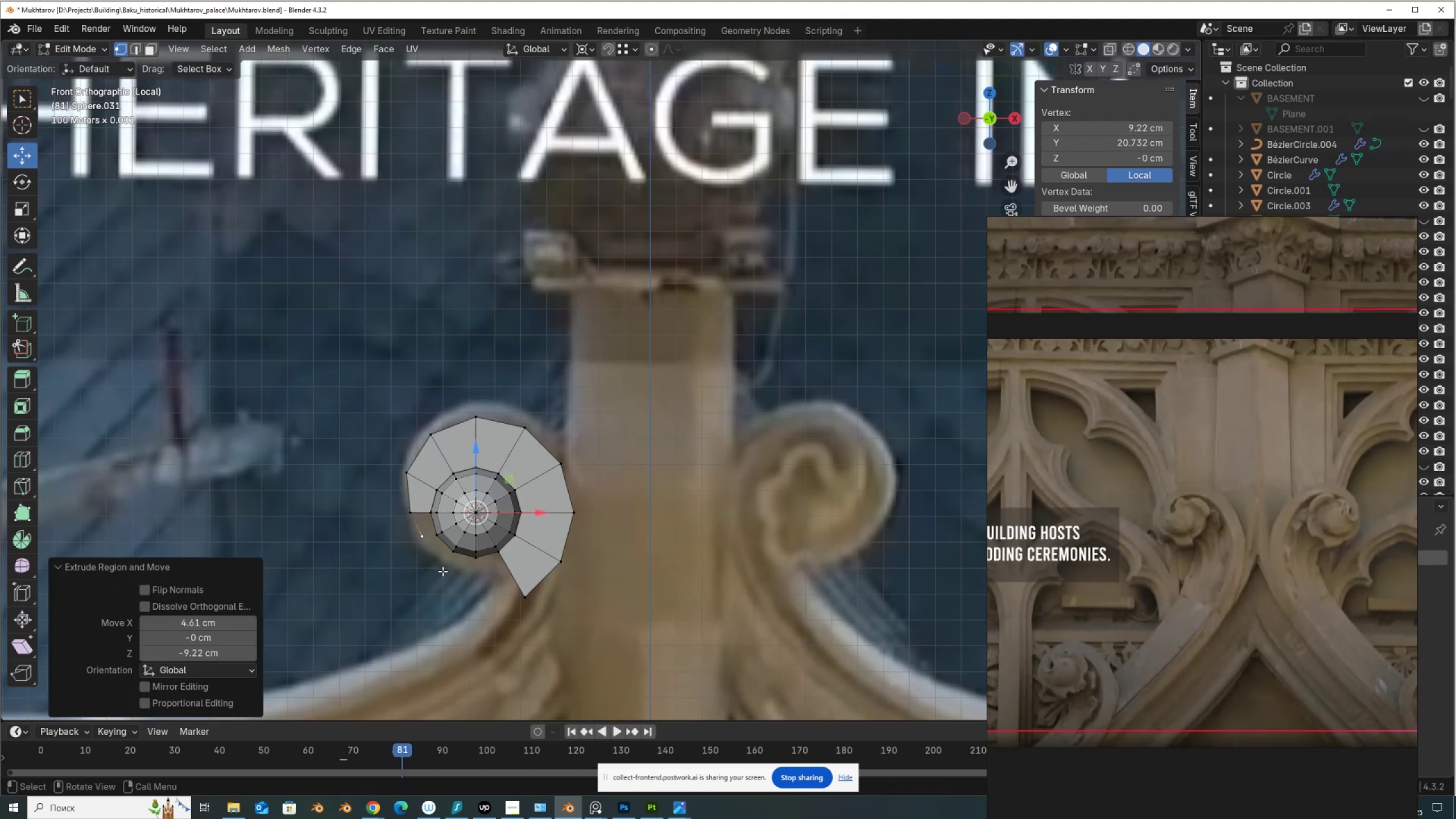 
key(E)
 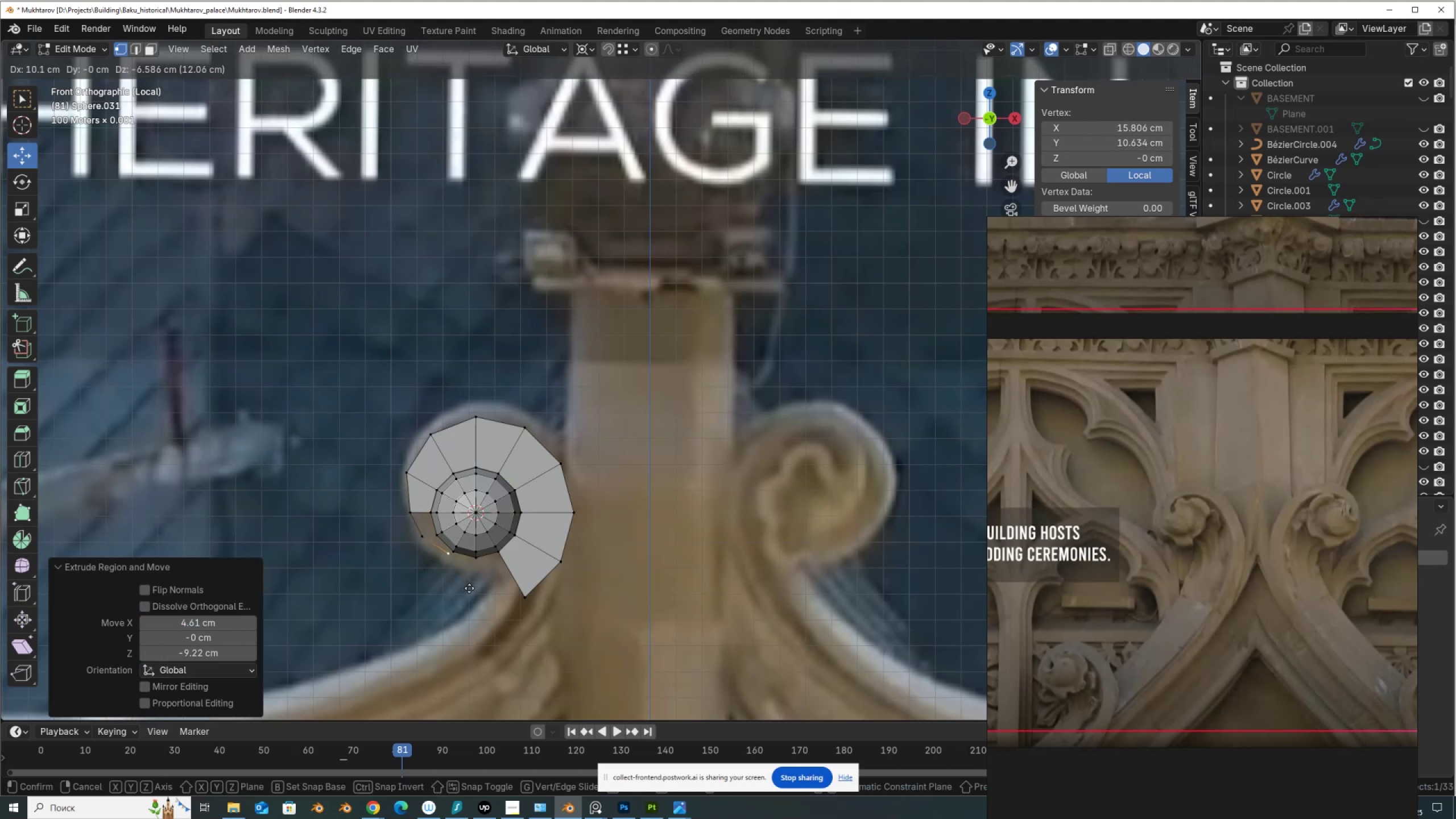 
left_click([469, 589])
 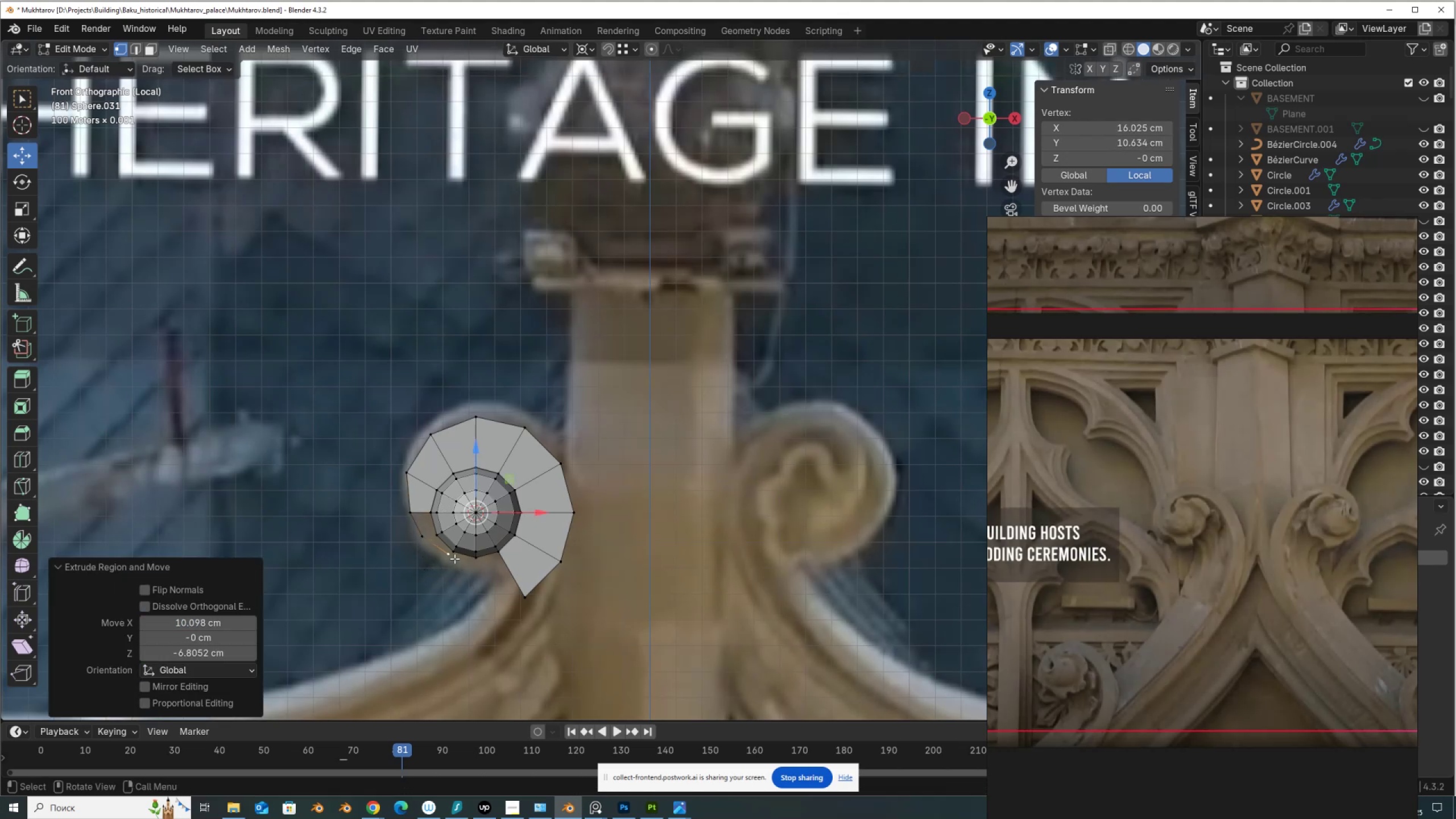 
hold_key(key=ShiftLeft, duration=1.53)
left_click([453, 552])
 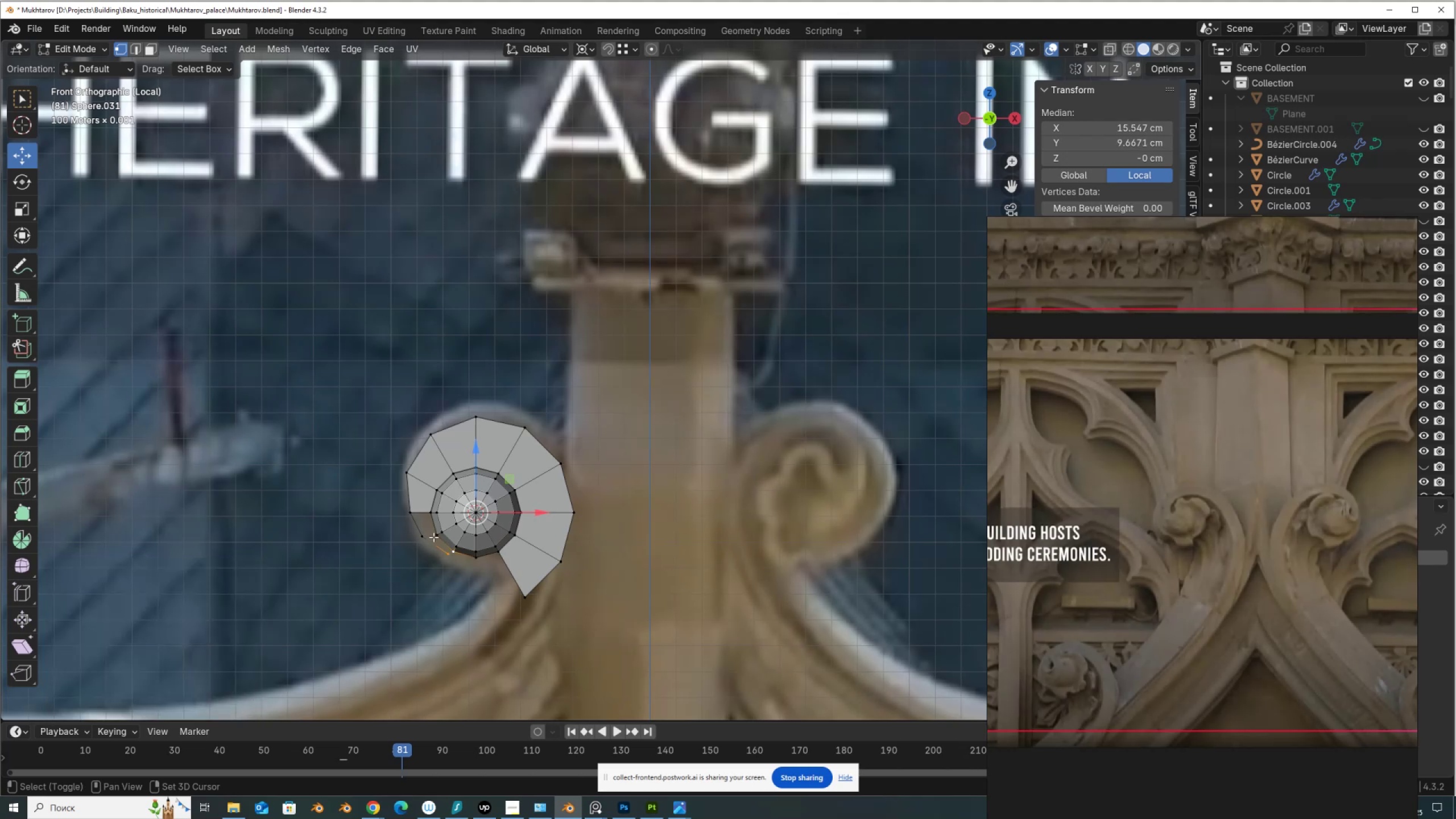 
left_click([433, 537])
 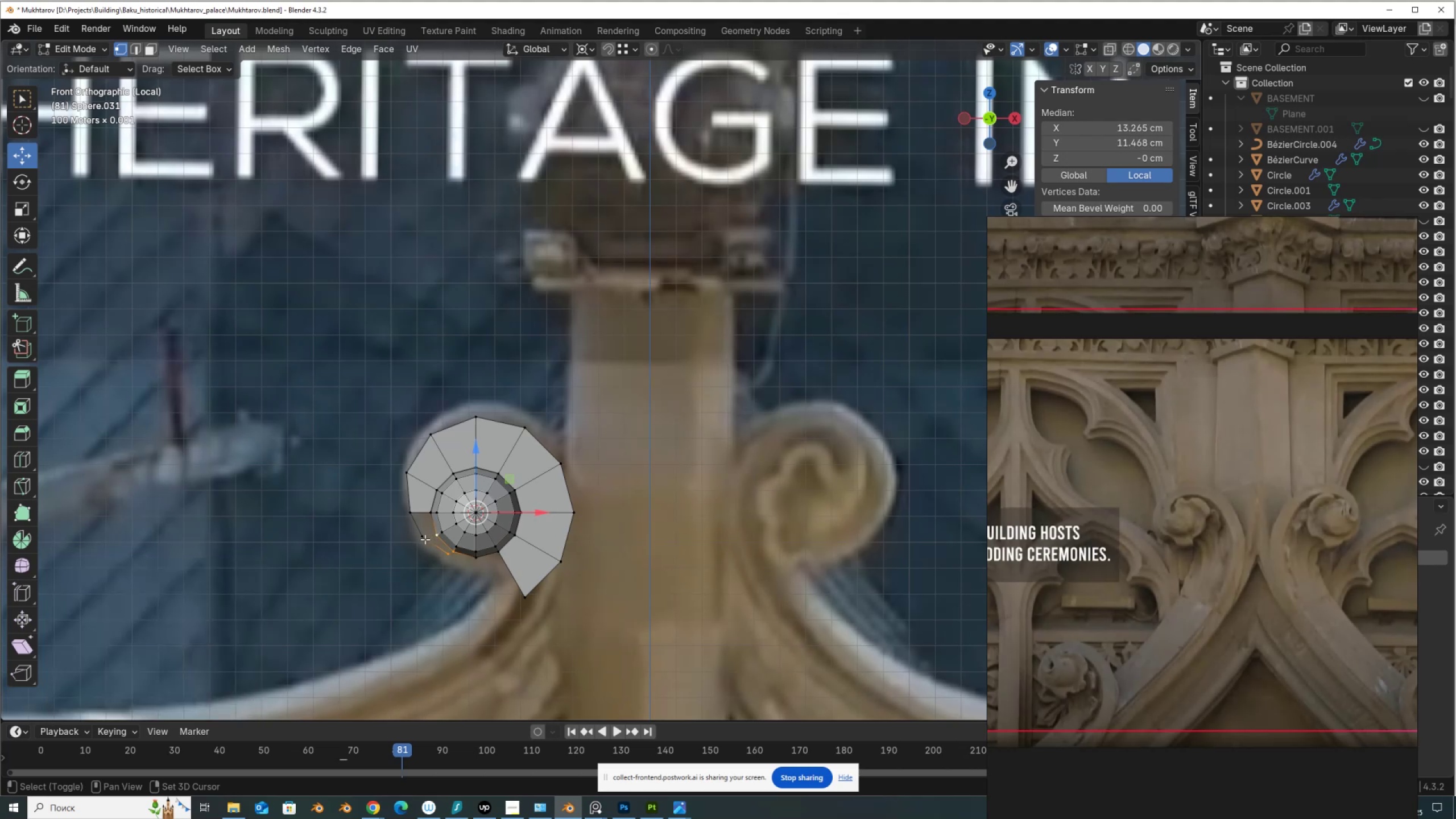 
double_click([425, 539])
 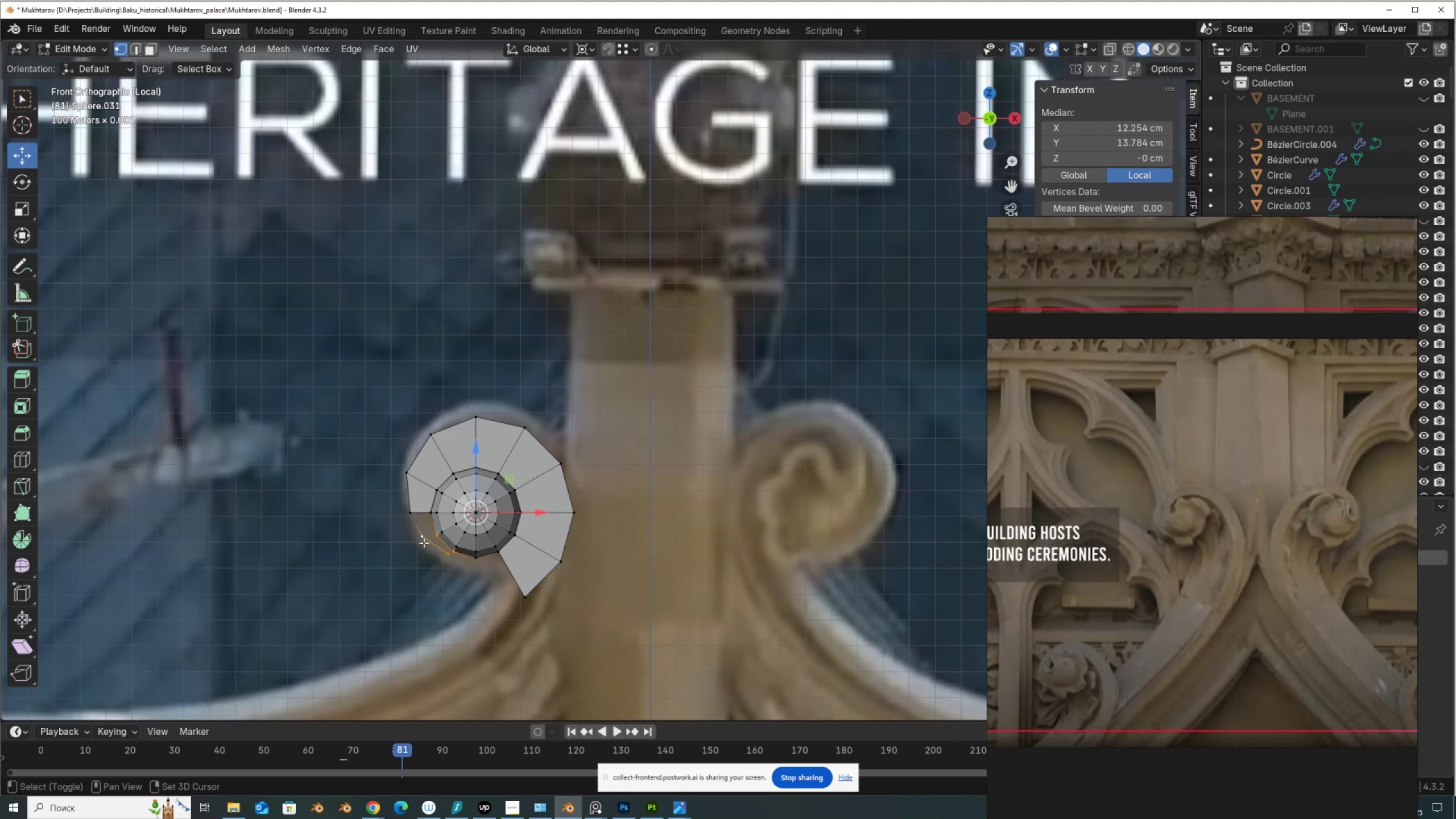 
type(f2)
 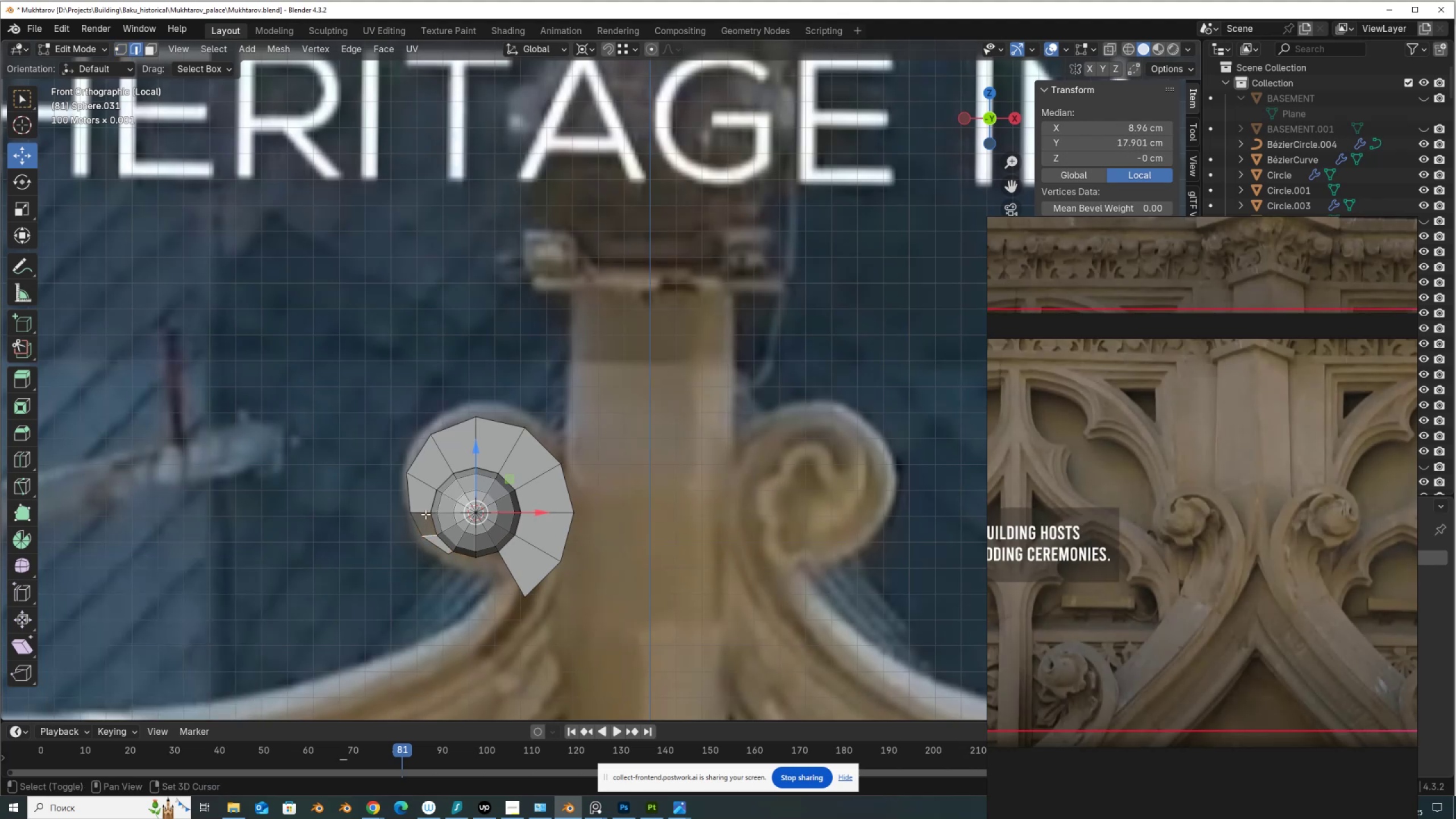 
left_click([425, 514])
 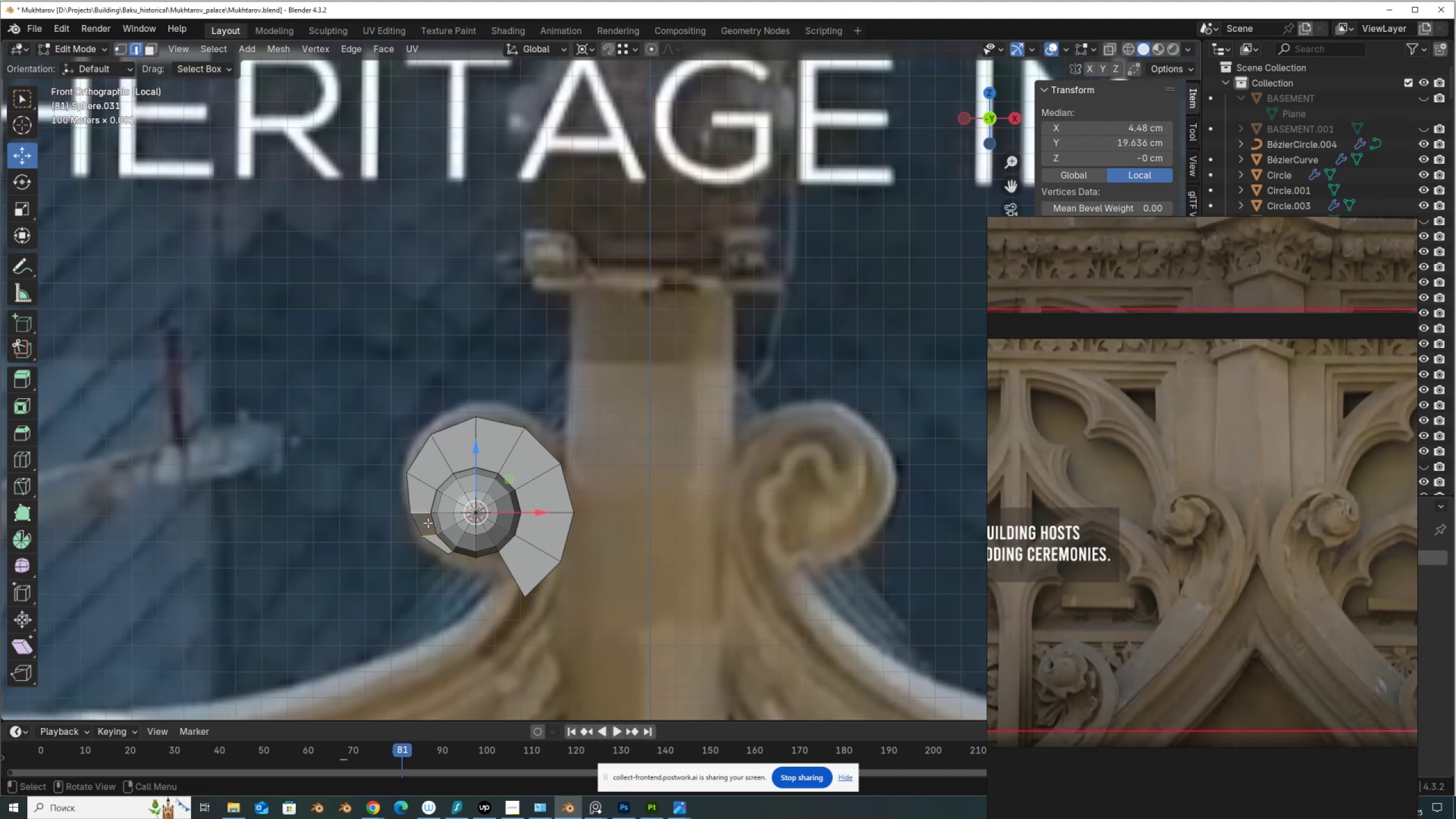 
key(F)
 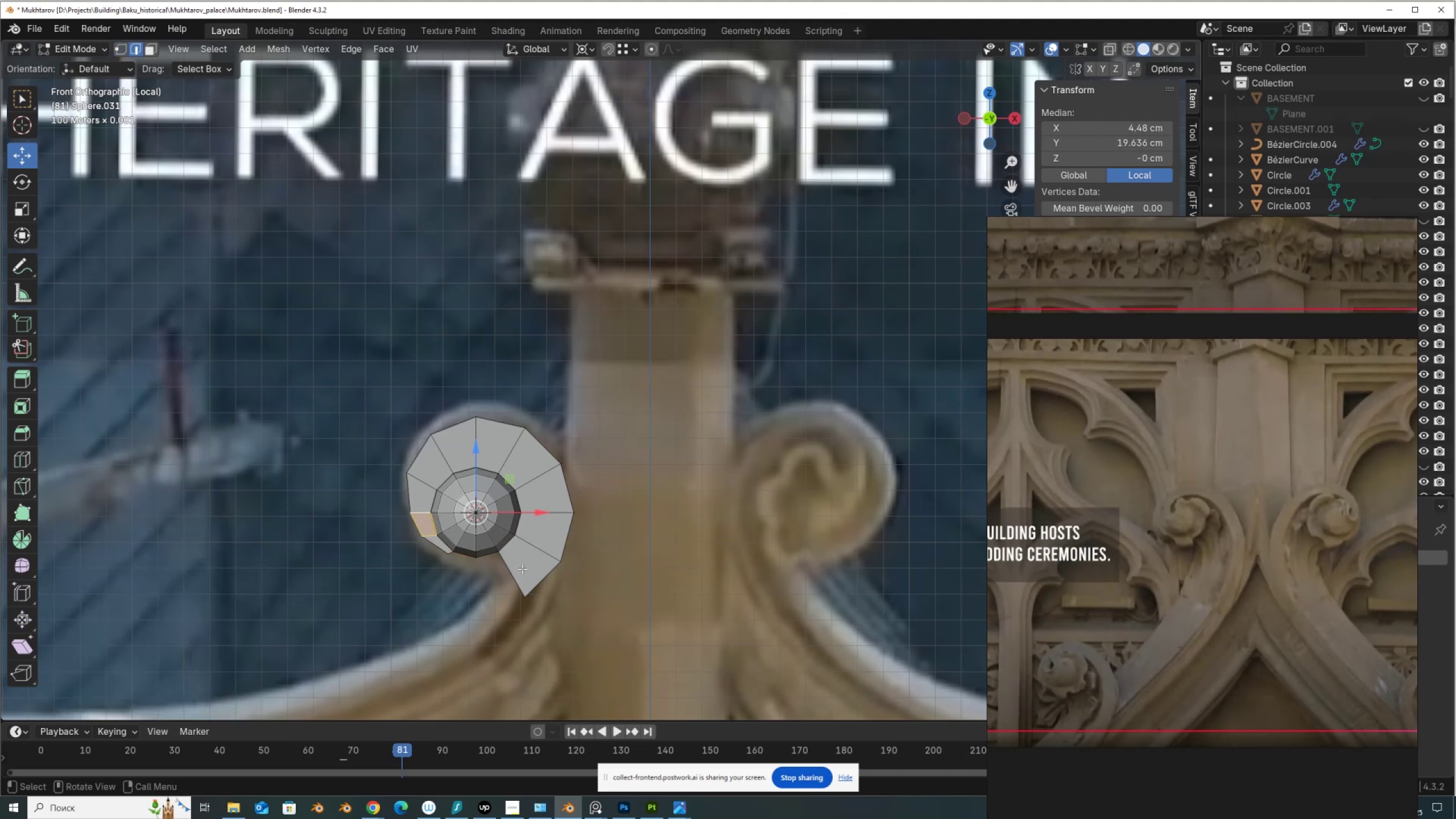 
left_click([419, 525])
 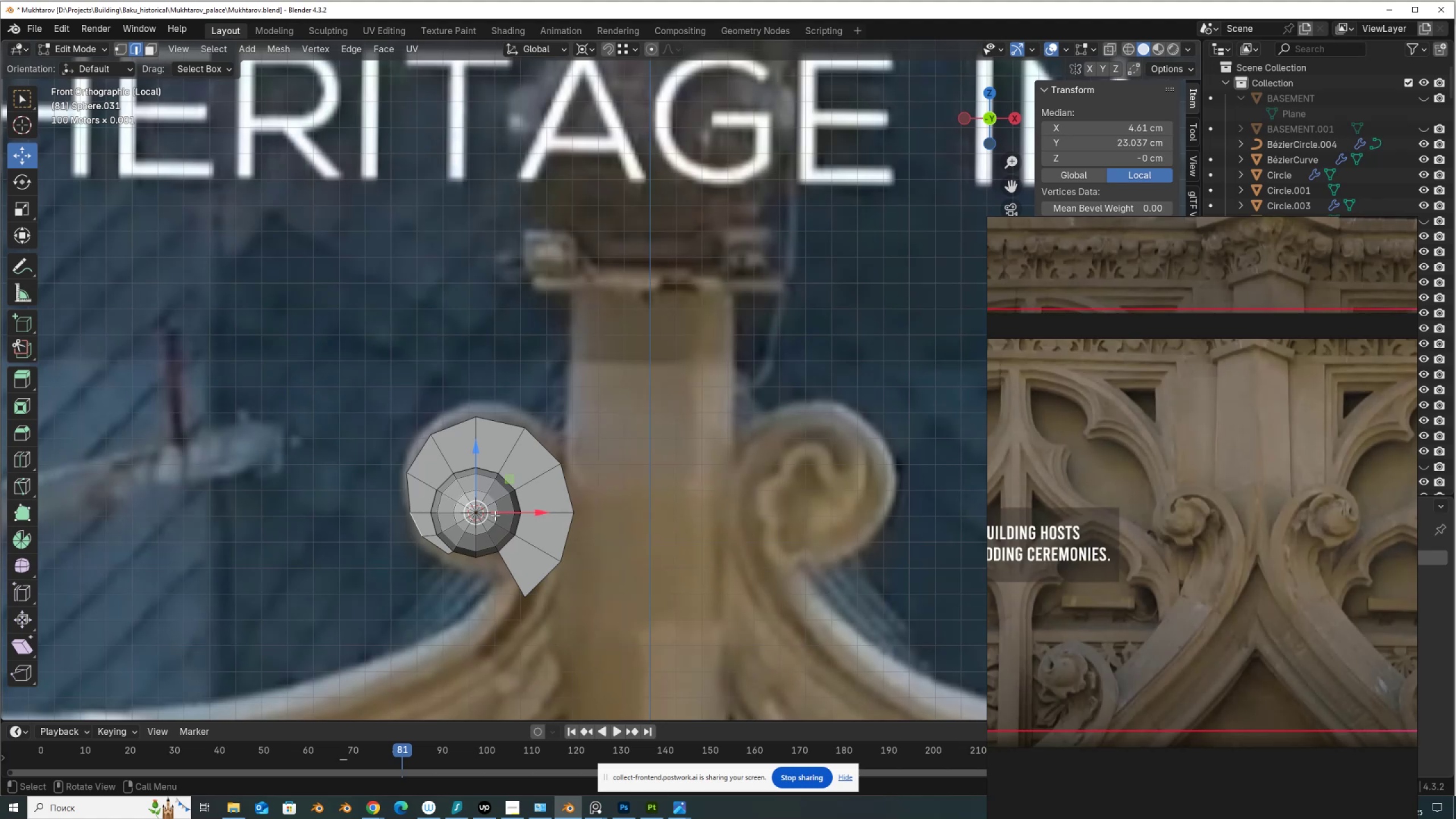 
left_click_drag(start_coordinate=[502, 513], to_coordinate=[495, 512])
 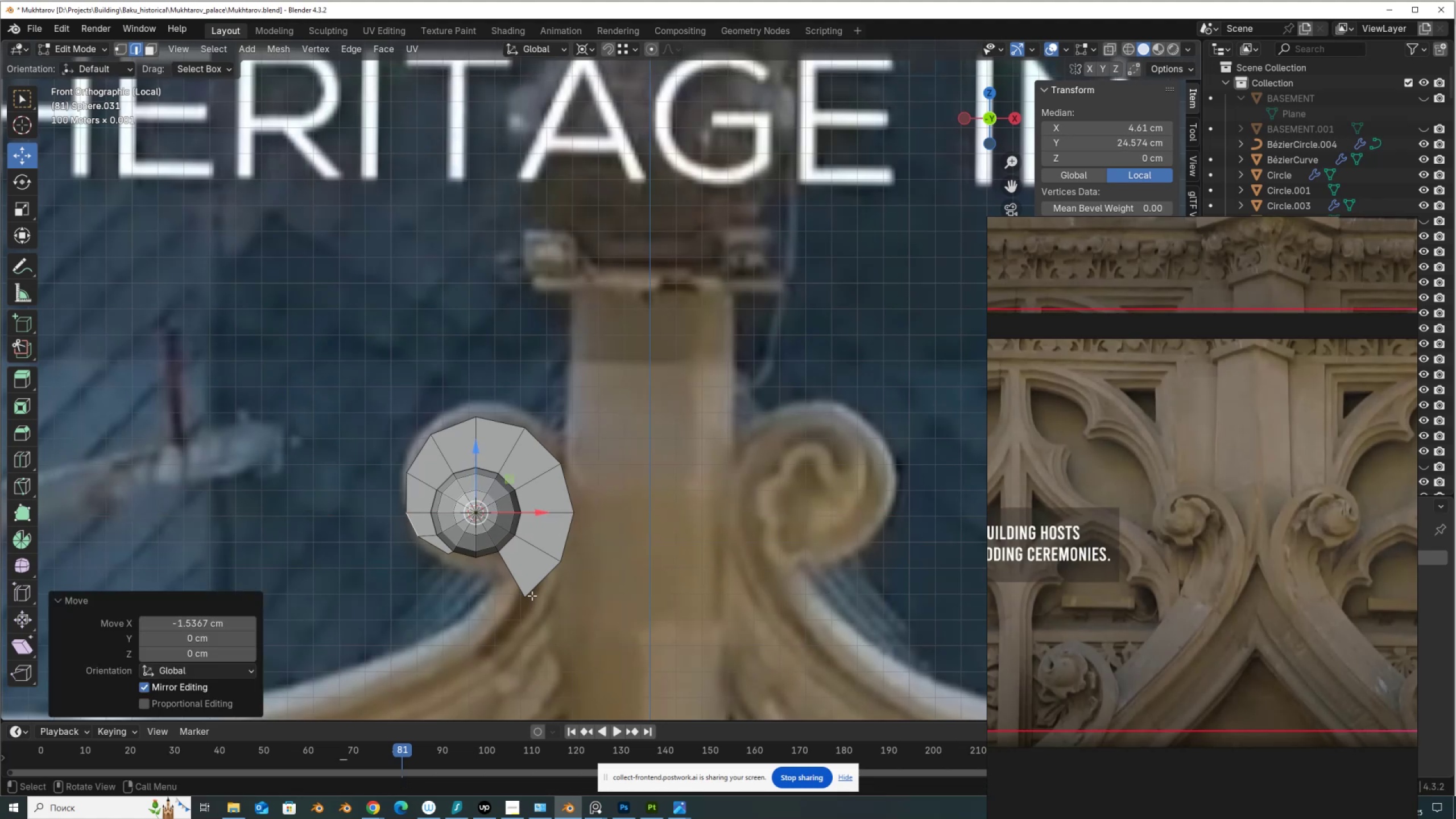 
left_click([511, 577])
 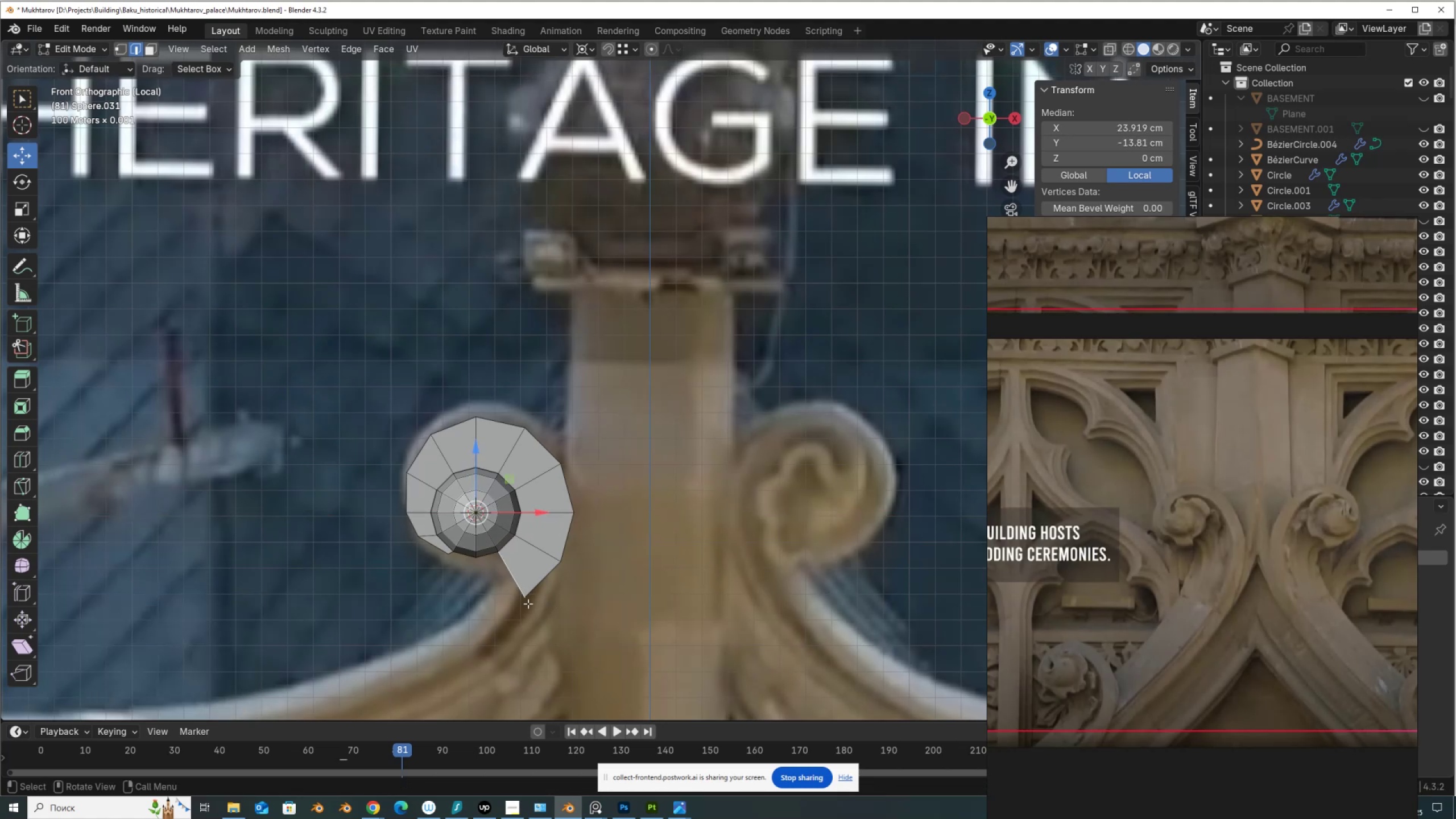 
key(1)
 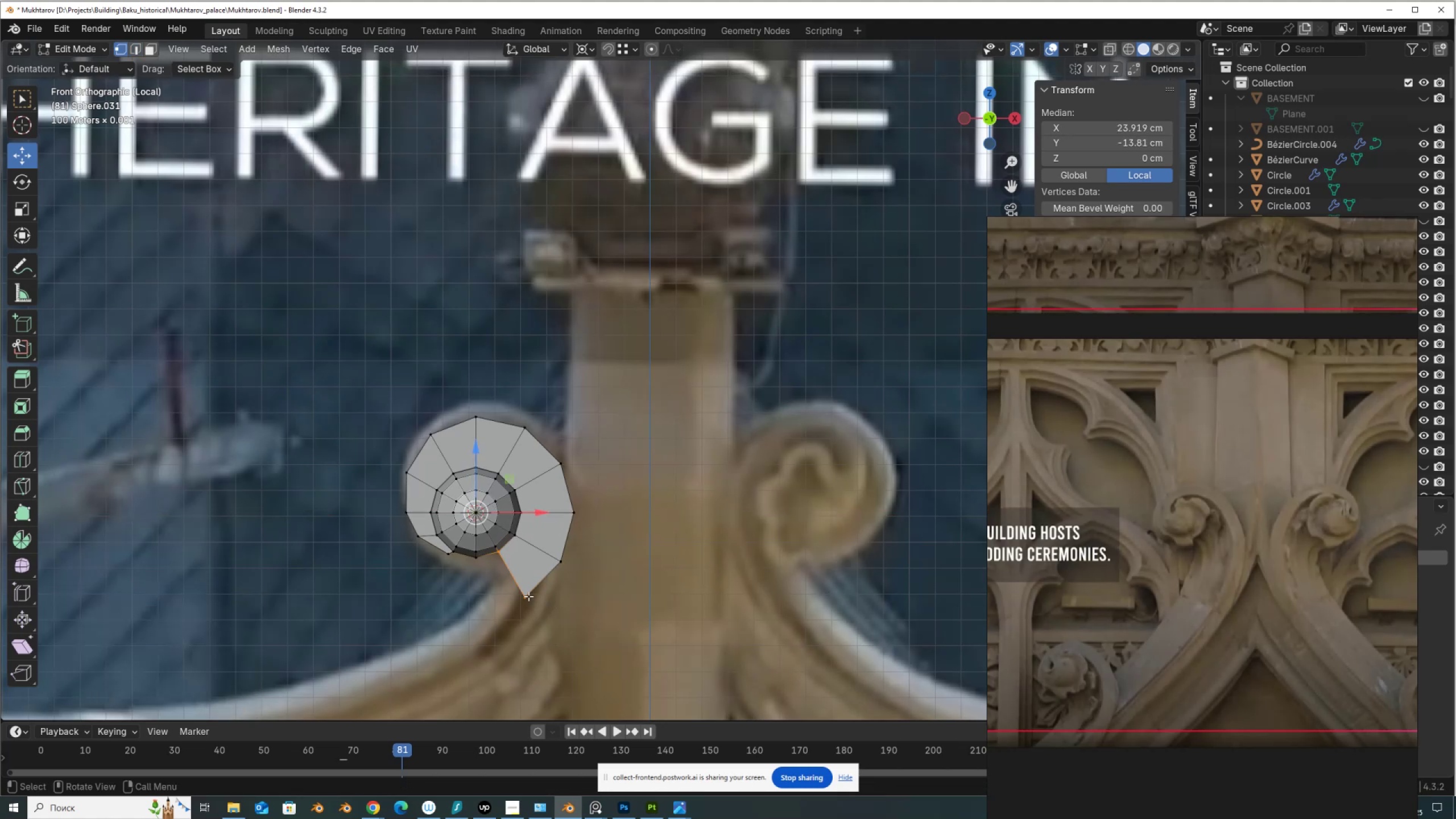 
left_click([528, 596])
 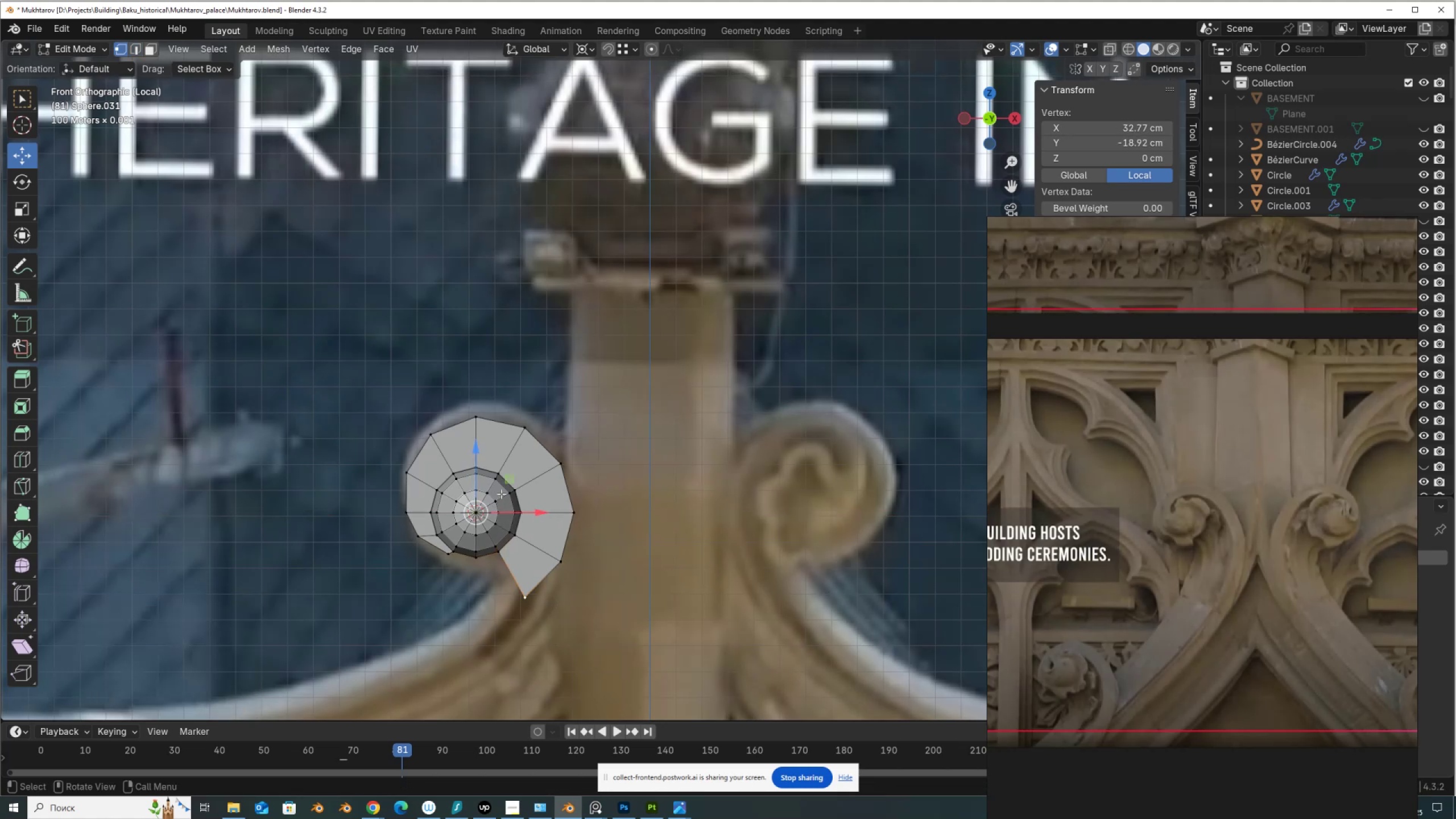 
left_click_drag(start_coordinate=[508, 481], to_coordinate=[525, 501])
 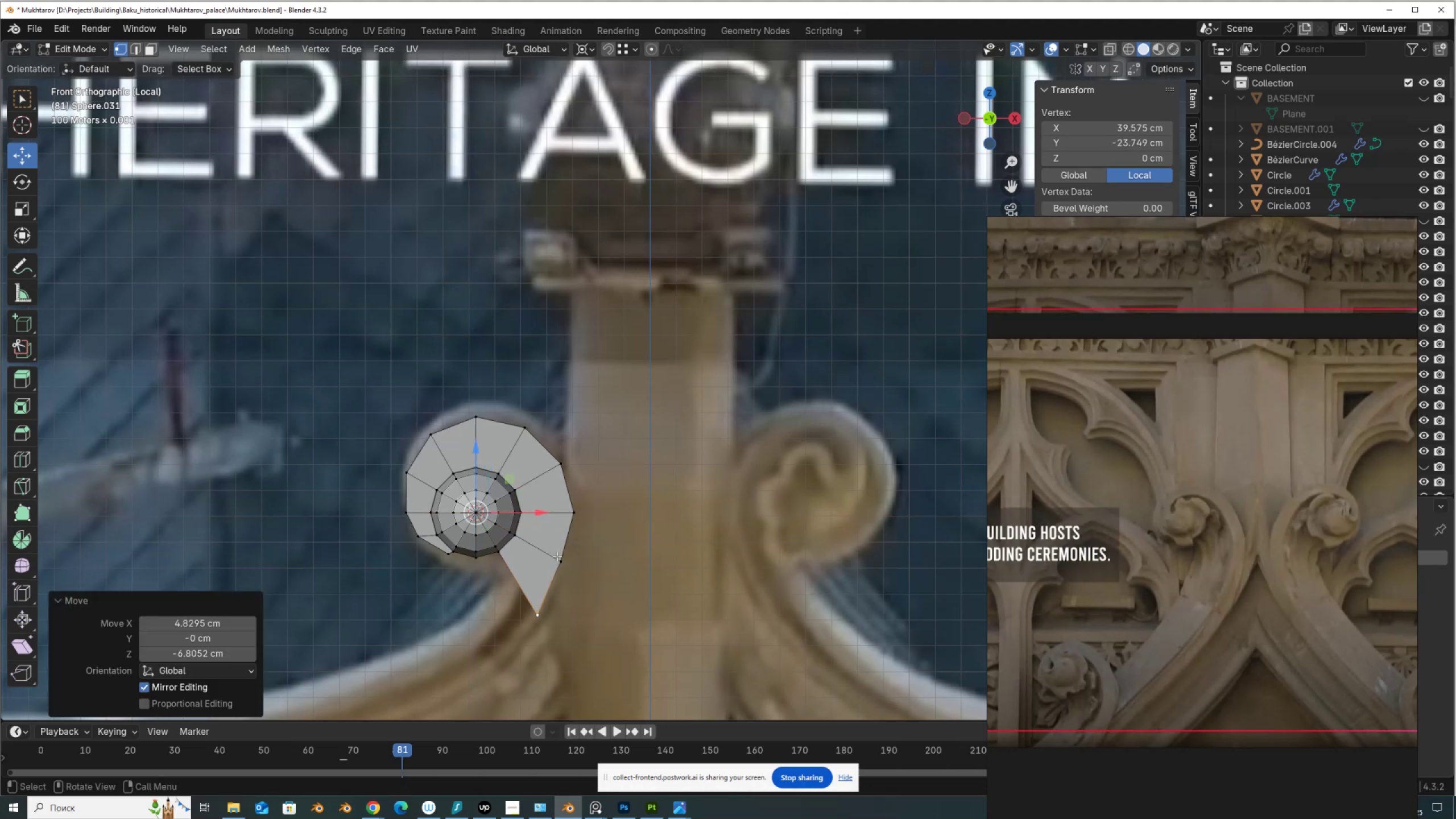 
left_click([556, 560])
 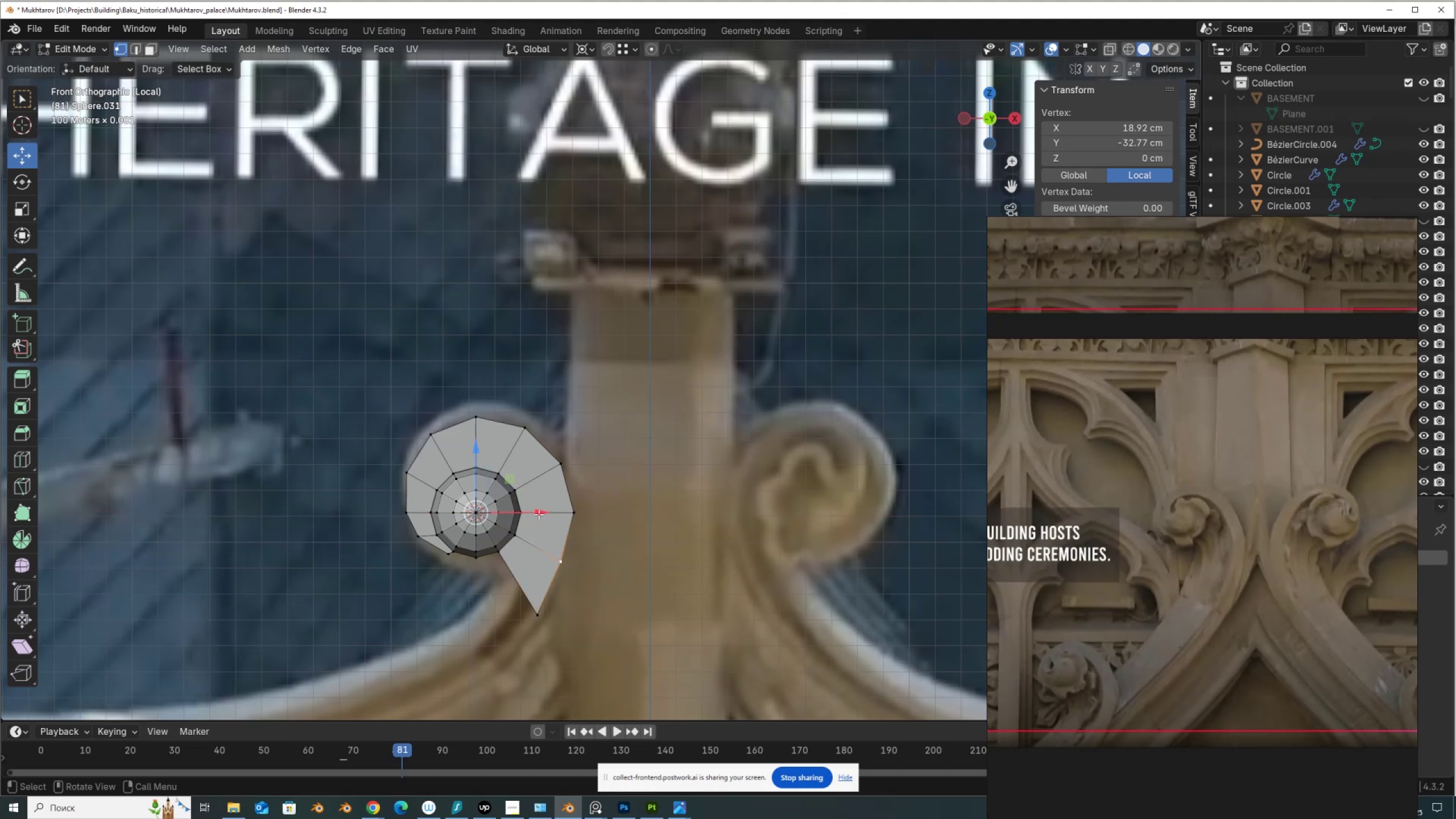 
left_click_drag(start_coordinate=[538, 514], to_coordinate=[544, 516])
 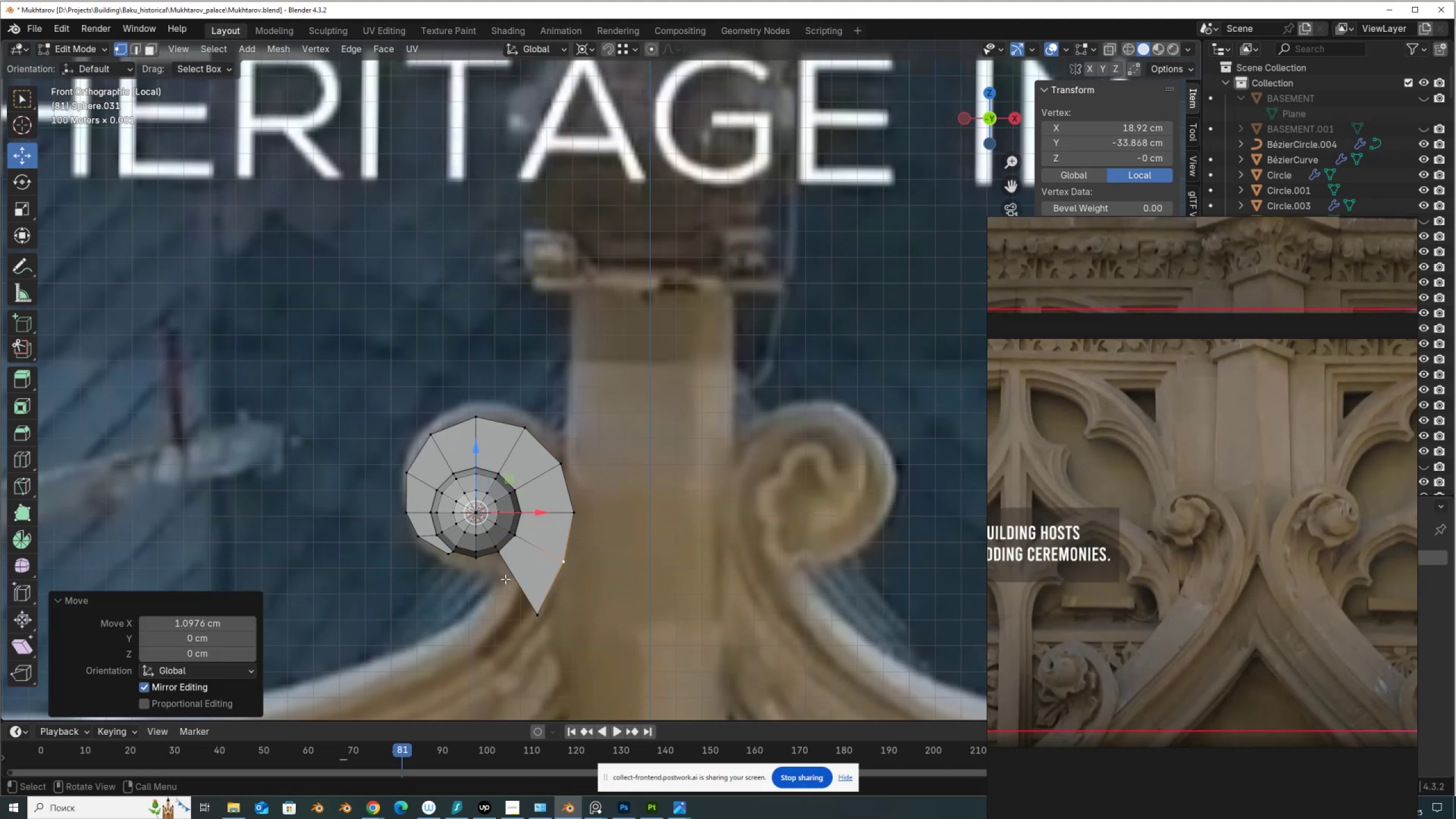 
key(2)
 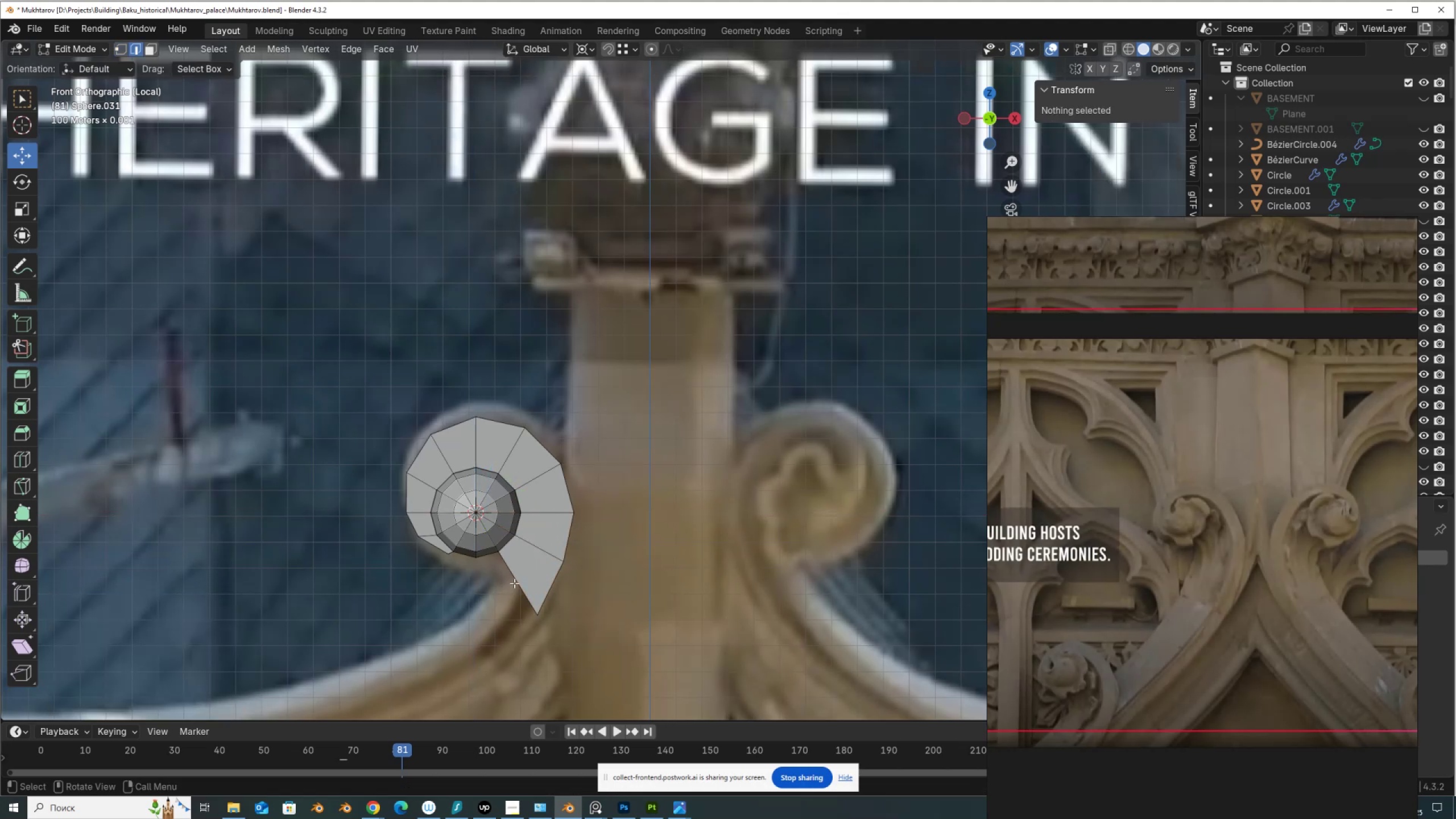 
left_click([514, 583])
 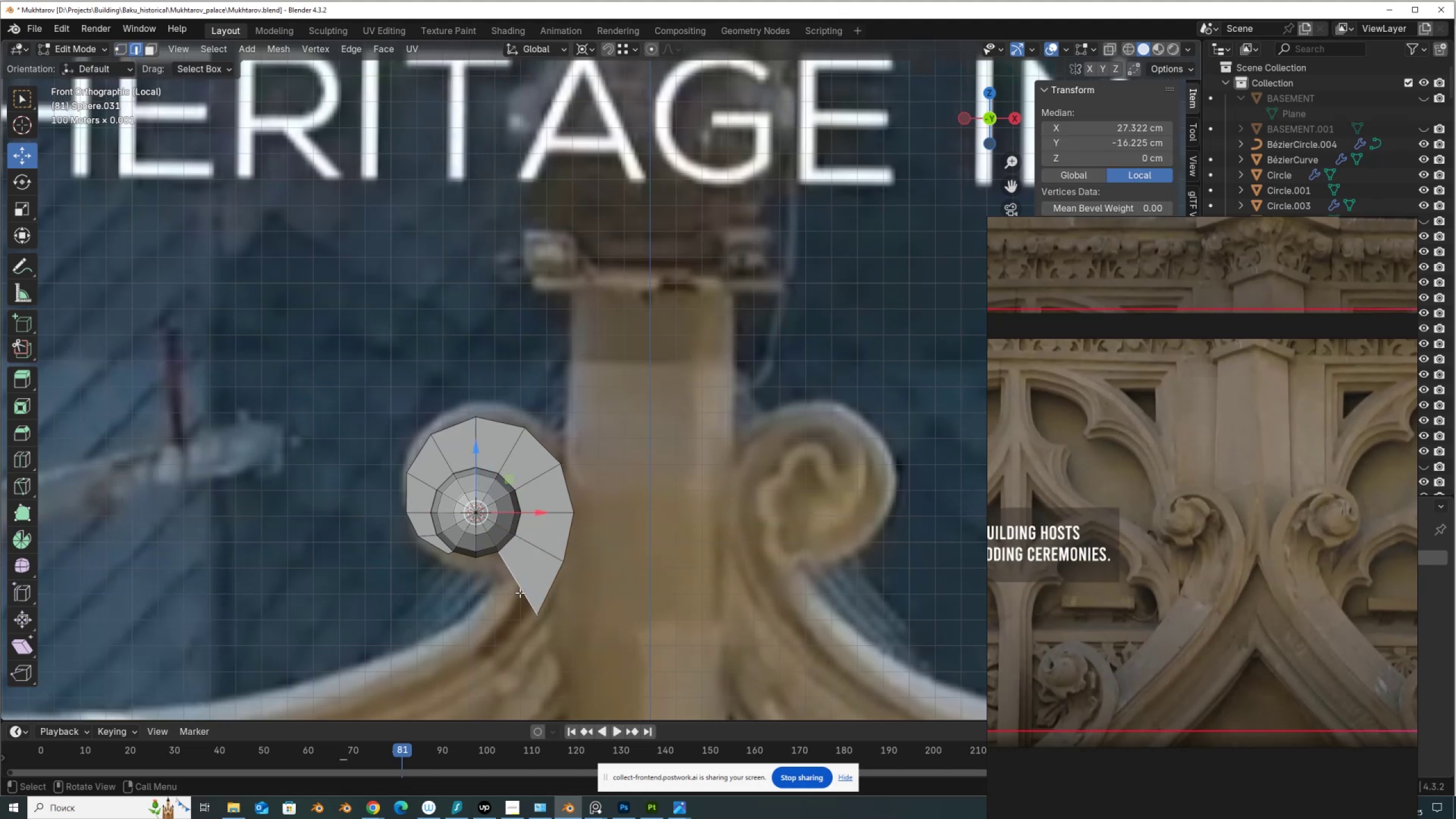 
hold_key(key=ShiftLeft, duration=0.9)
 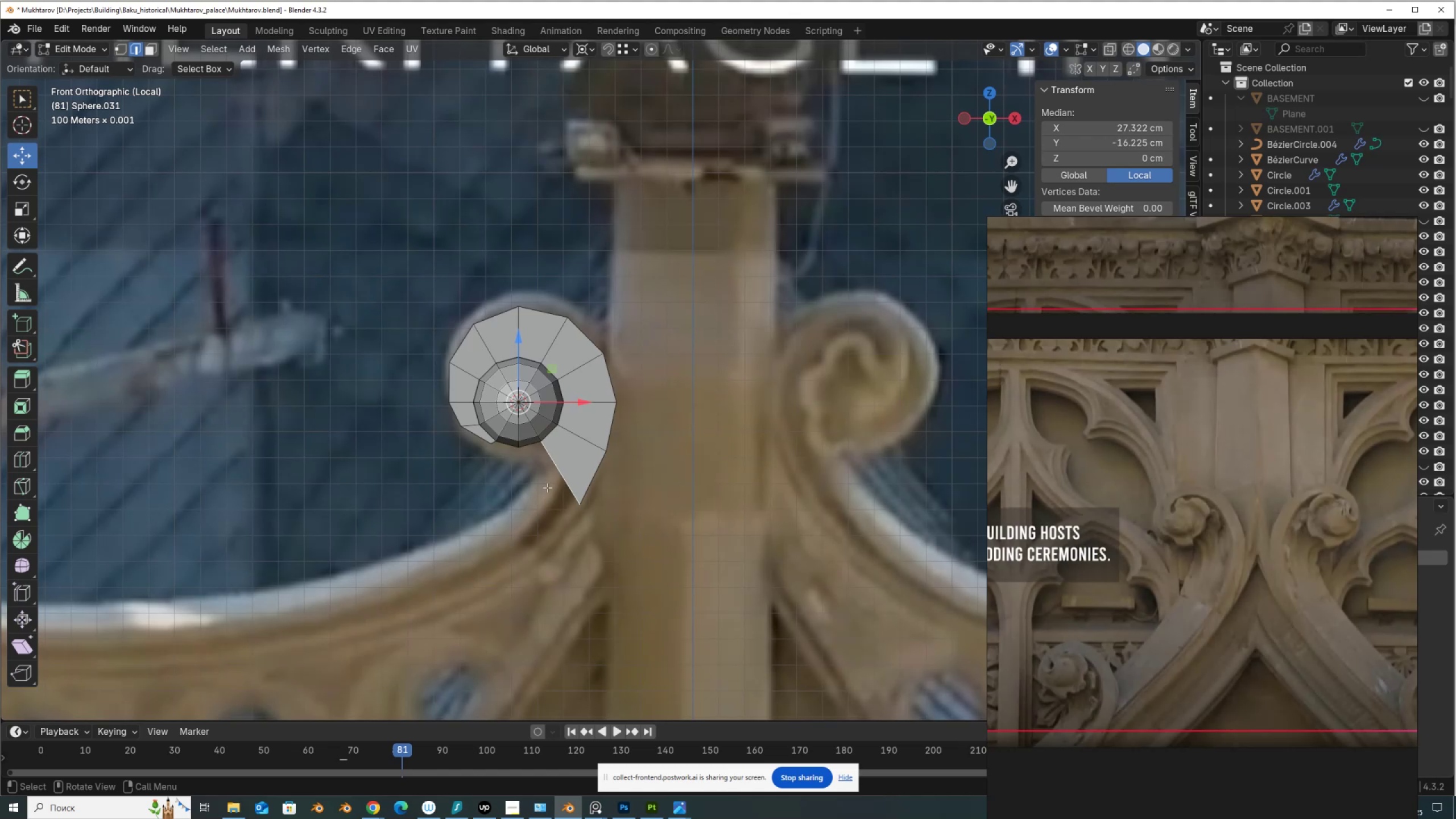 
key(E)
 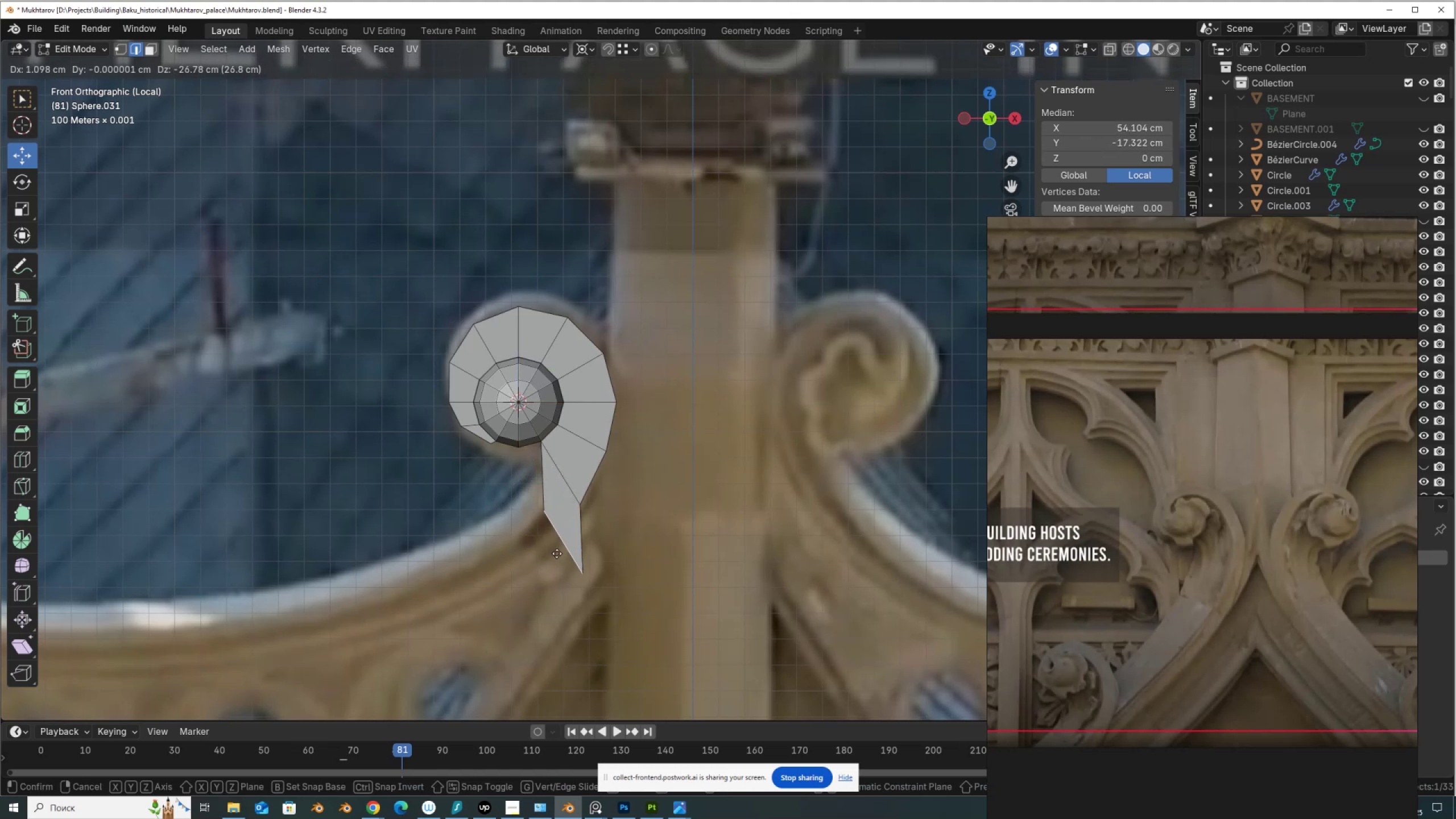 
wait(5.22)
 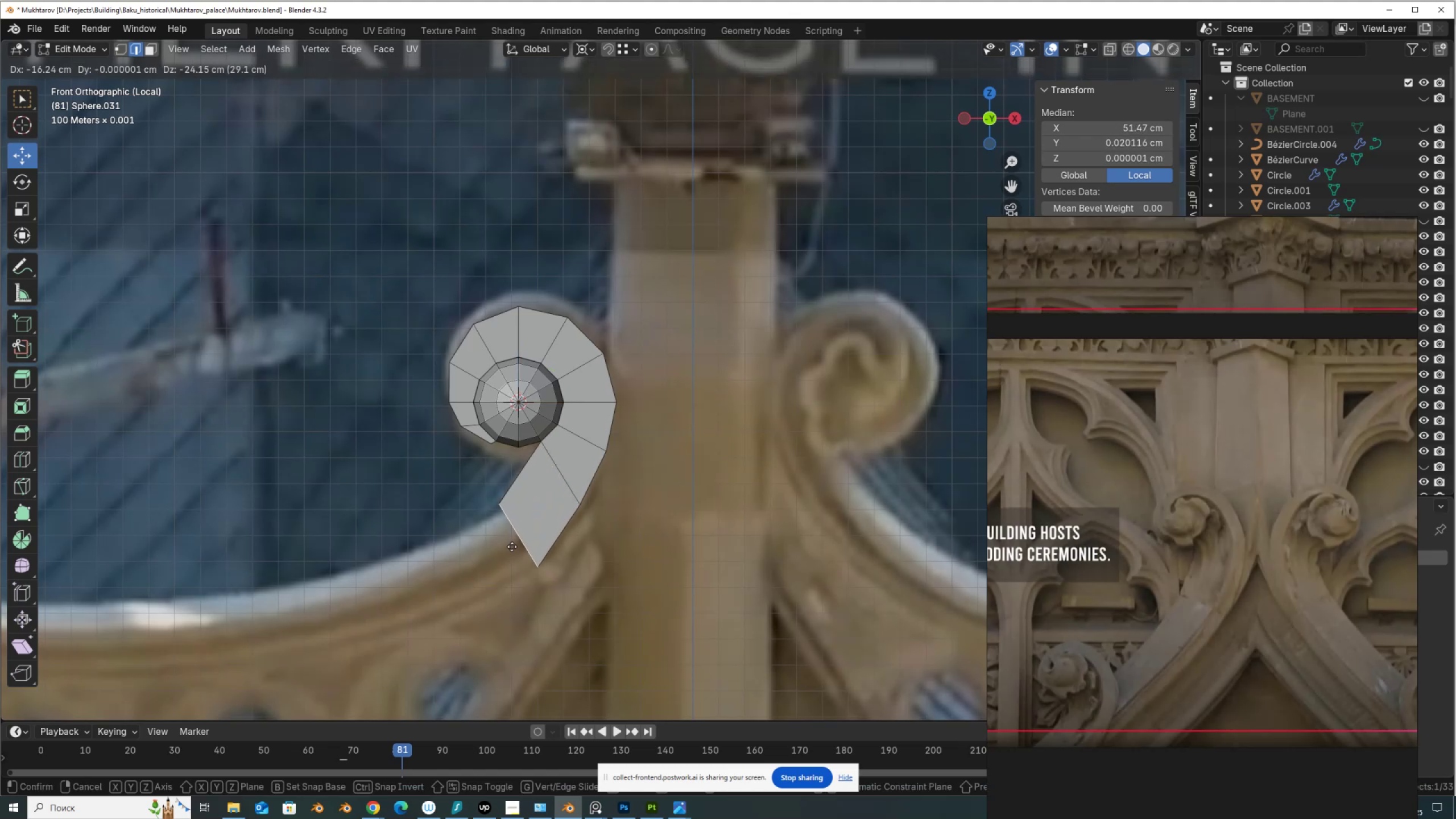 
left_click([508, 564])
 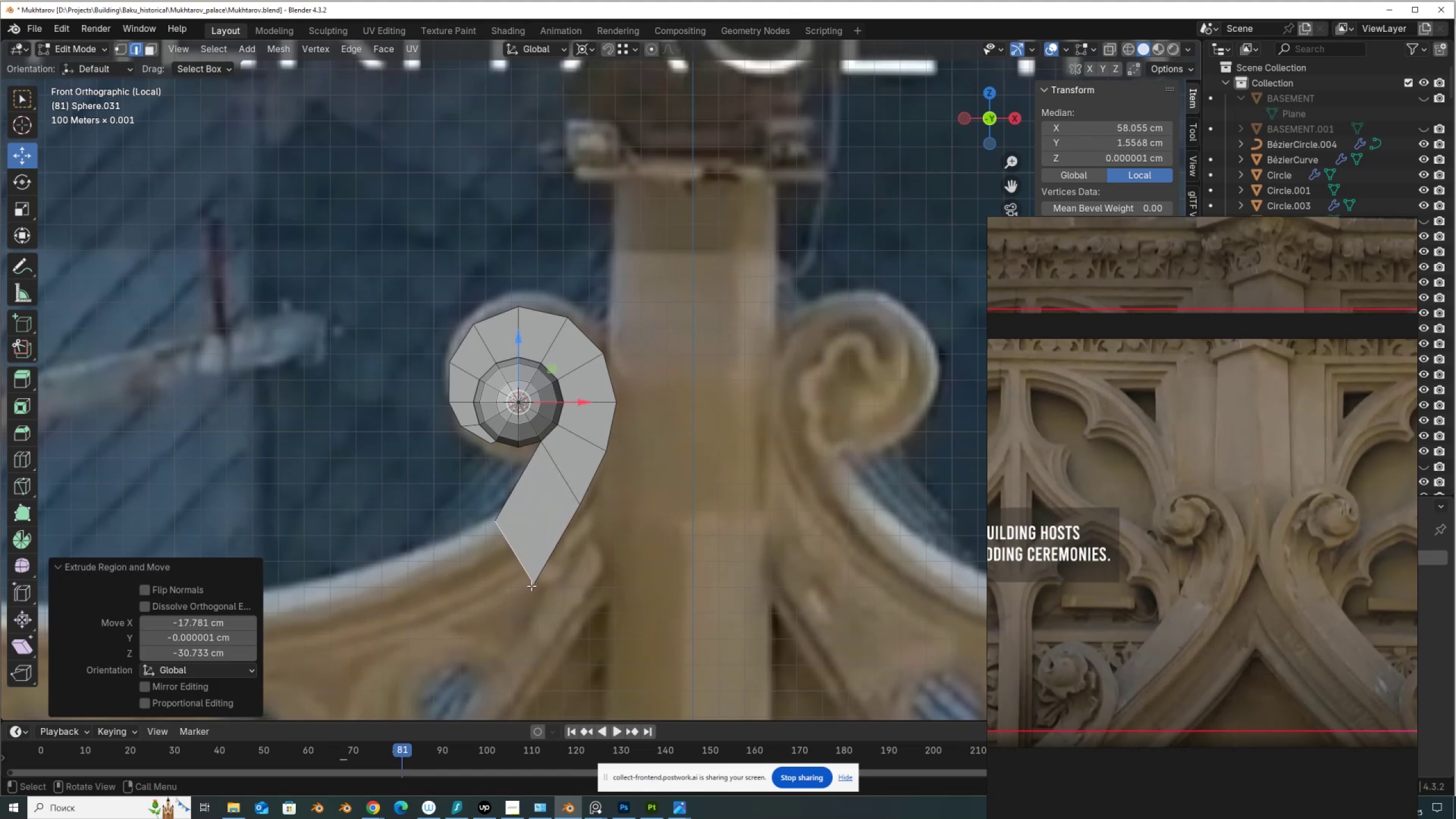 
key(1)
 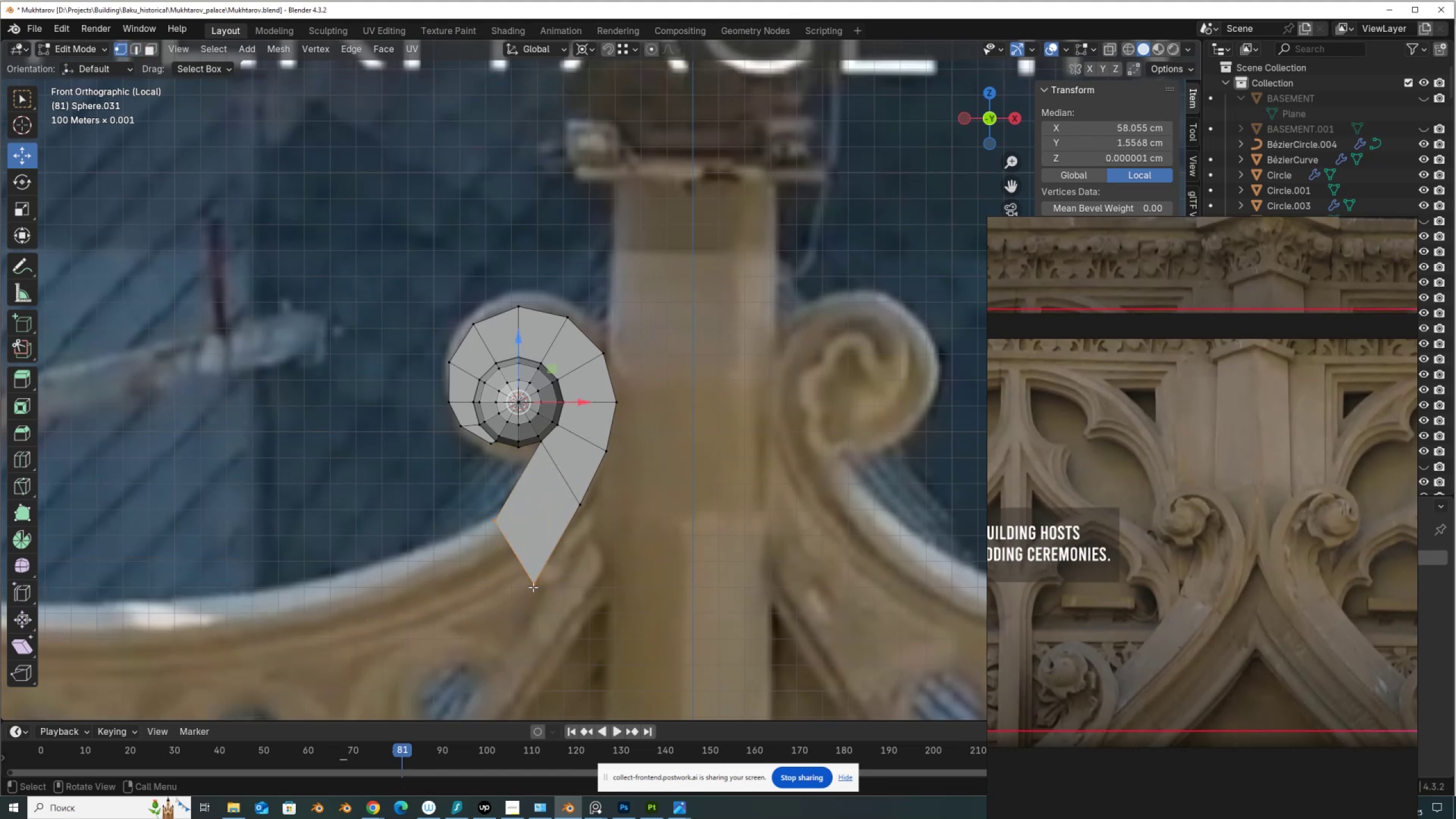 
left_click([533, 587])
 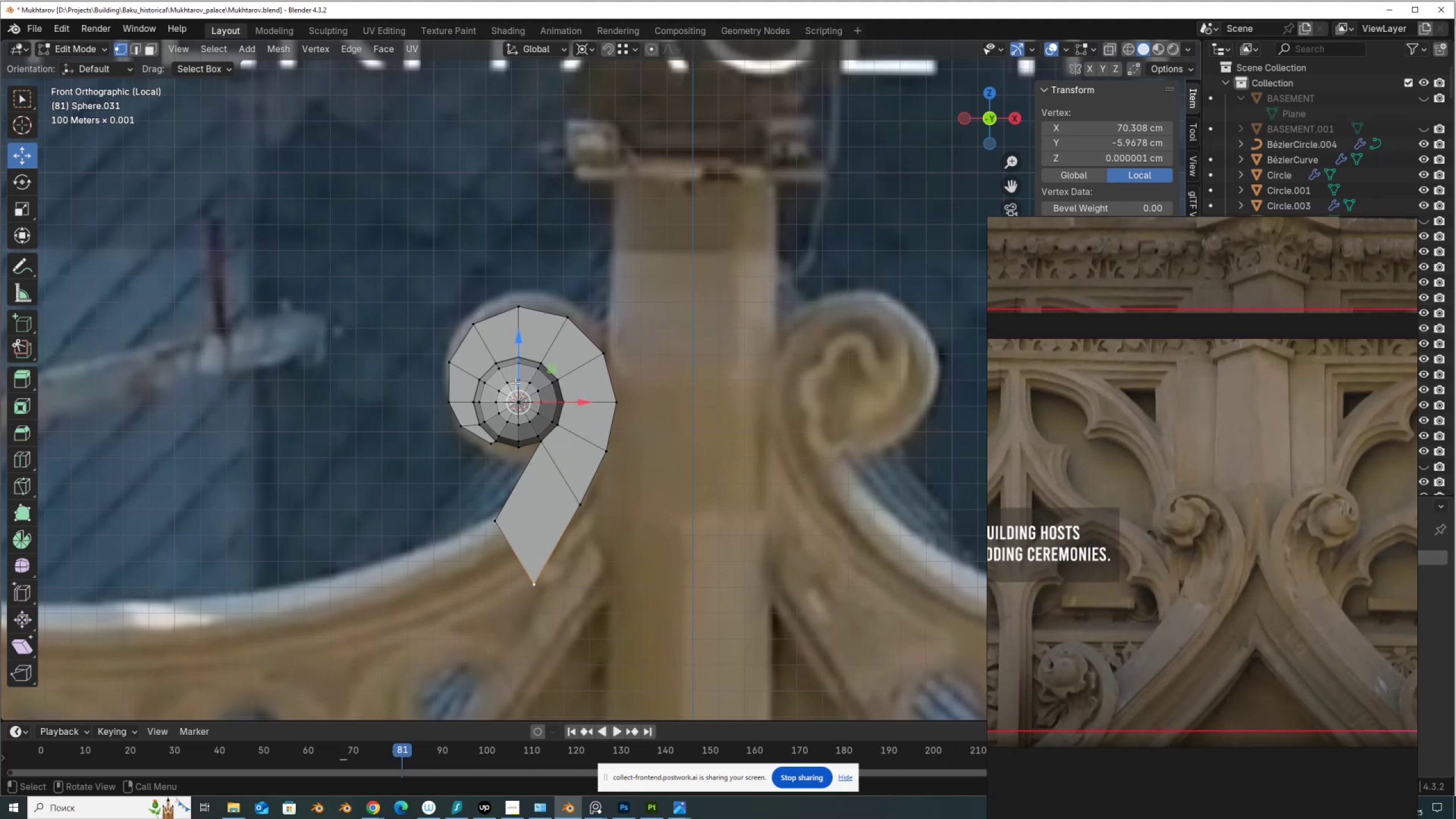 
left_click_drag(start_coordinate=[551, 370], to_coordinate=[578, 316])
 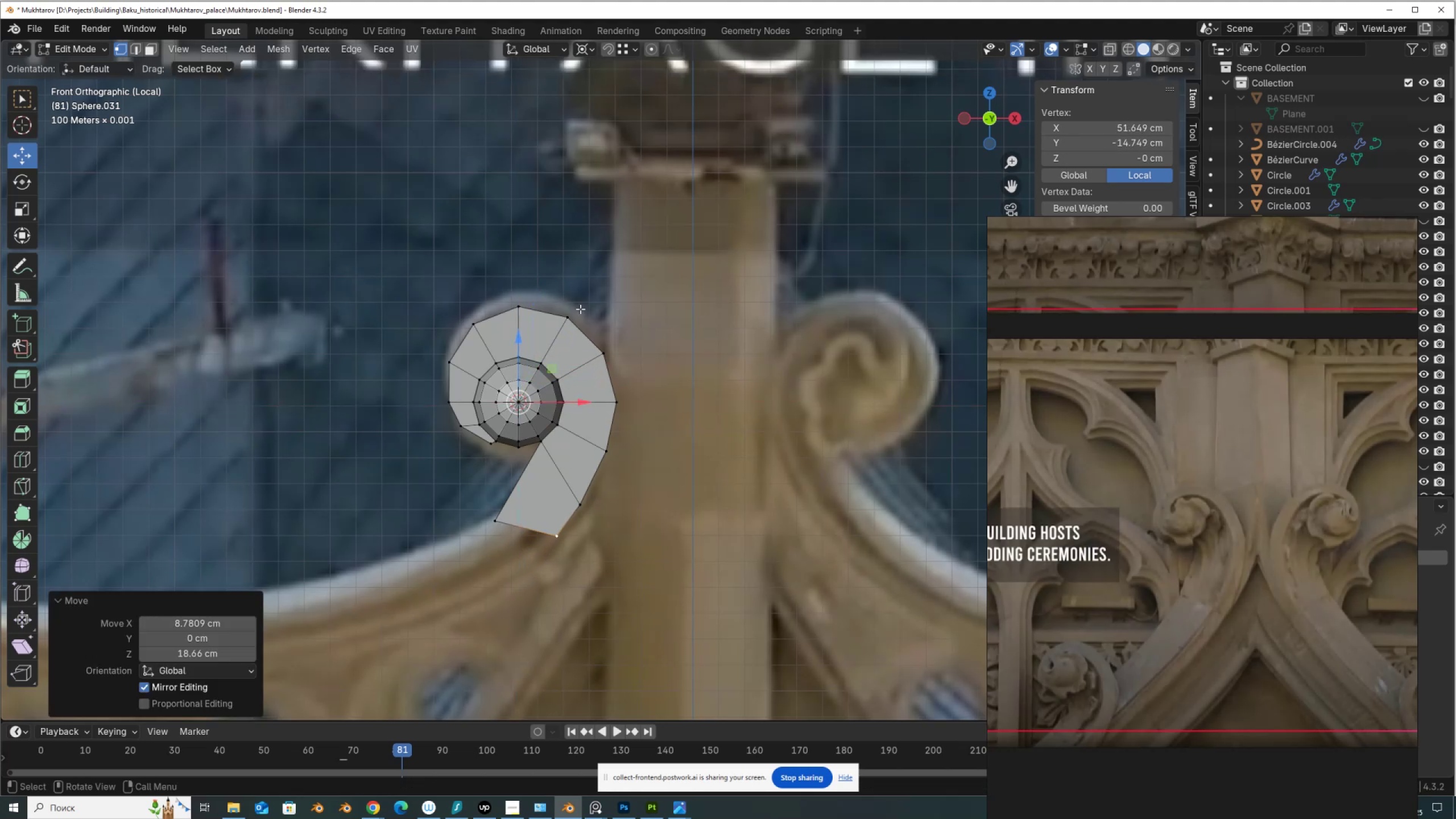 
left_click([580, 309])
 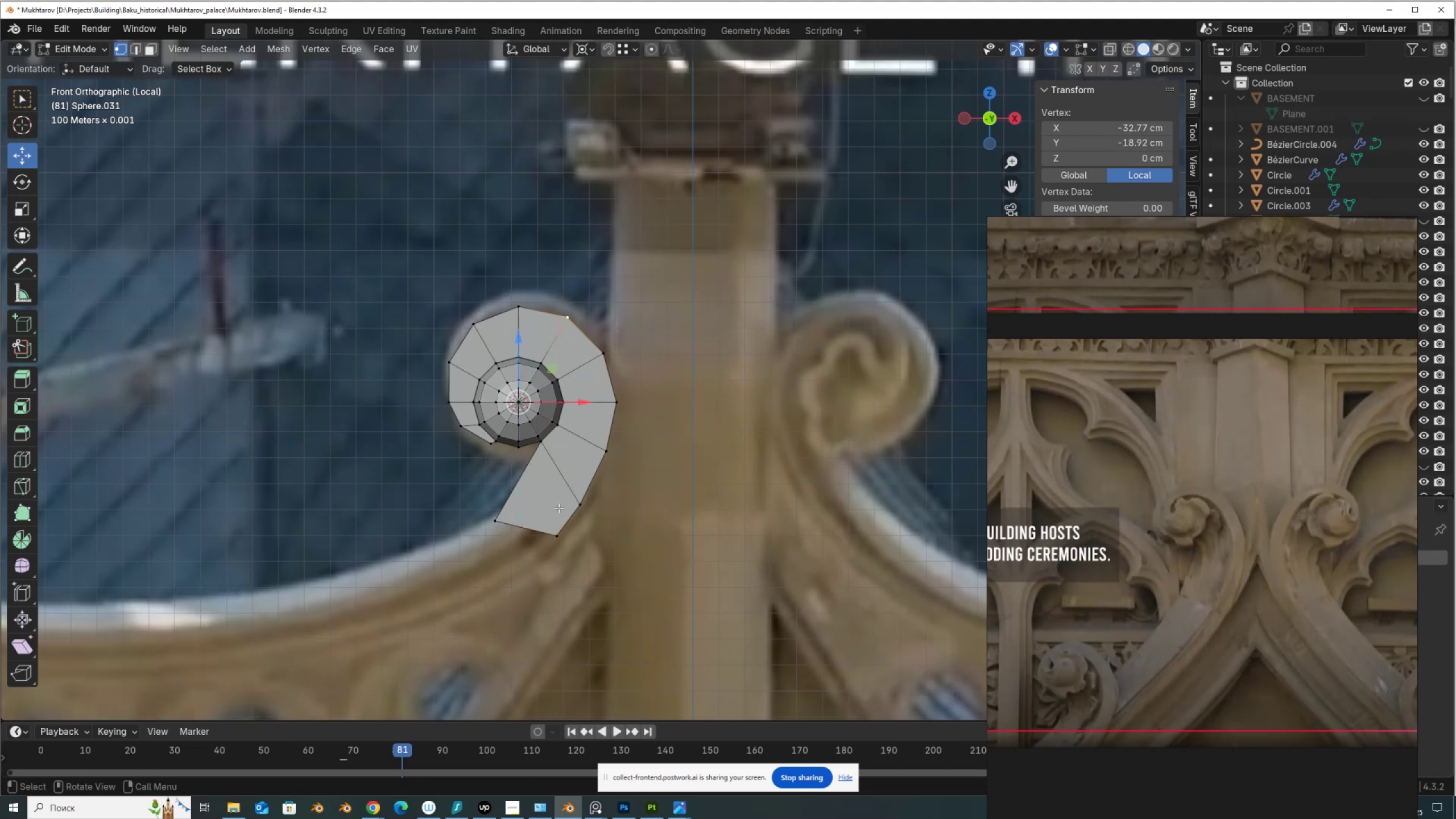 
left_click([557, 531])
 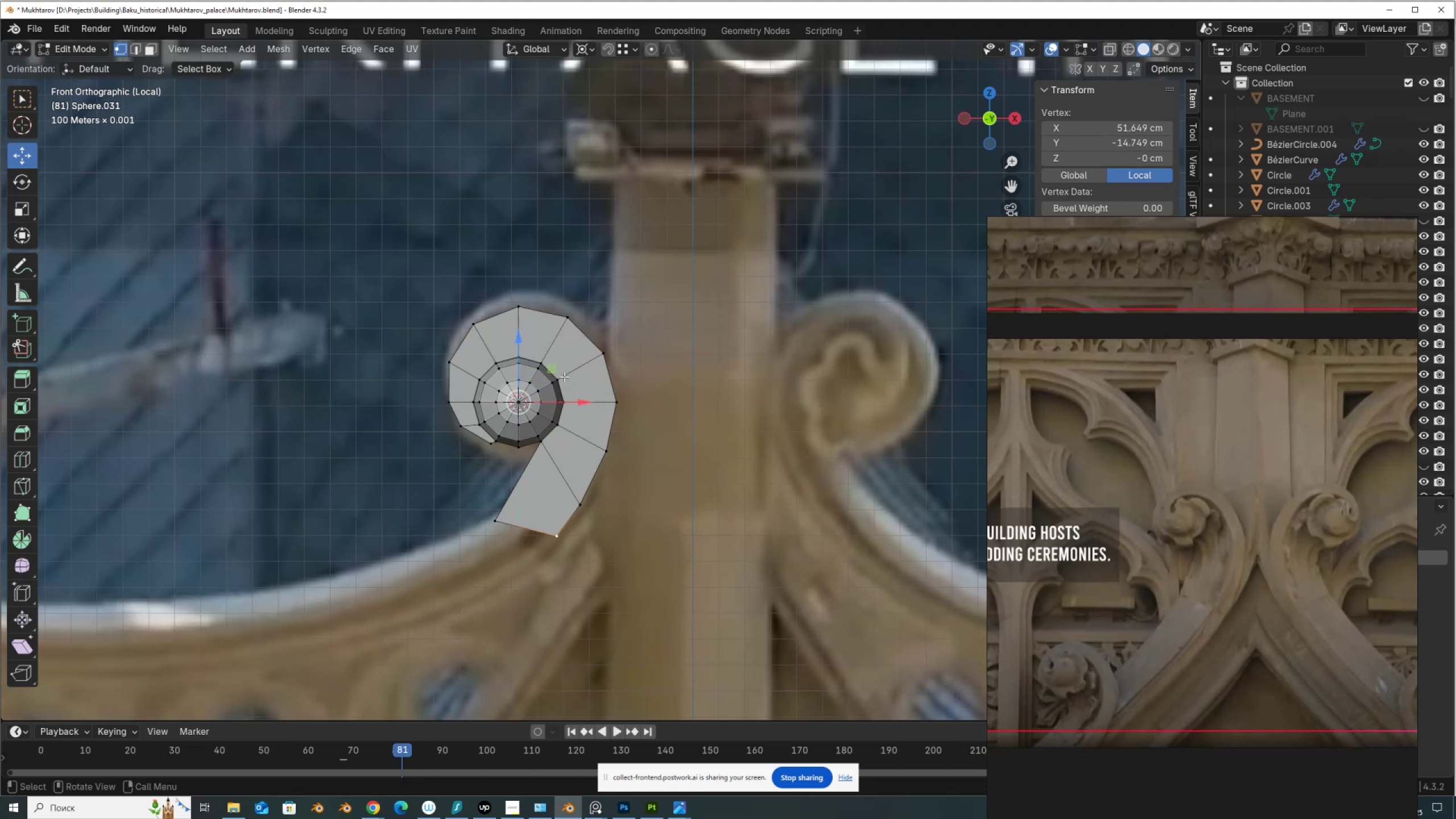 
left_click_drag(start_coordinate=[553, 370], to_coordinate=[539, 396])
 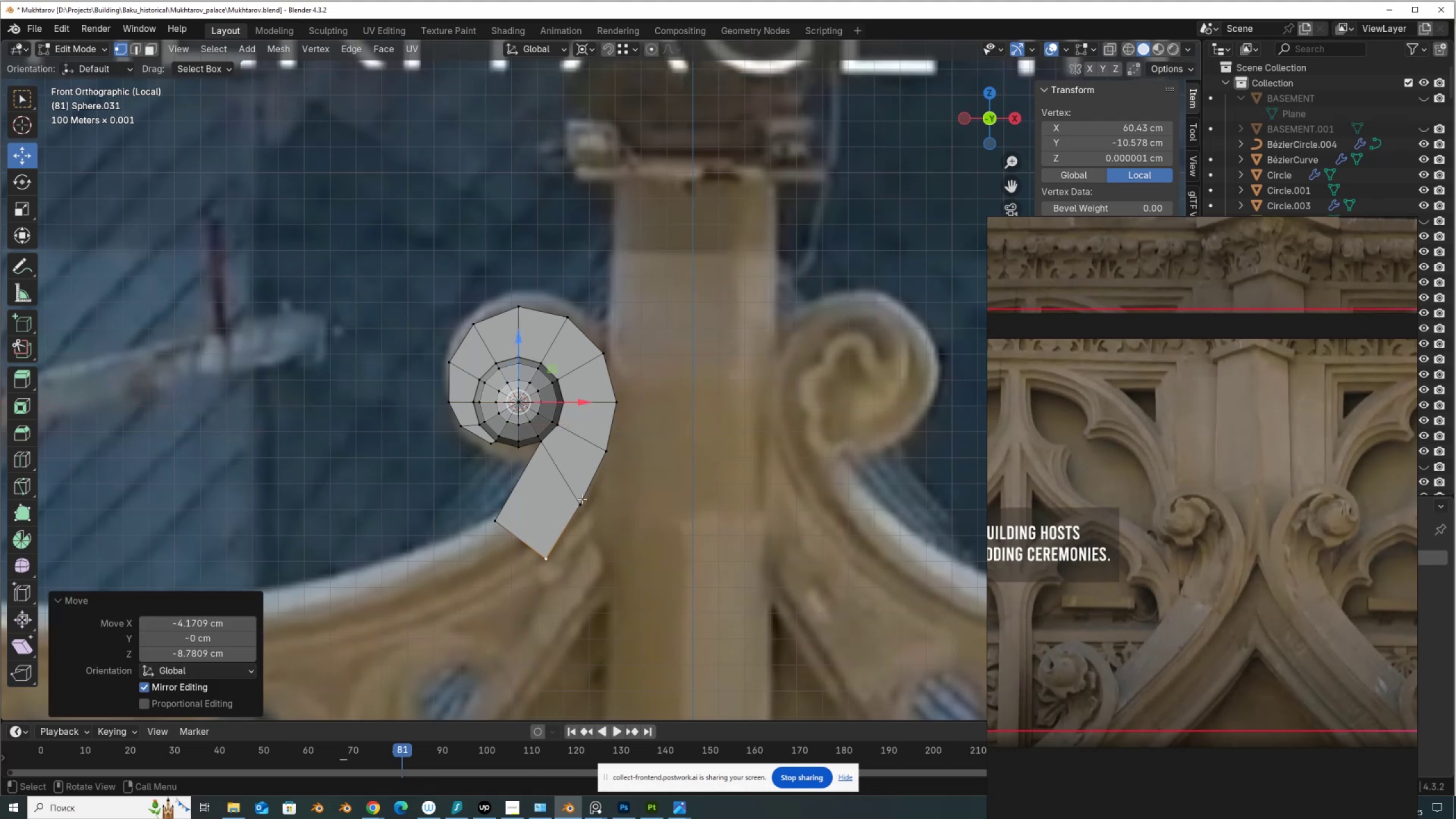 
left_click([581, 498])
 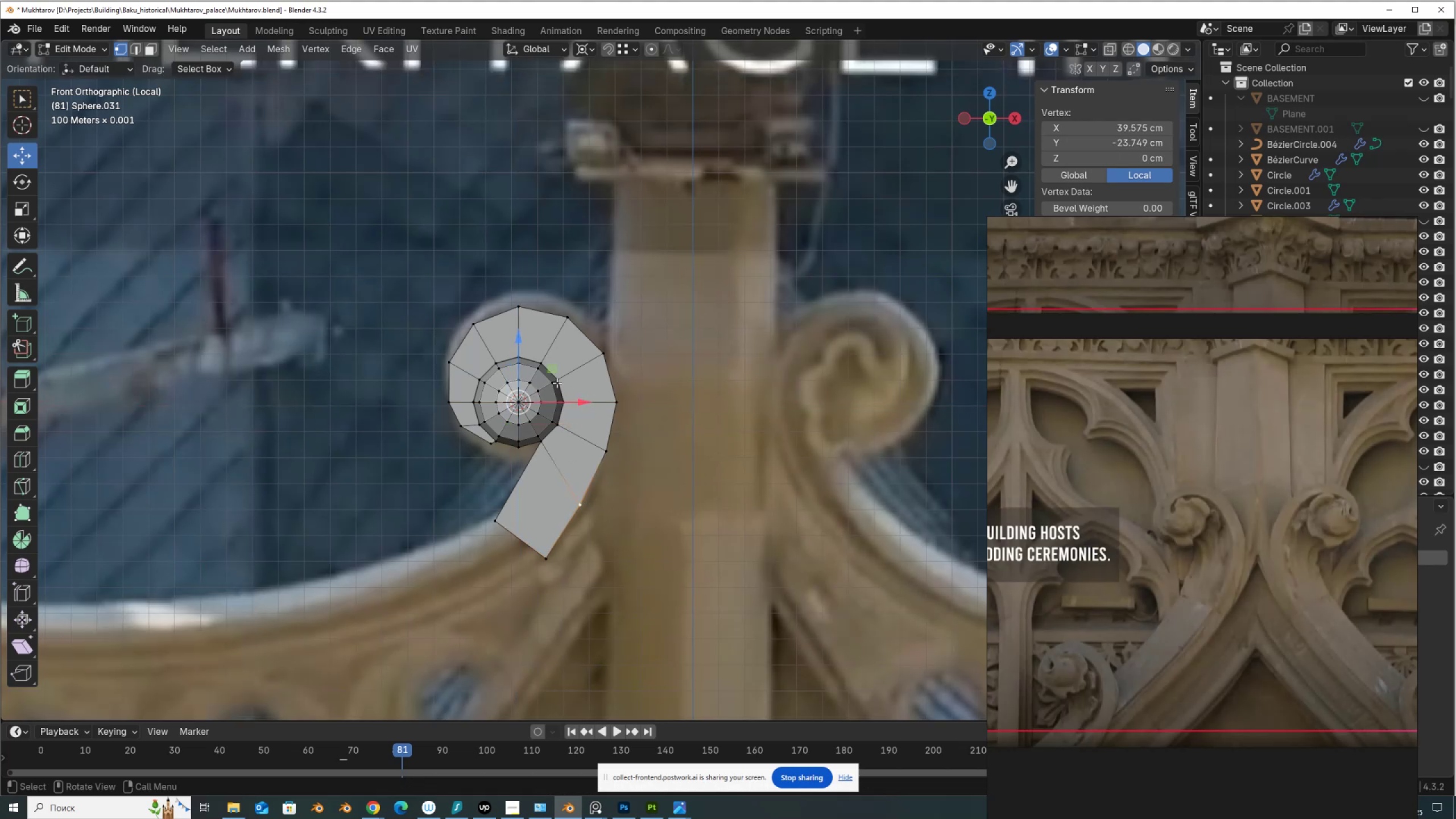 
left_click_drag(start_coordinate=[552, 366], to_coordinate=[561, 370])
 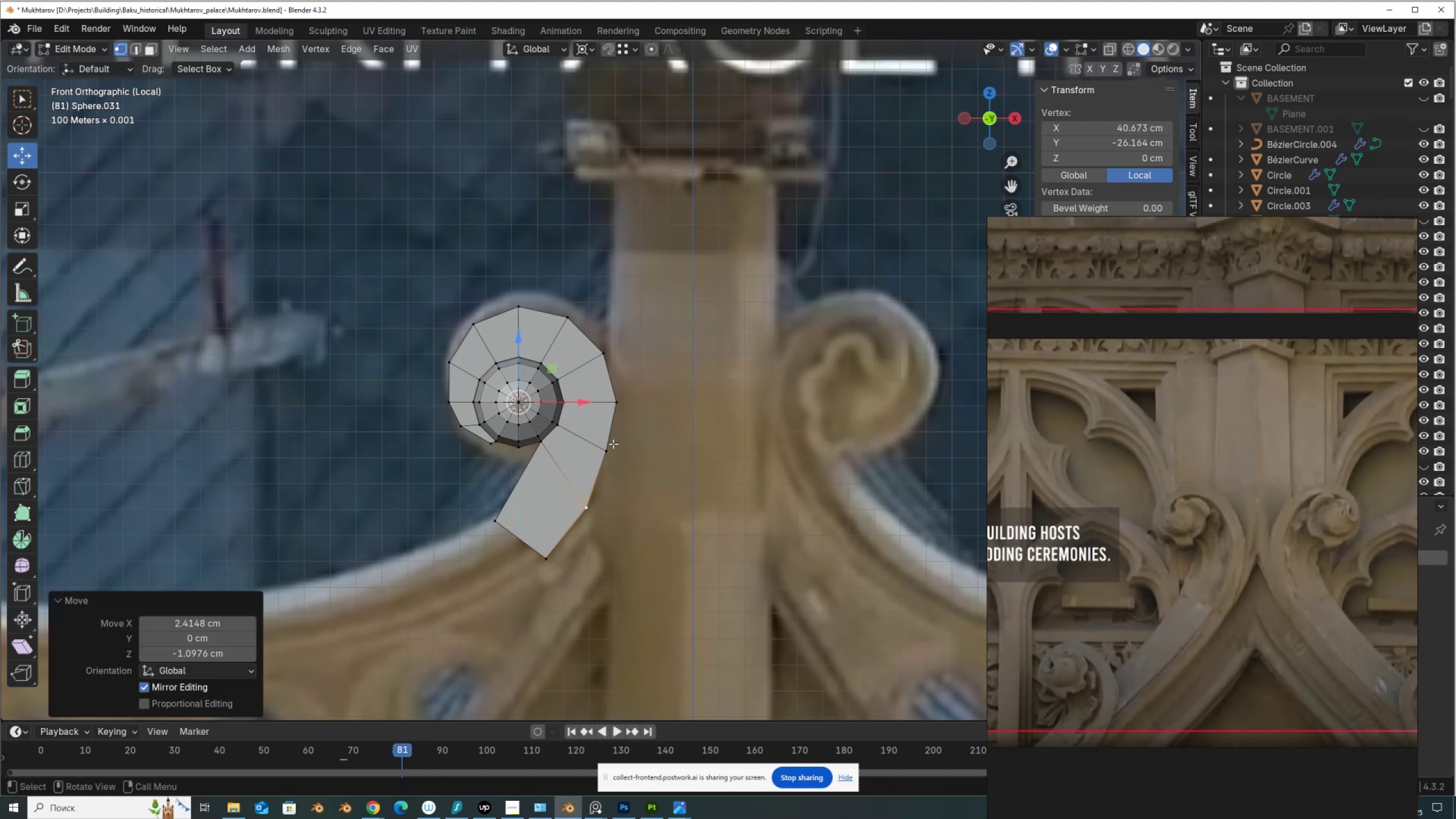 
left_click([607, 447])
 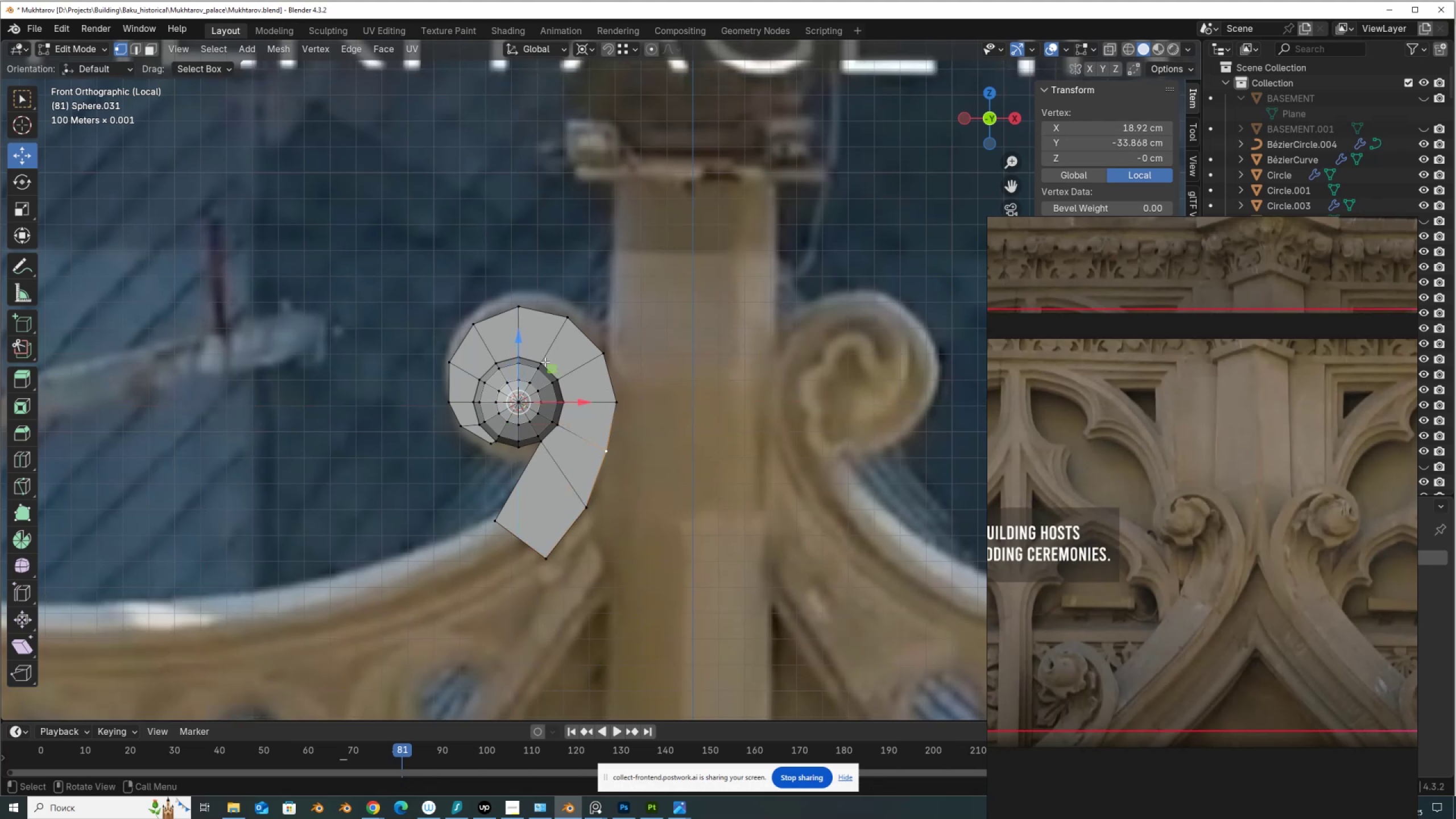 
left_click_drag(start_coordinate=[551, 367], to_coordinate=[559, 370])
 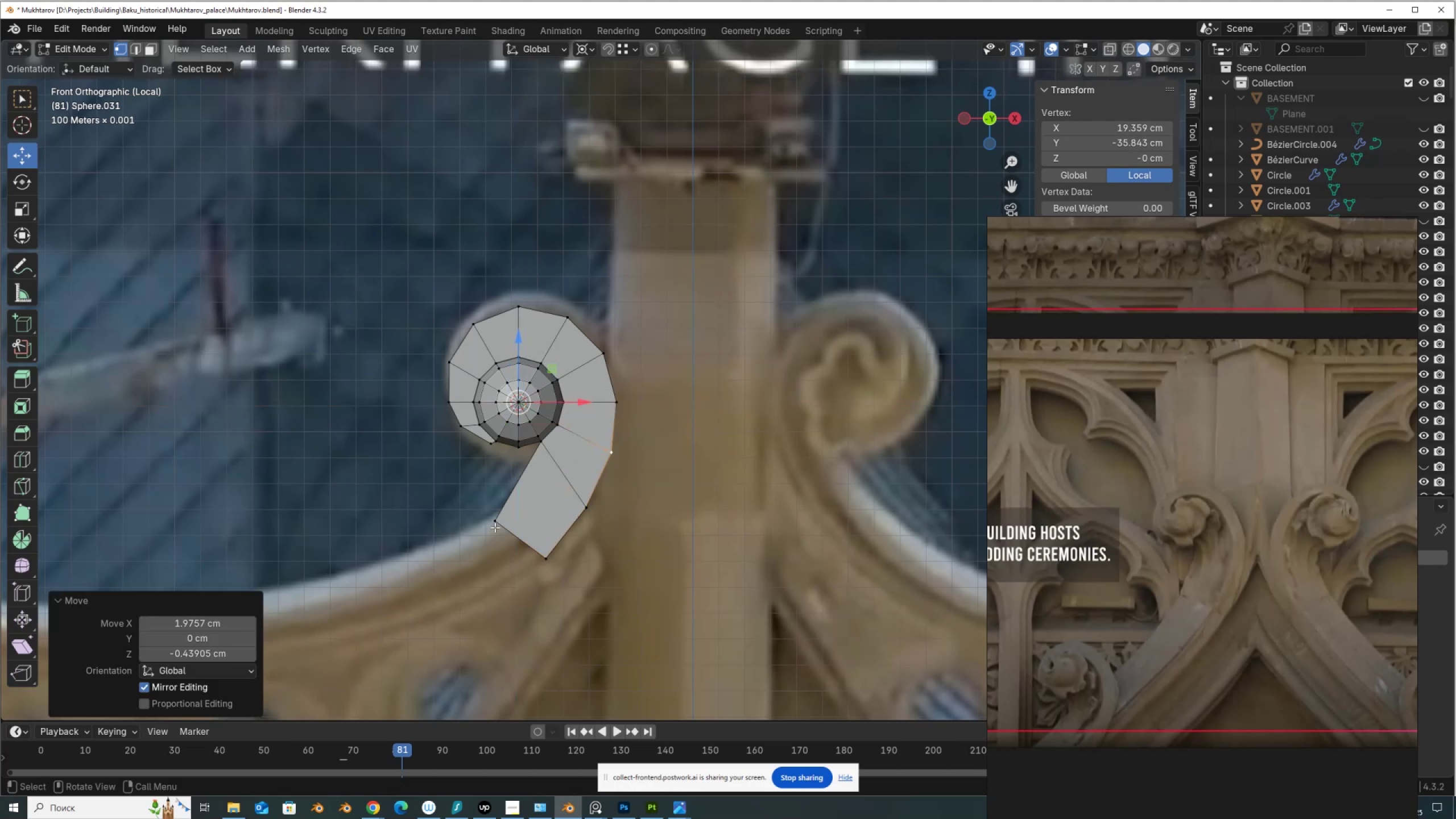 
left_click([499, 518])
 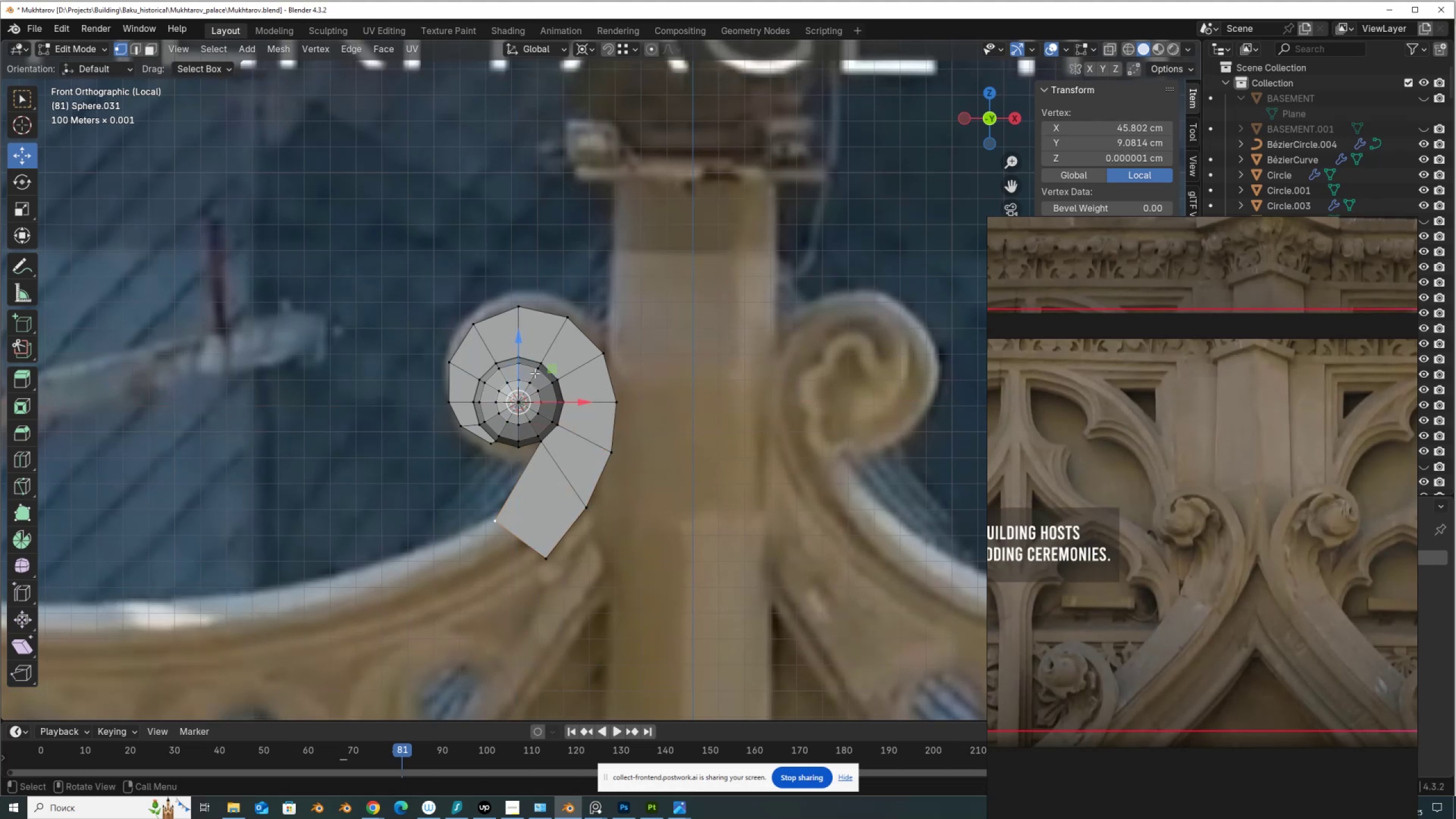 
left_click_drag(start_coordinate=[548, 367], to_coordinate=[547, 355])
 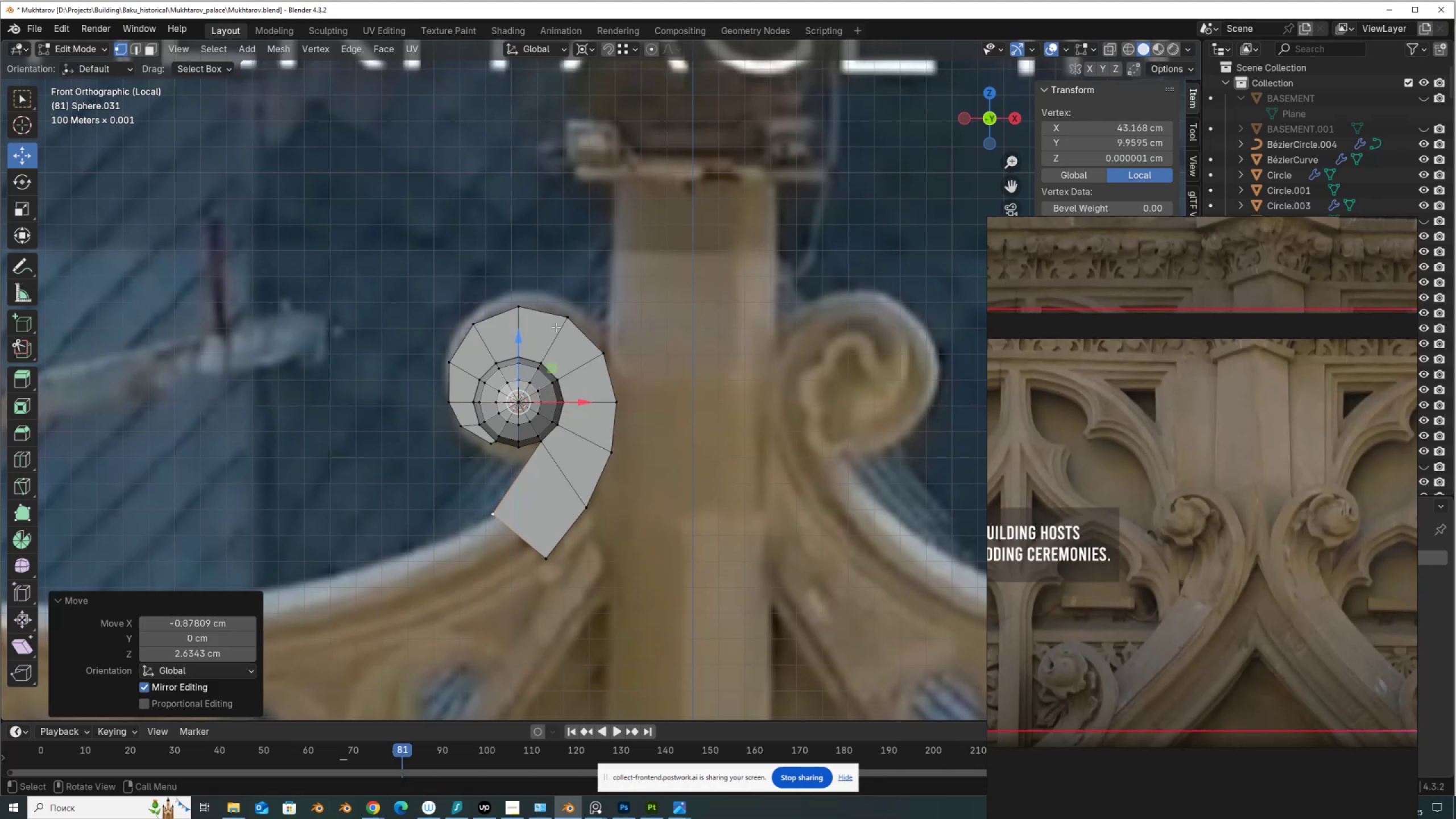 
left_click([536, 306])
 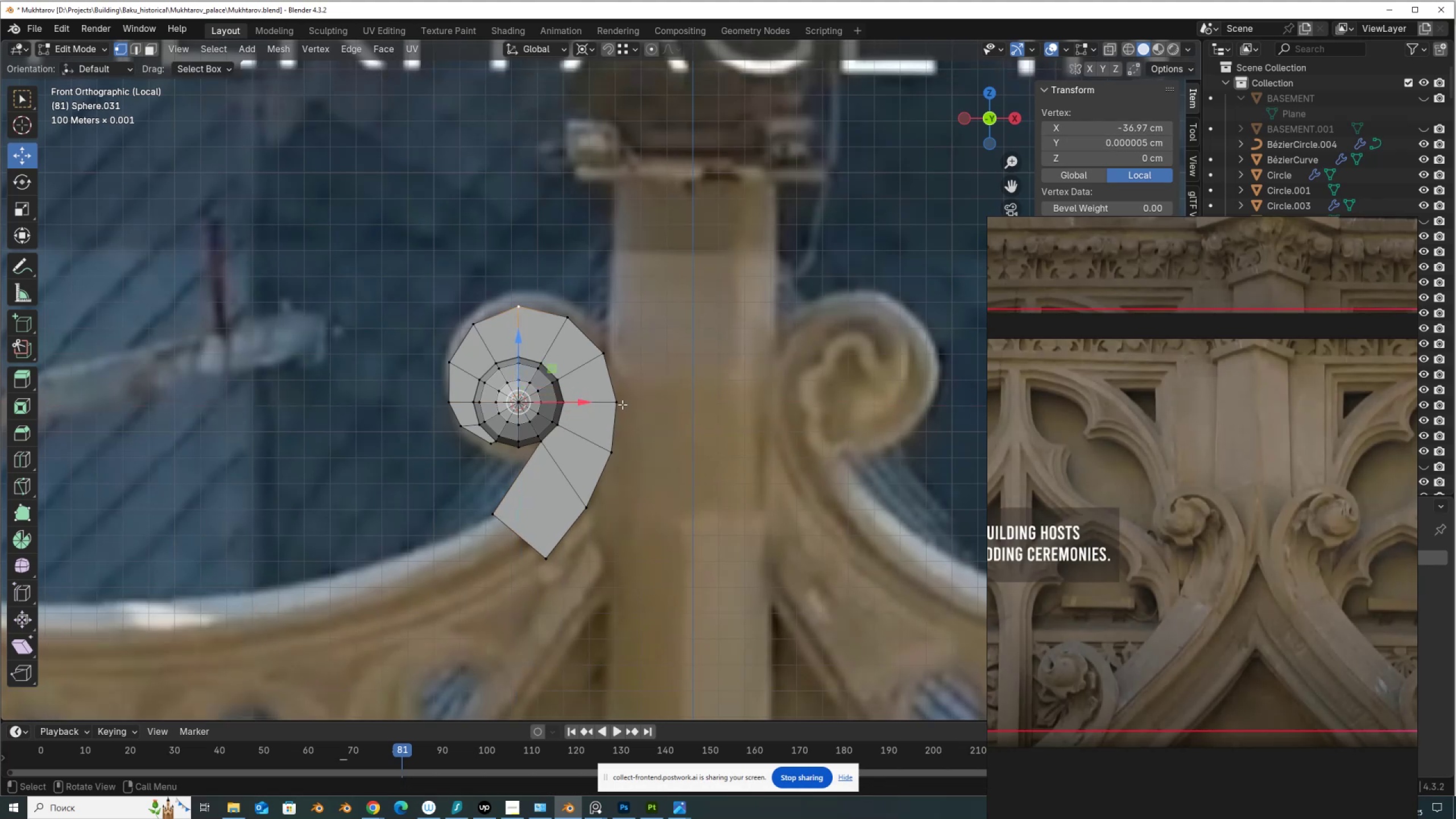 
hold_key(key=ControlLeft, duration=0.69)
left_click([599, 348])
 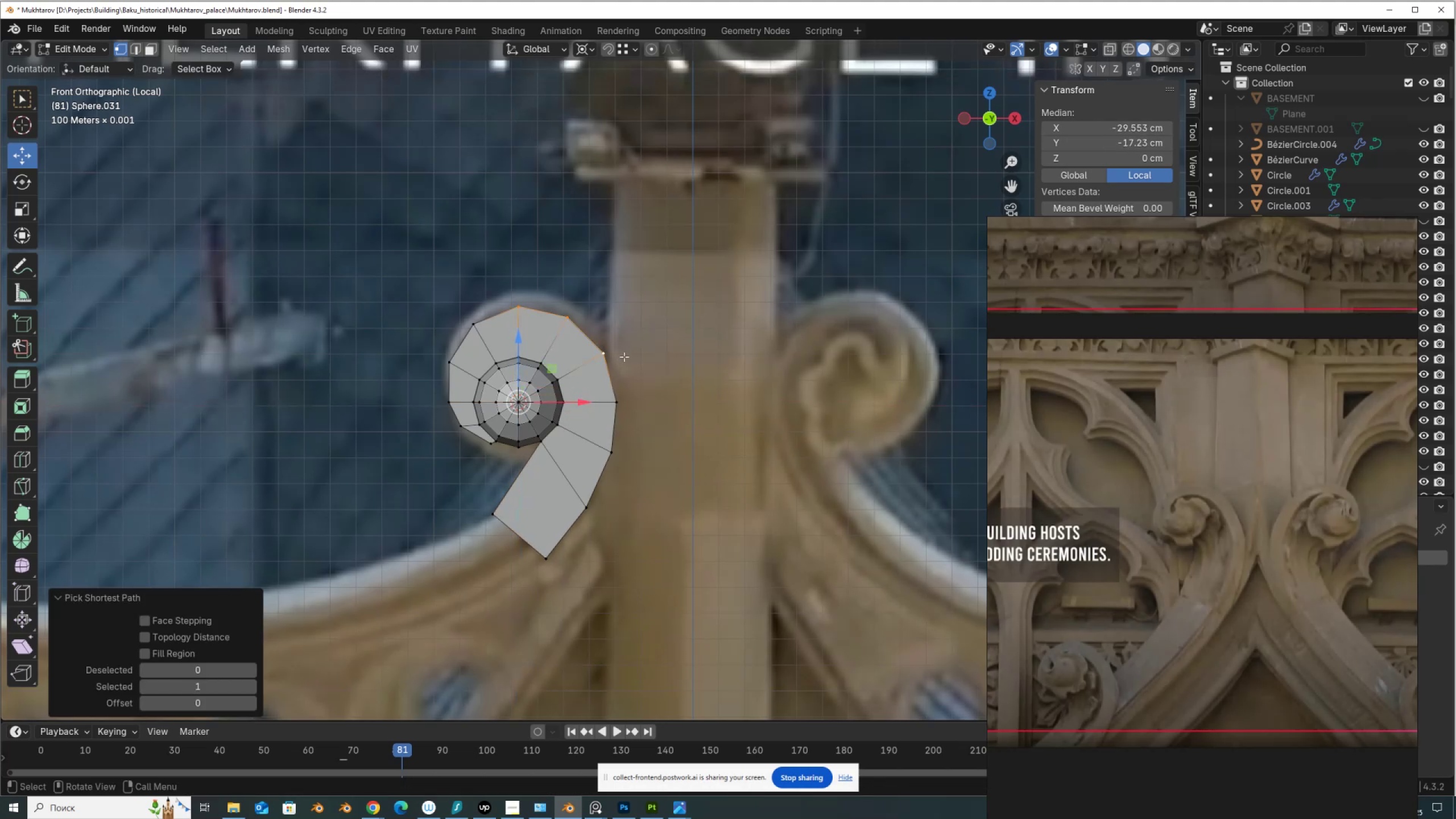 
type(gg)
 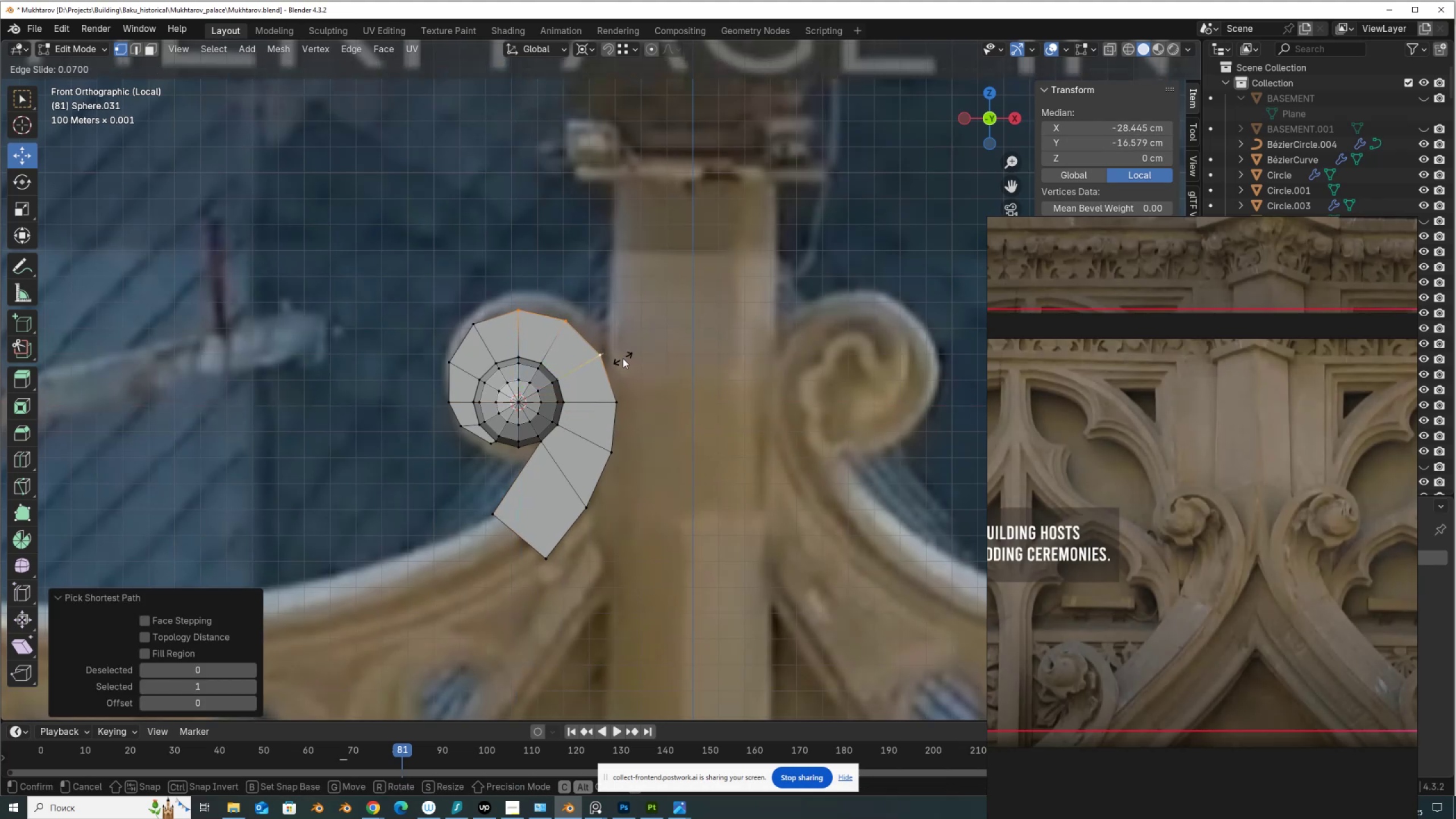 
hold_key(key=AltLeft, duration=1.5)
 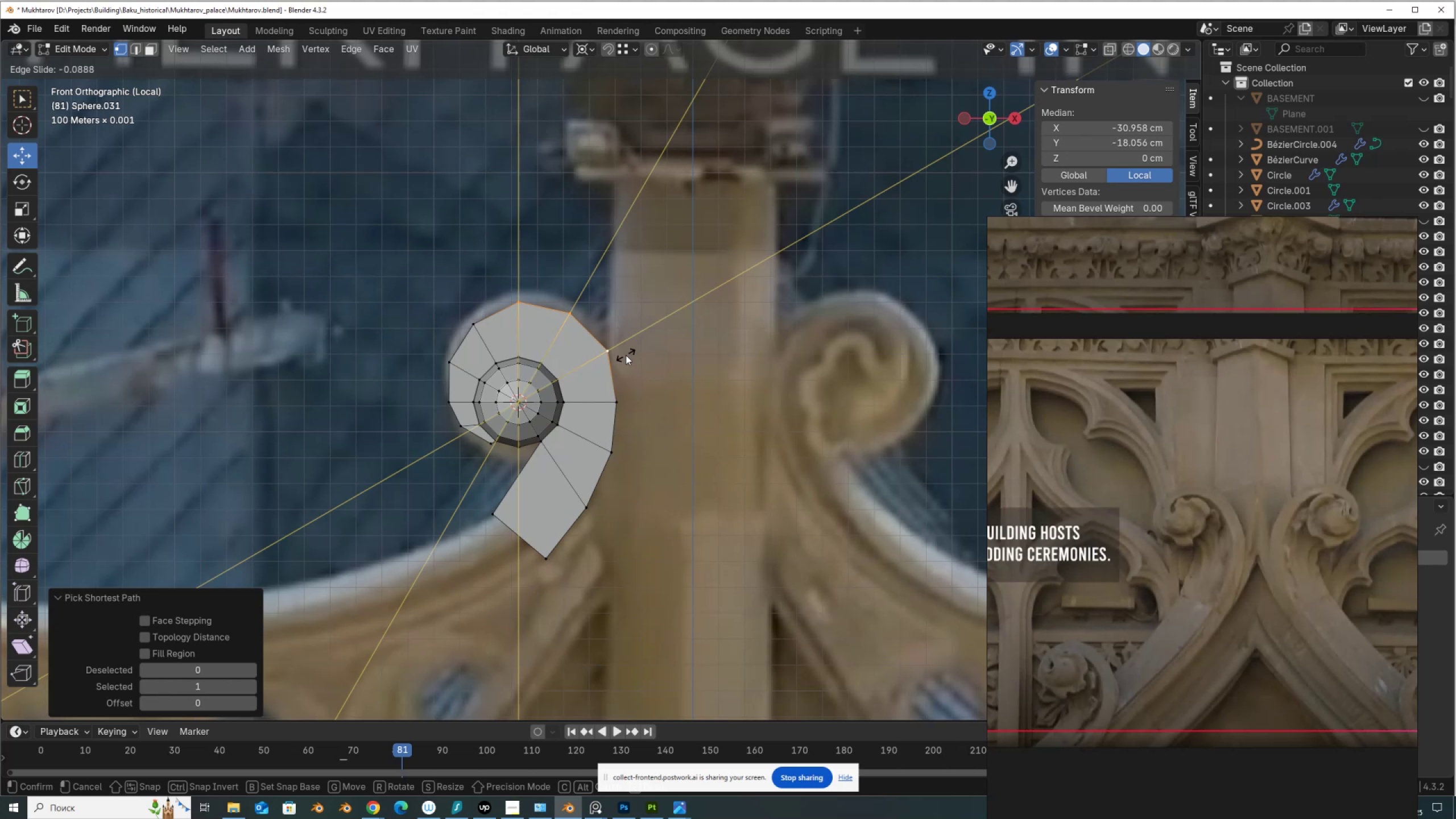 
hold_key(key=AltLeft, duration=1.14)
left_click([626, 355])
 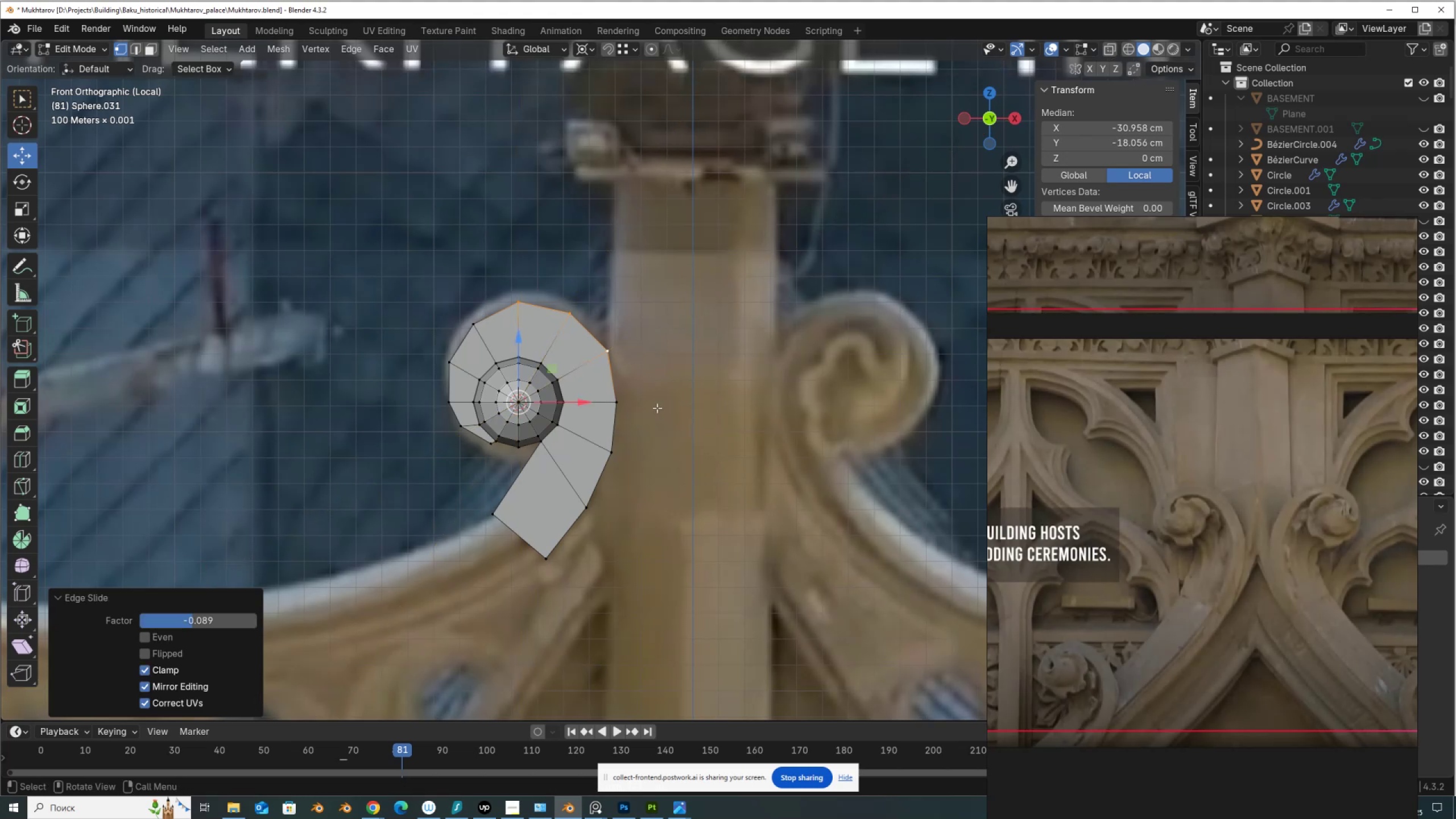 
hold_key(key=ControlLeft, duration=0.31)
 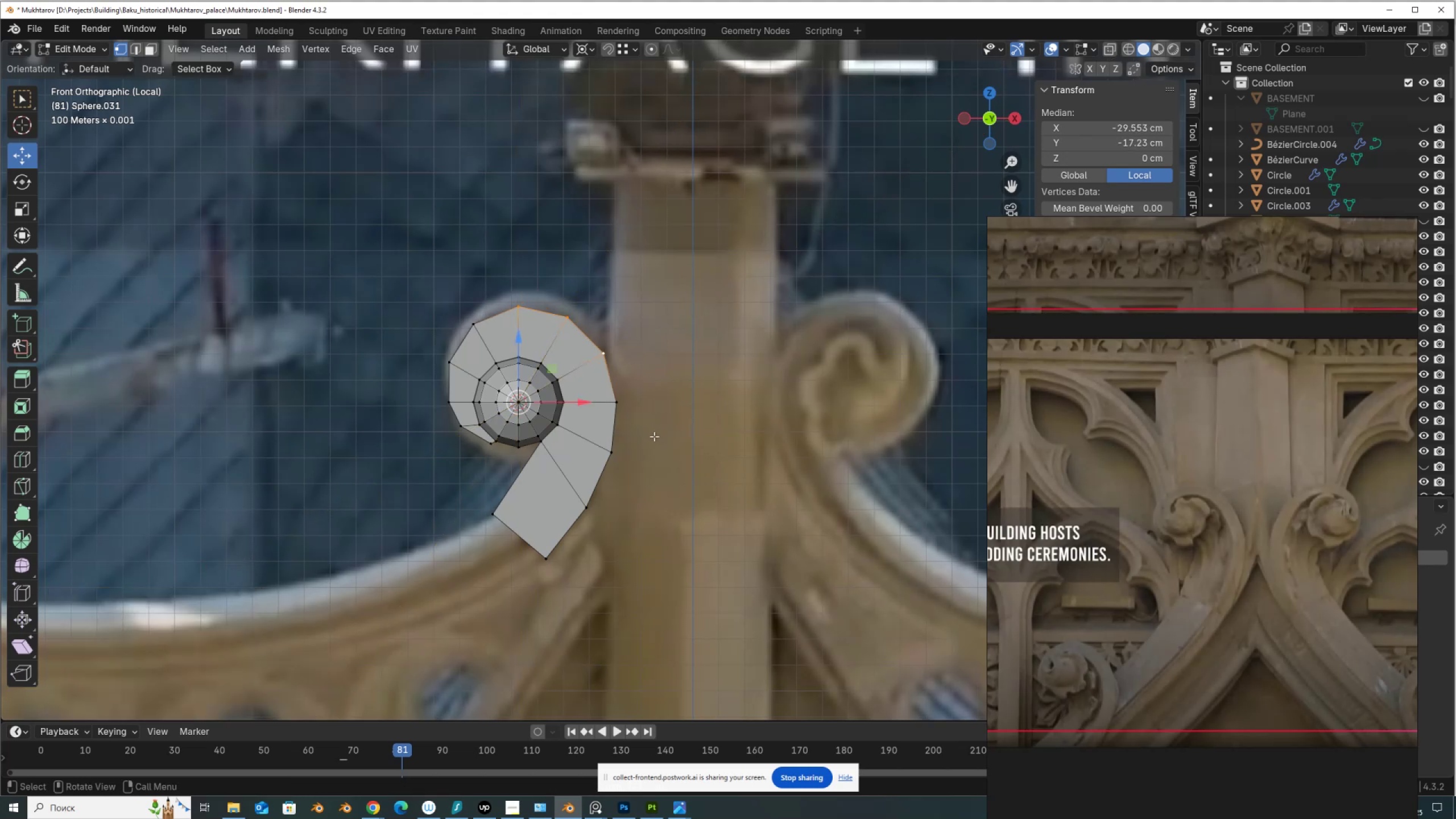 
key(Z)
 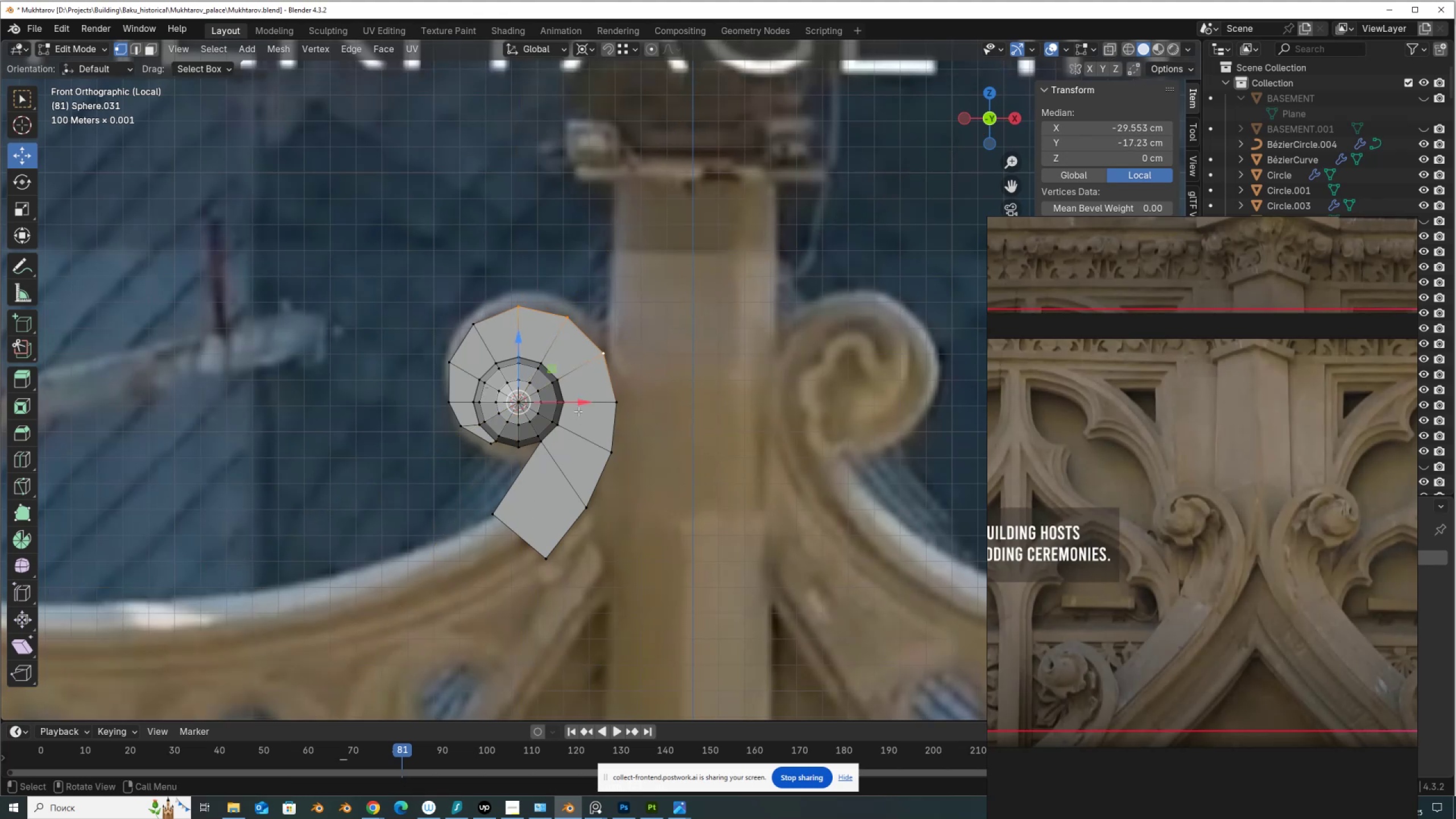 
wait(6.22)
 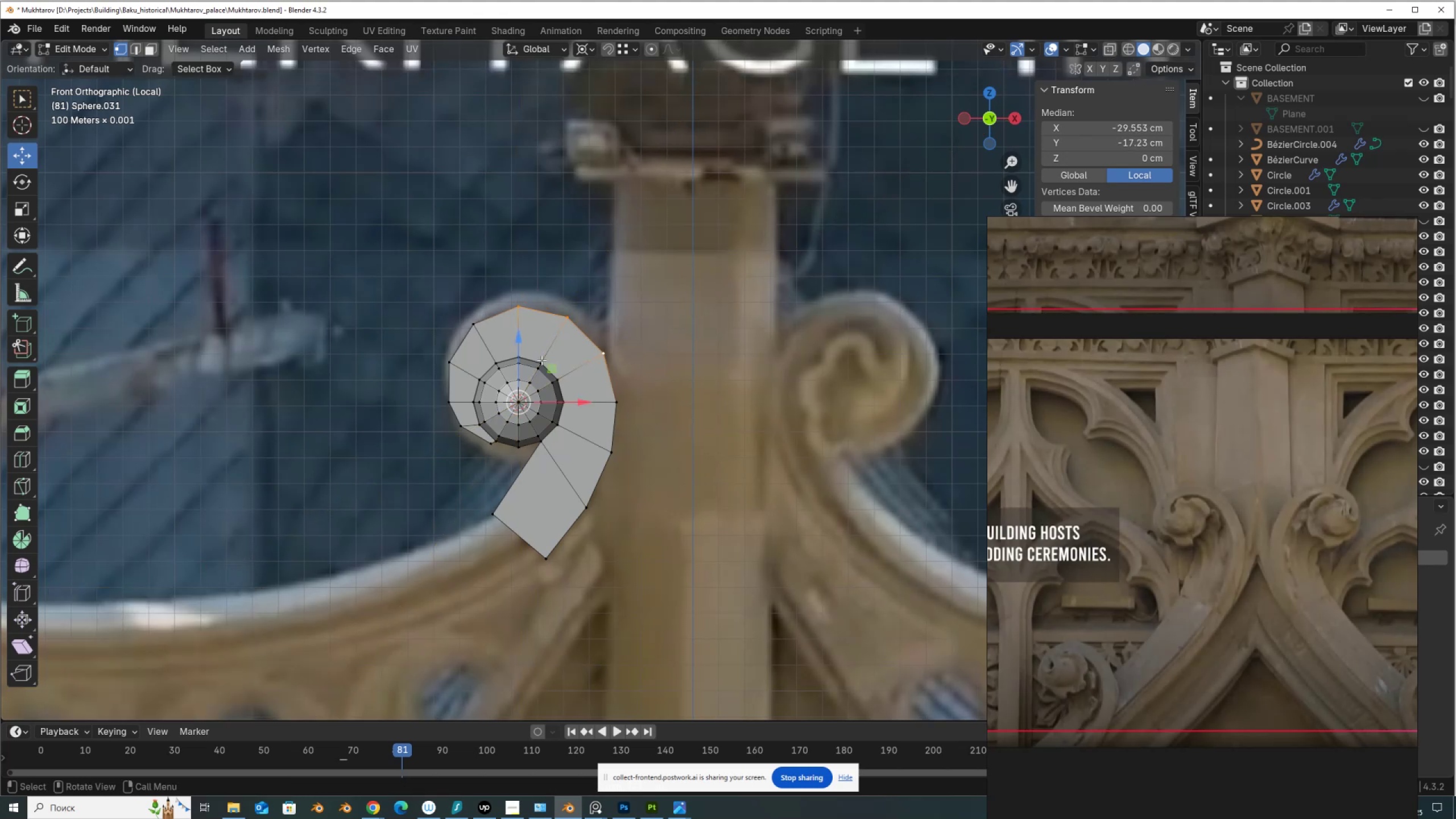 
key(Control+R)
 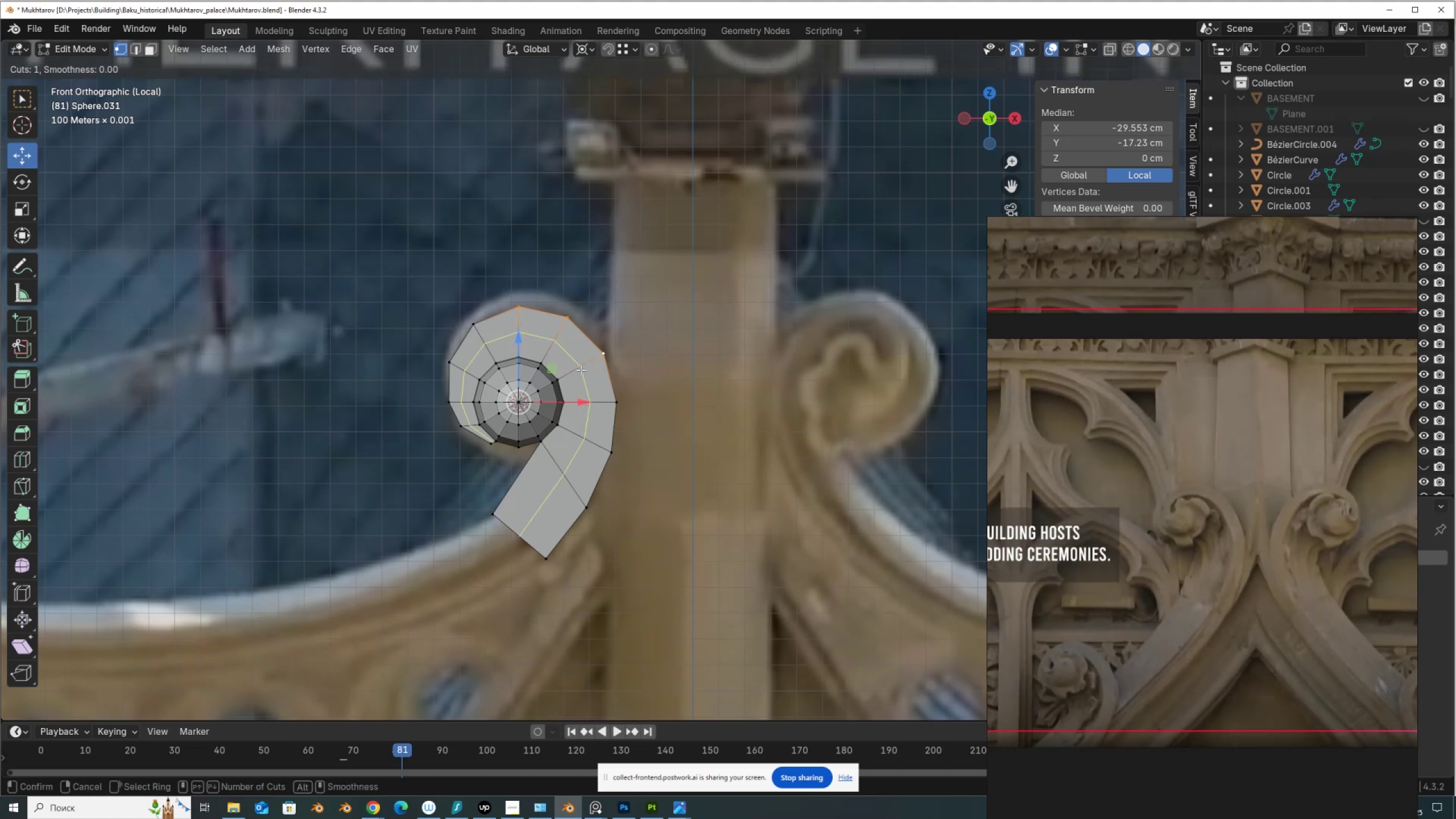 
left_click([581, 370])
 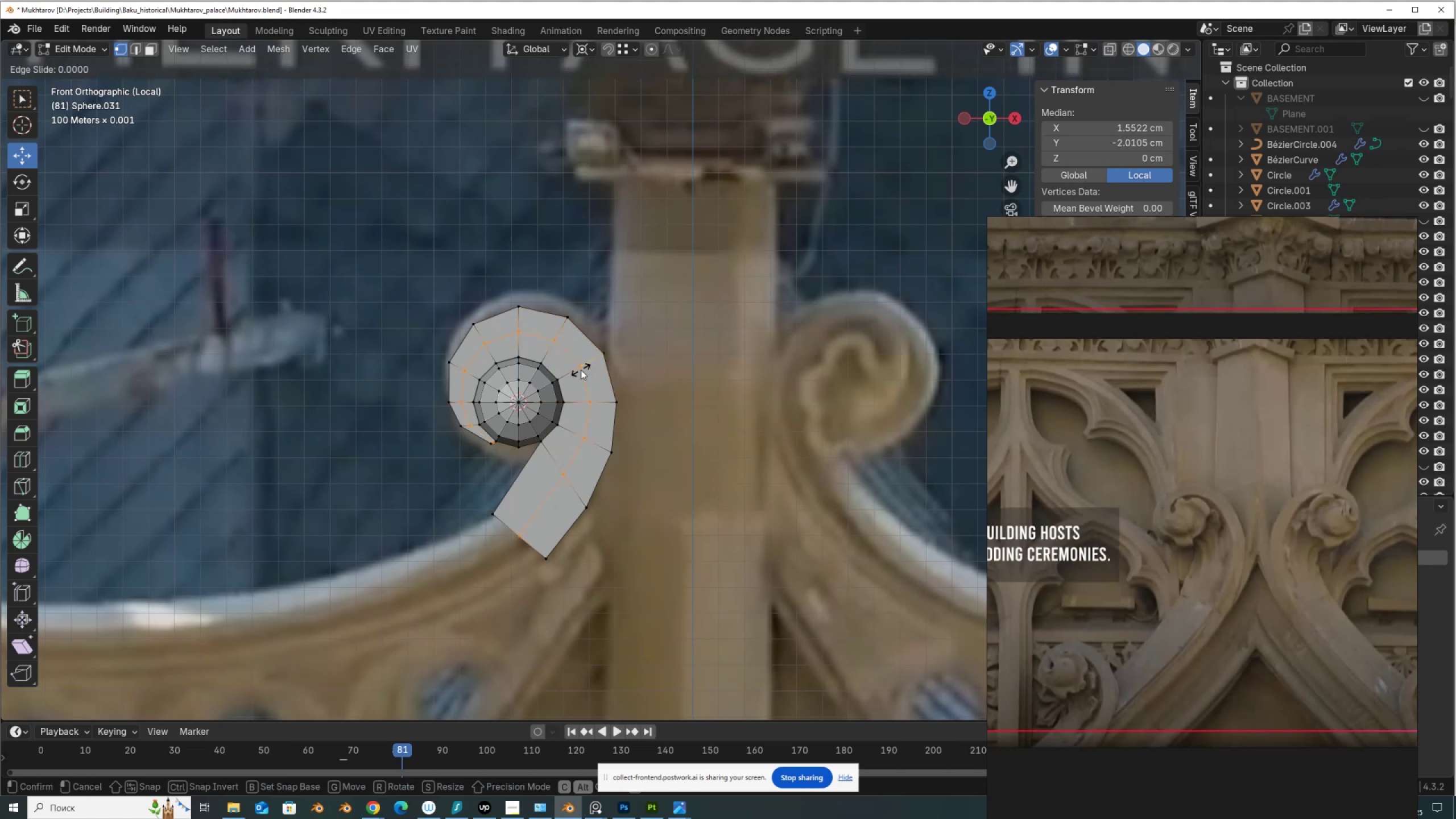 
wait(5.17)
 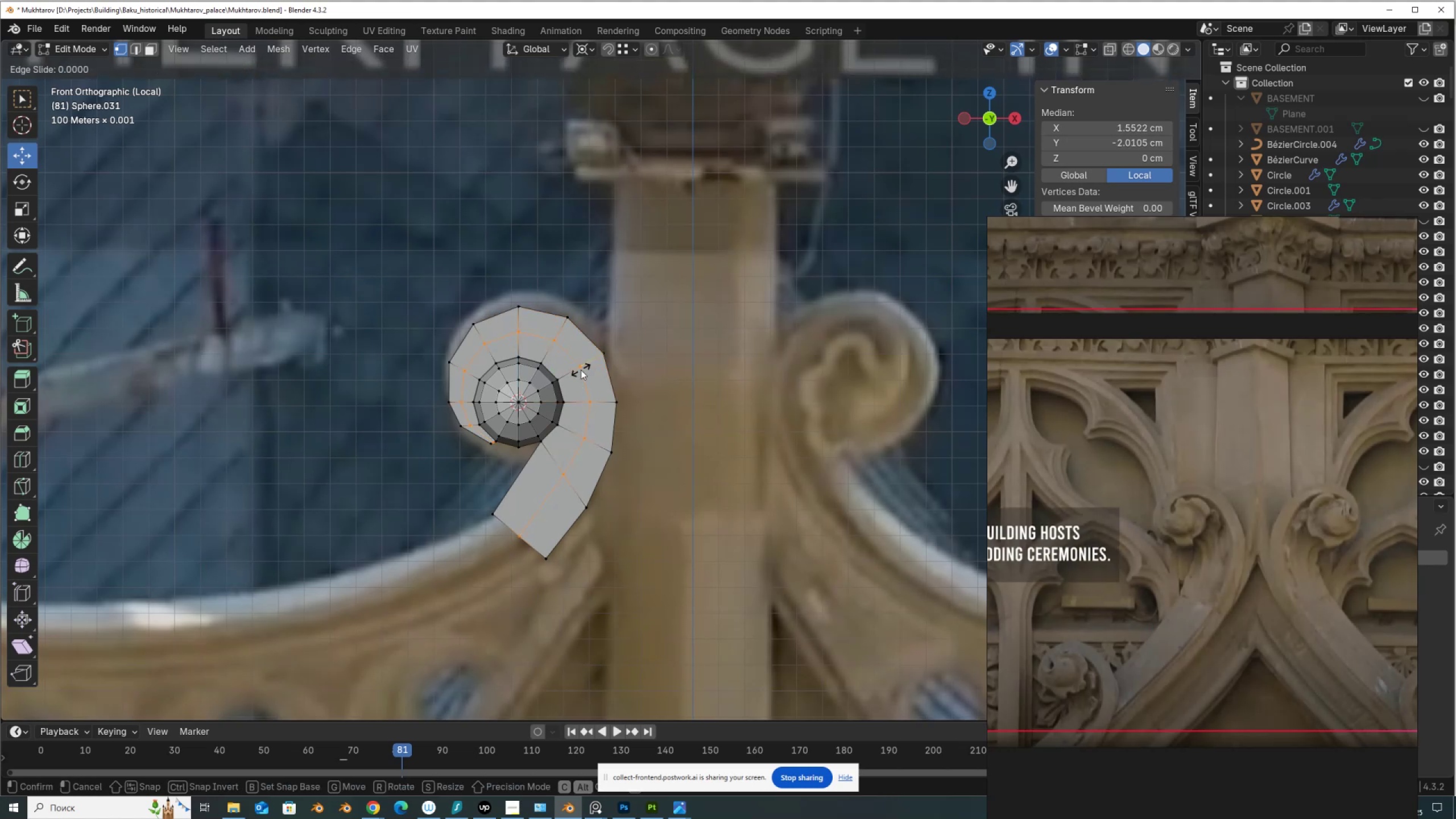 
key(E)
 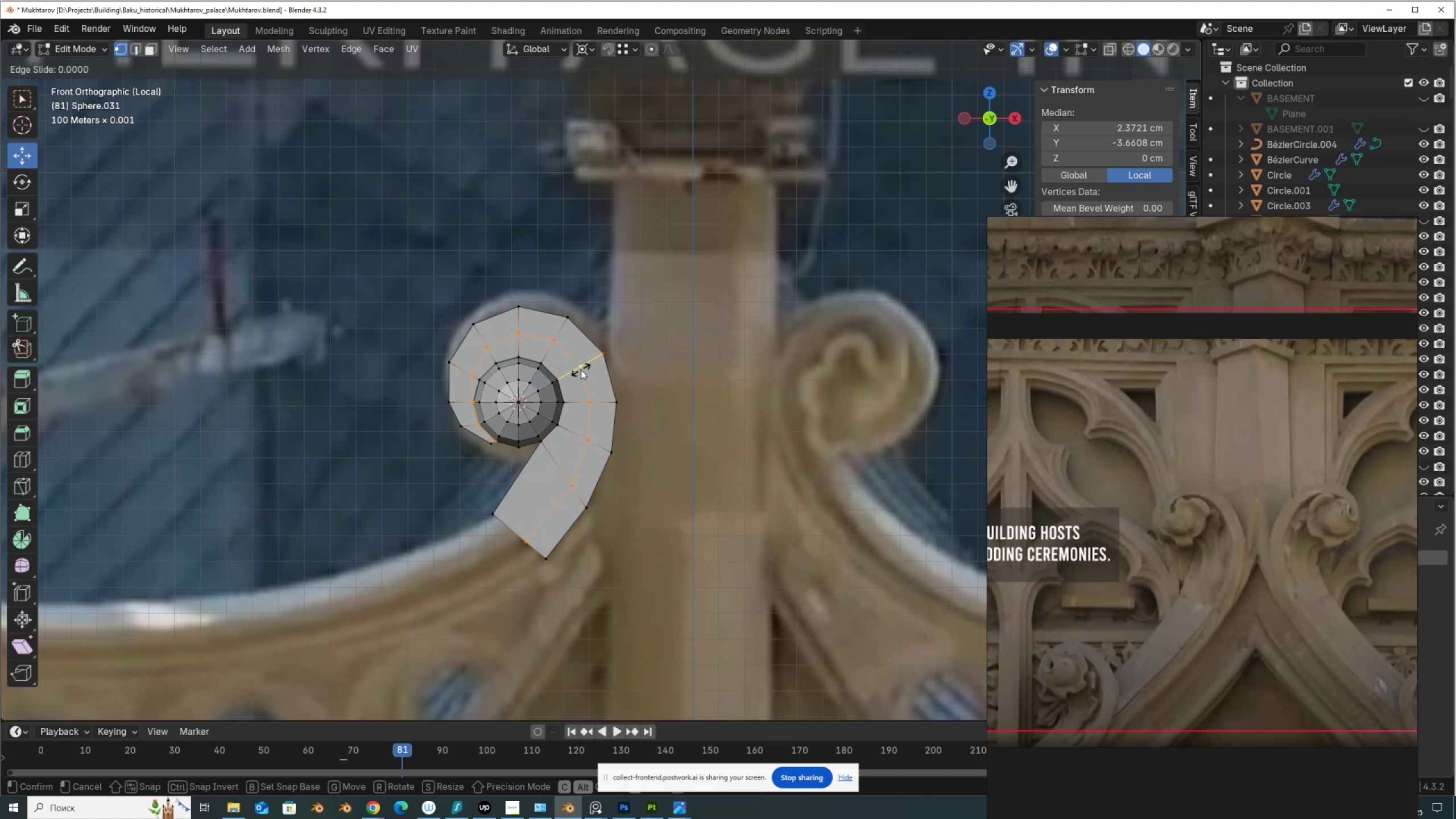 
wait(5.97)
 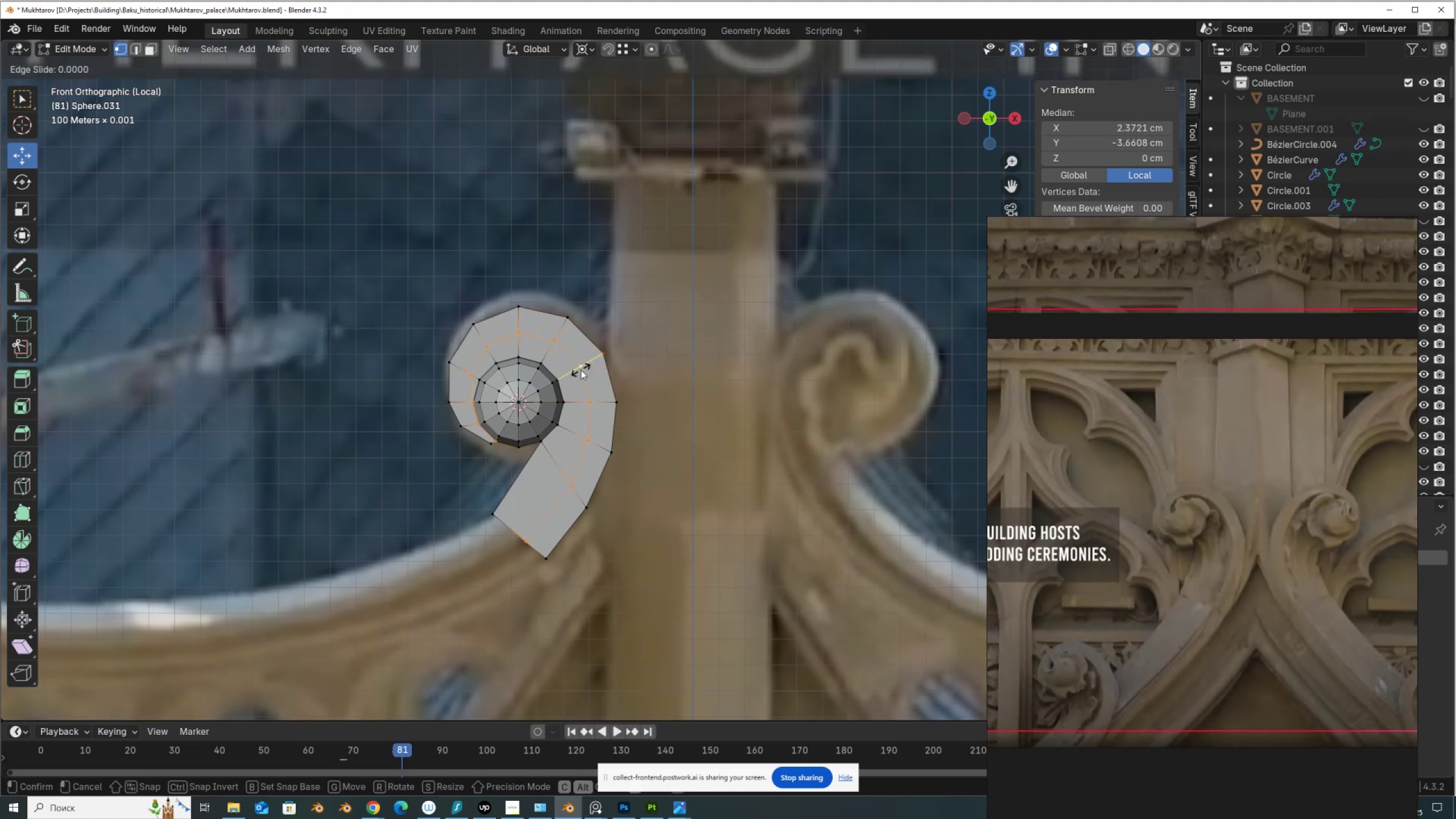 
left_click([581, 370])
 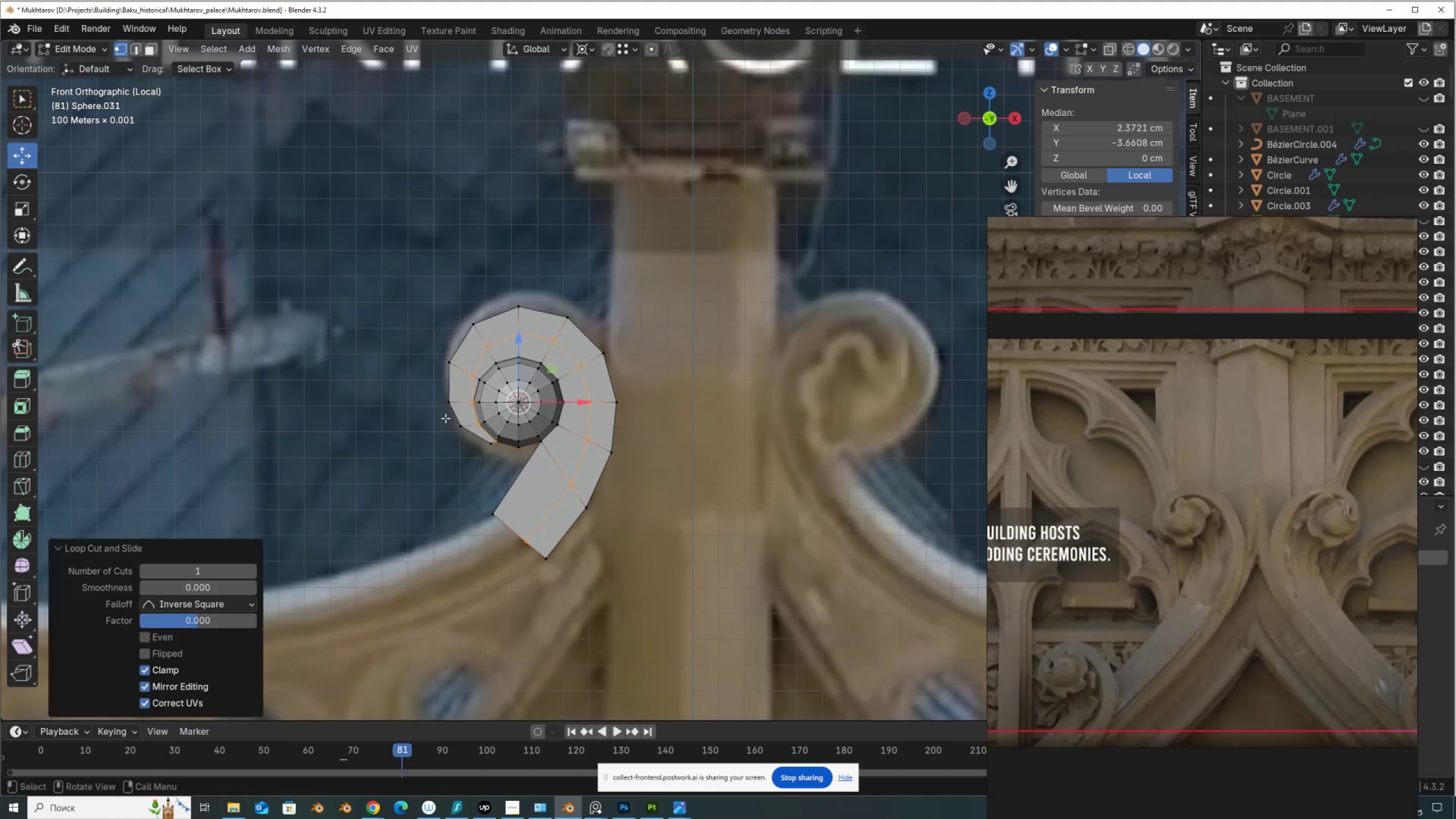 
scroll: coordinate [428, 425], scroll_direction: up, amount: 3.0
 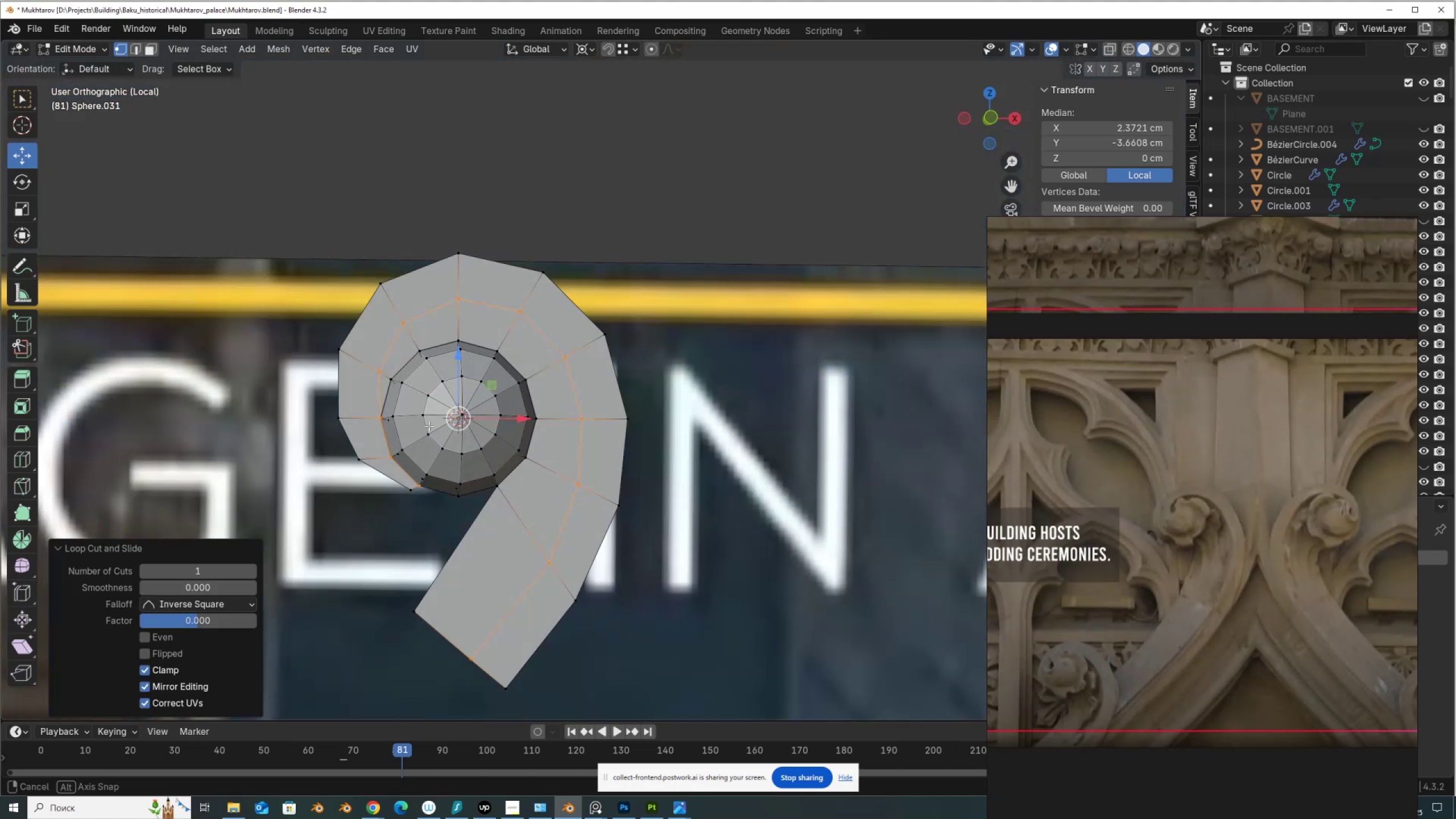 
type(am)
 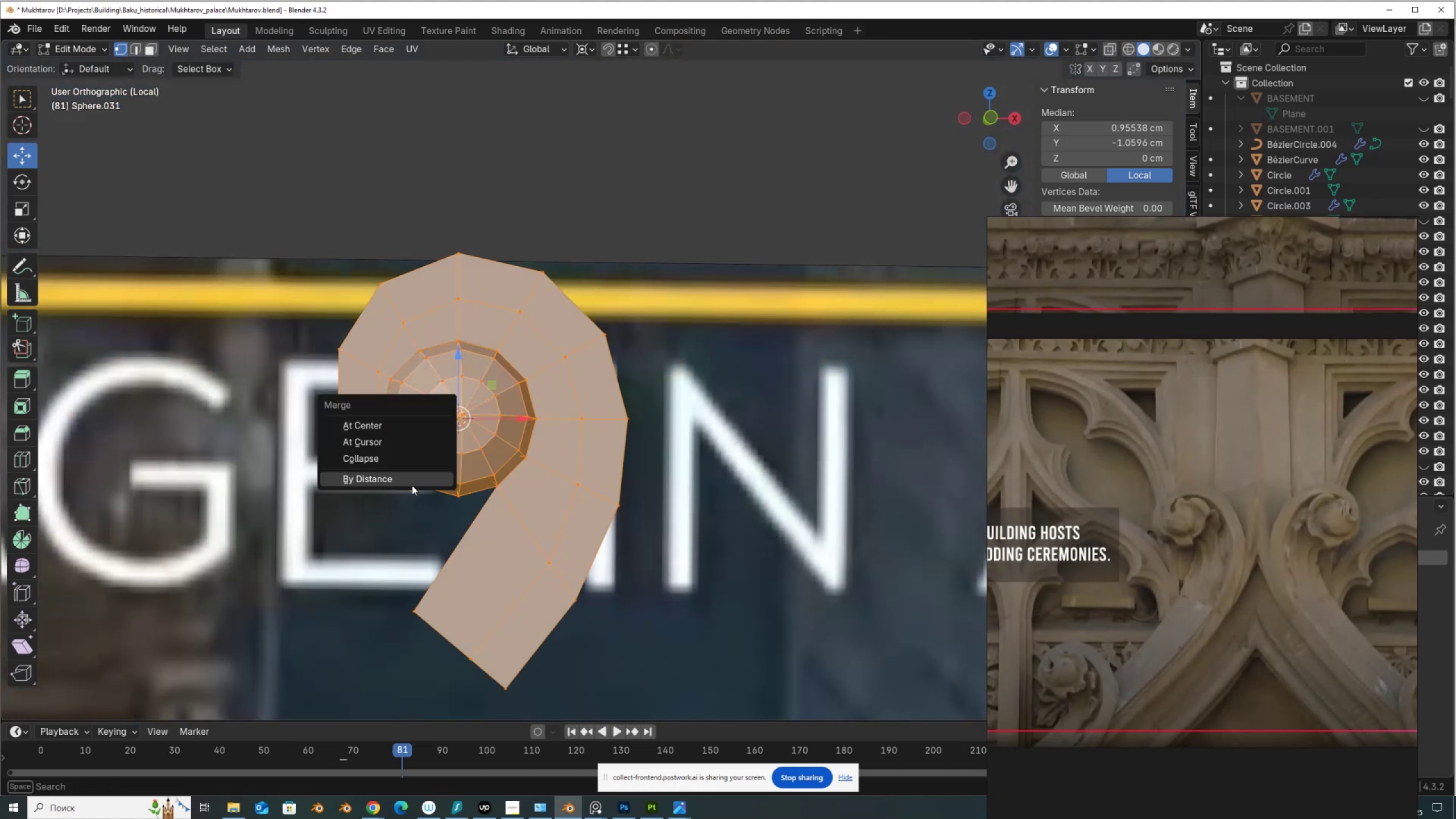 
left_click([412, 485])
 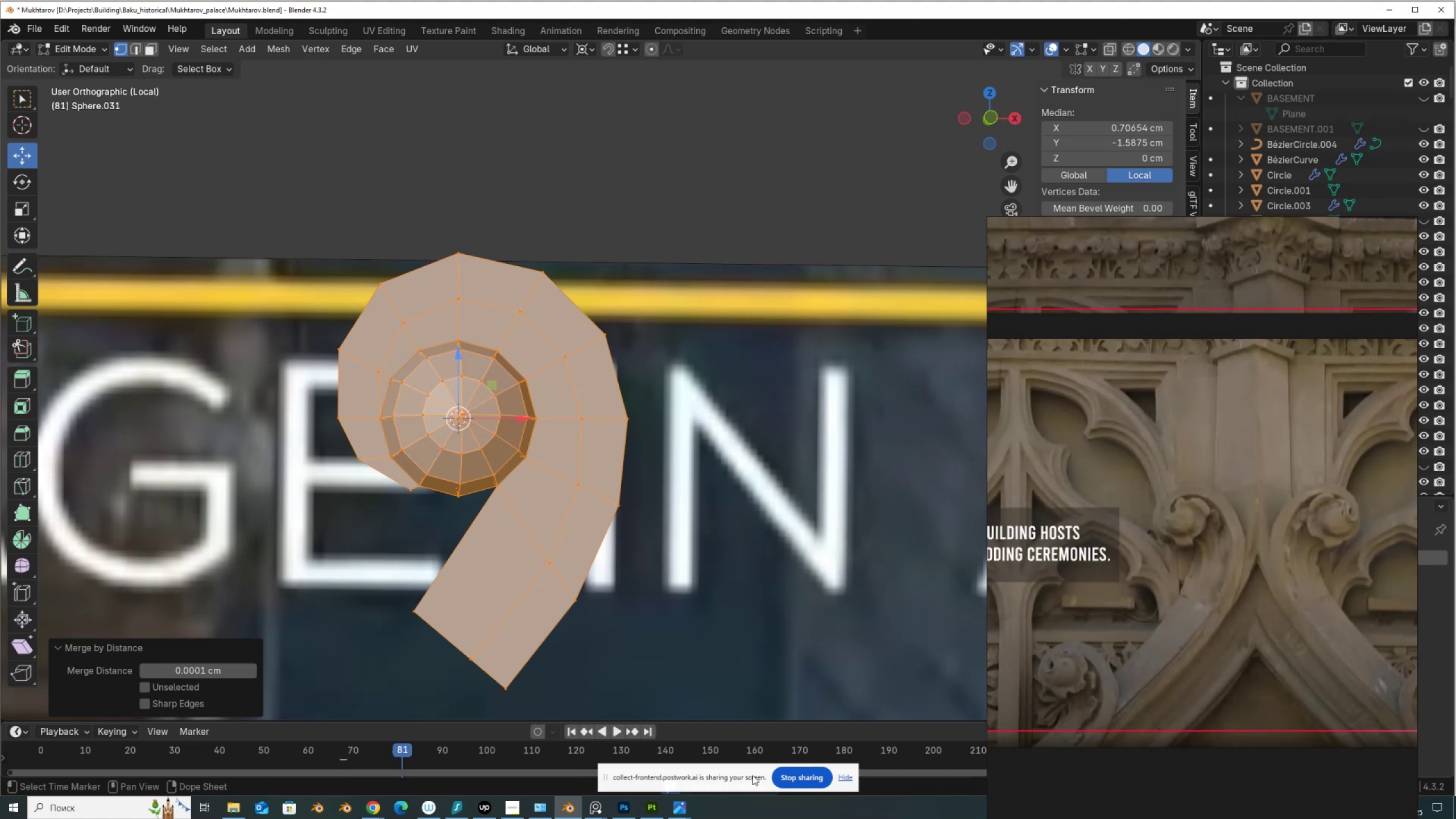 
left_click_drag(start_coordinate=[755, 771], to_coordinate=[377, 760])
 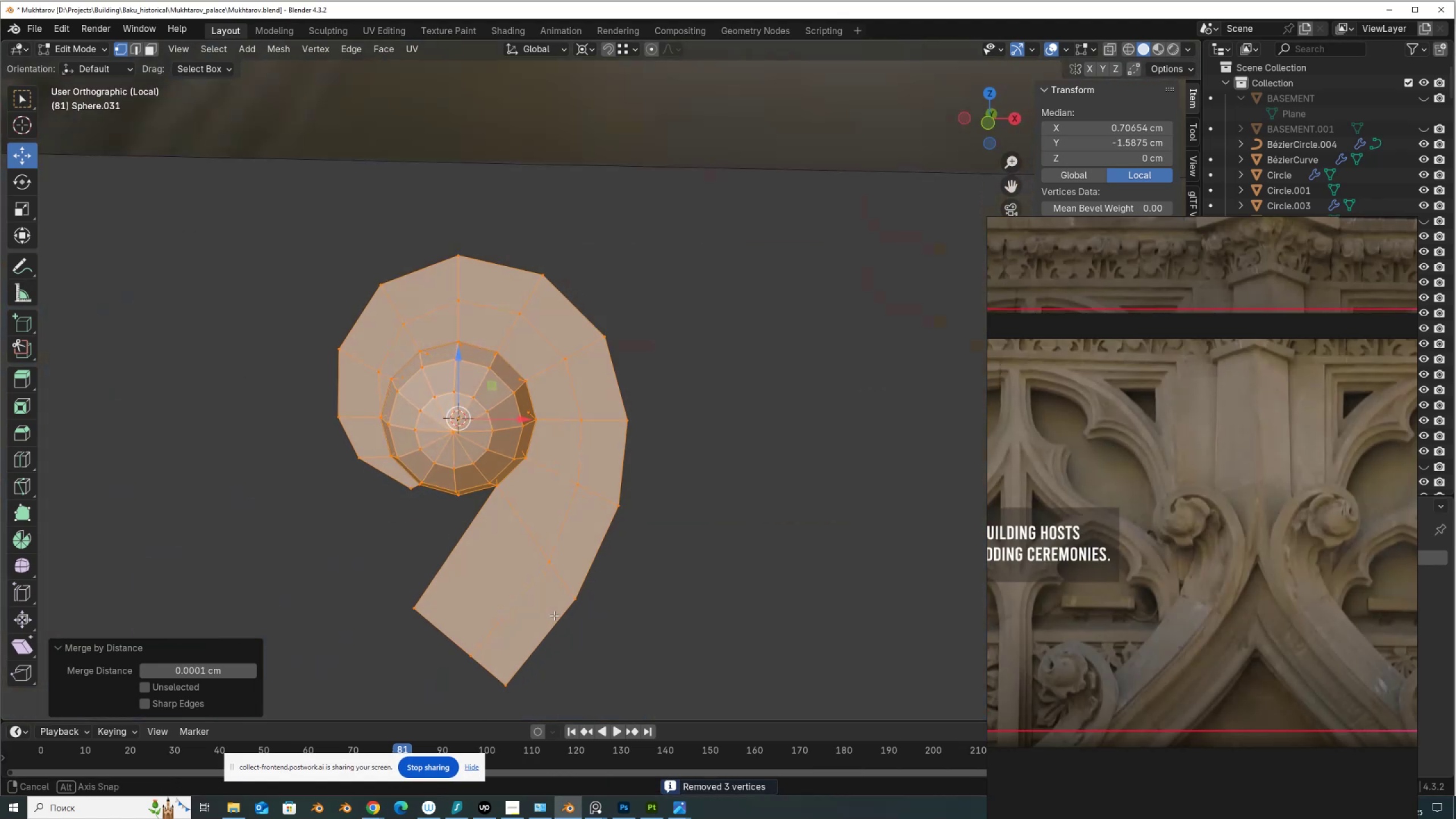 
hold_key(key=AltLeft, duration=0.5)
 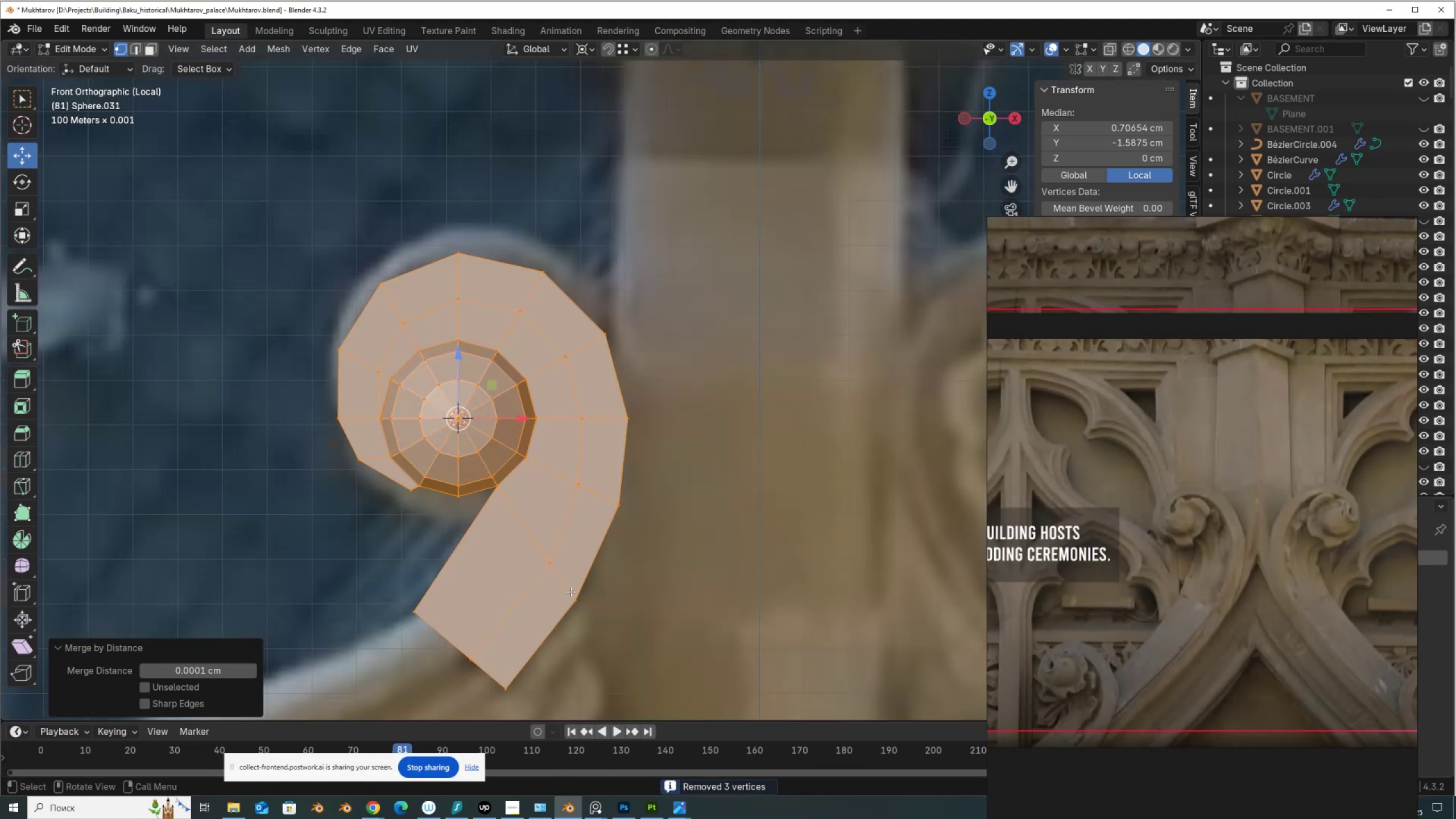 
hold_key(key=ShiftLeft, duration=0.78)
 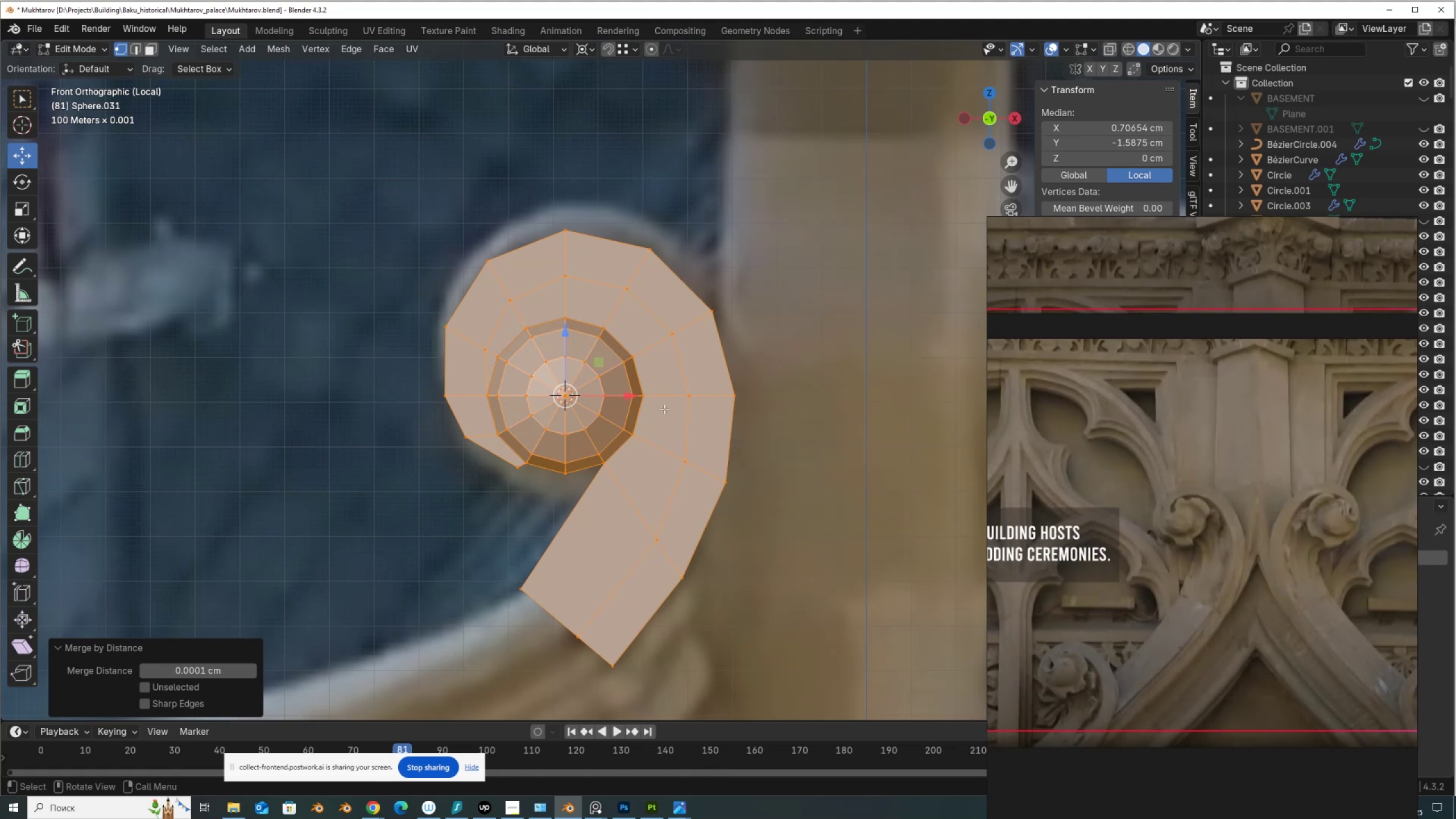 
wait(7.05)
 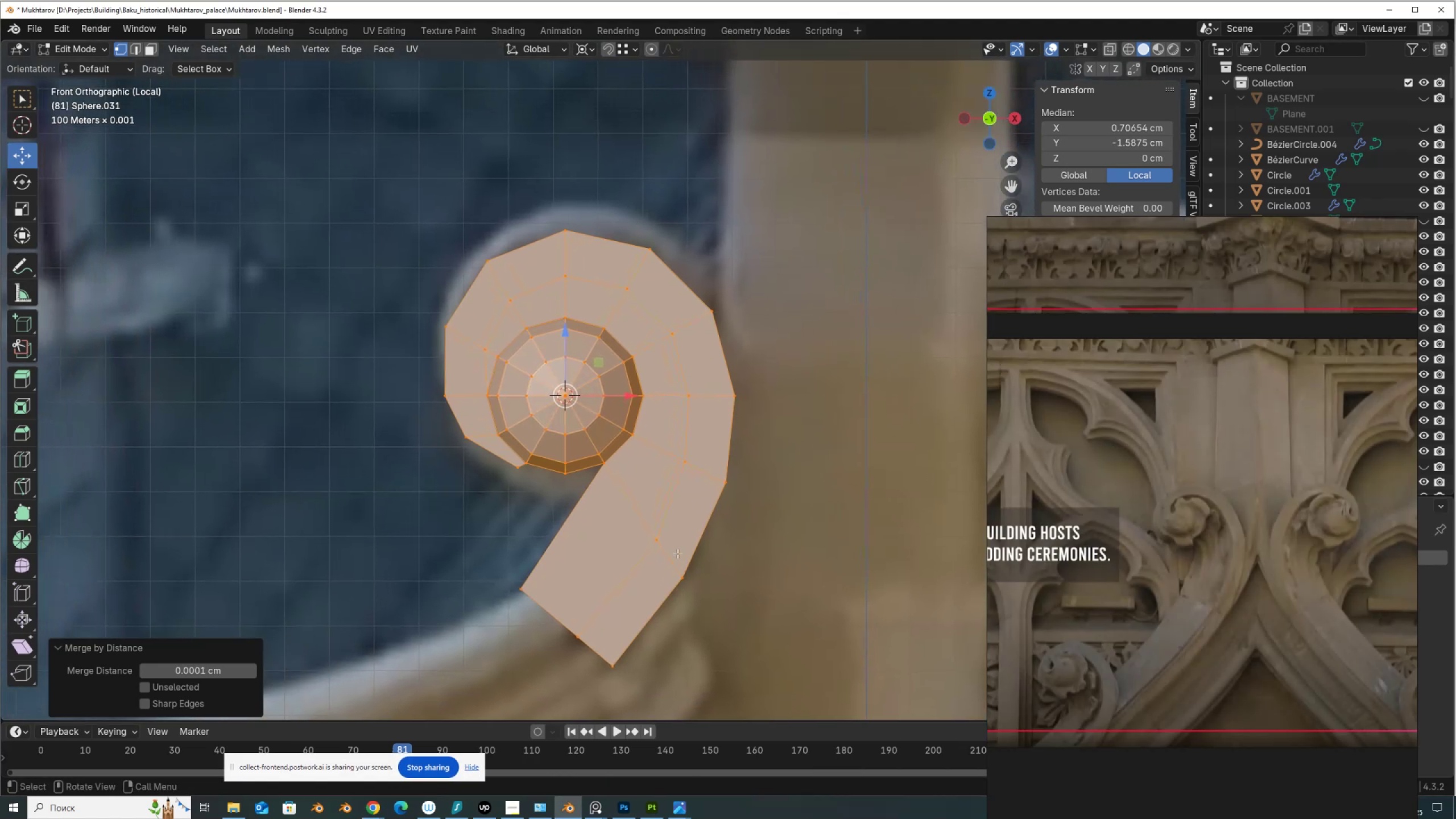 
left_click([627, 605])
 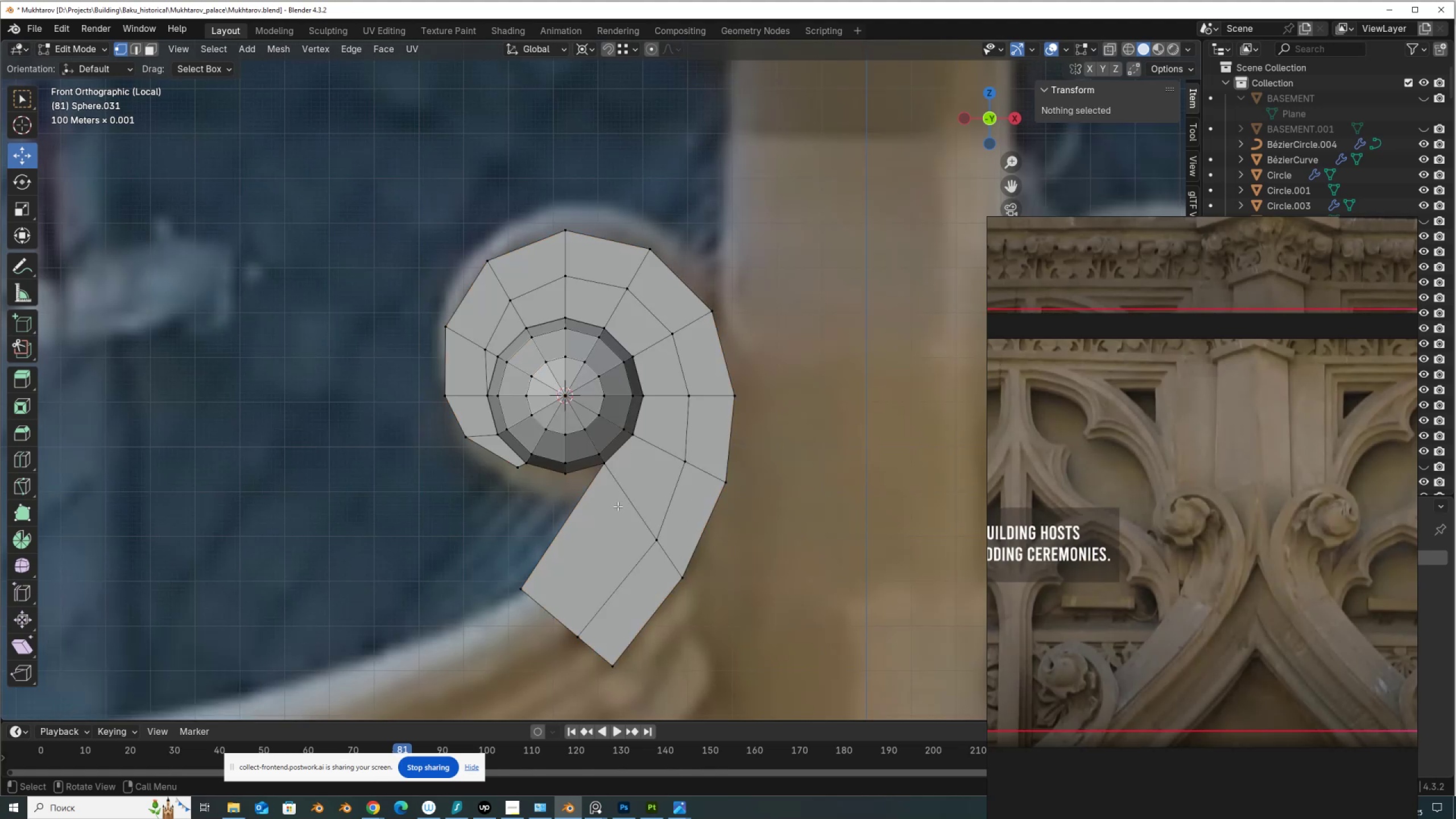 
key(3)
 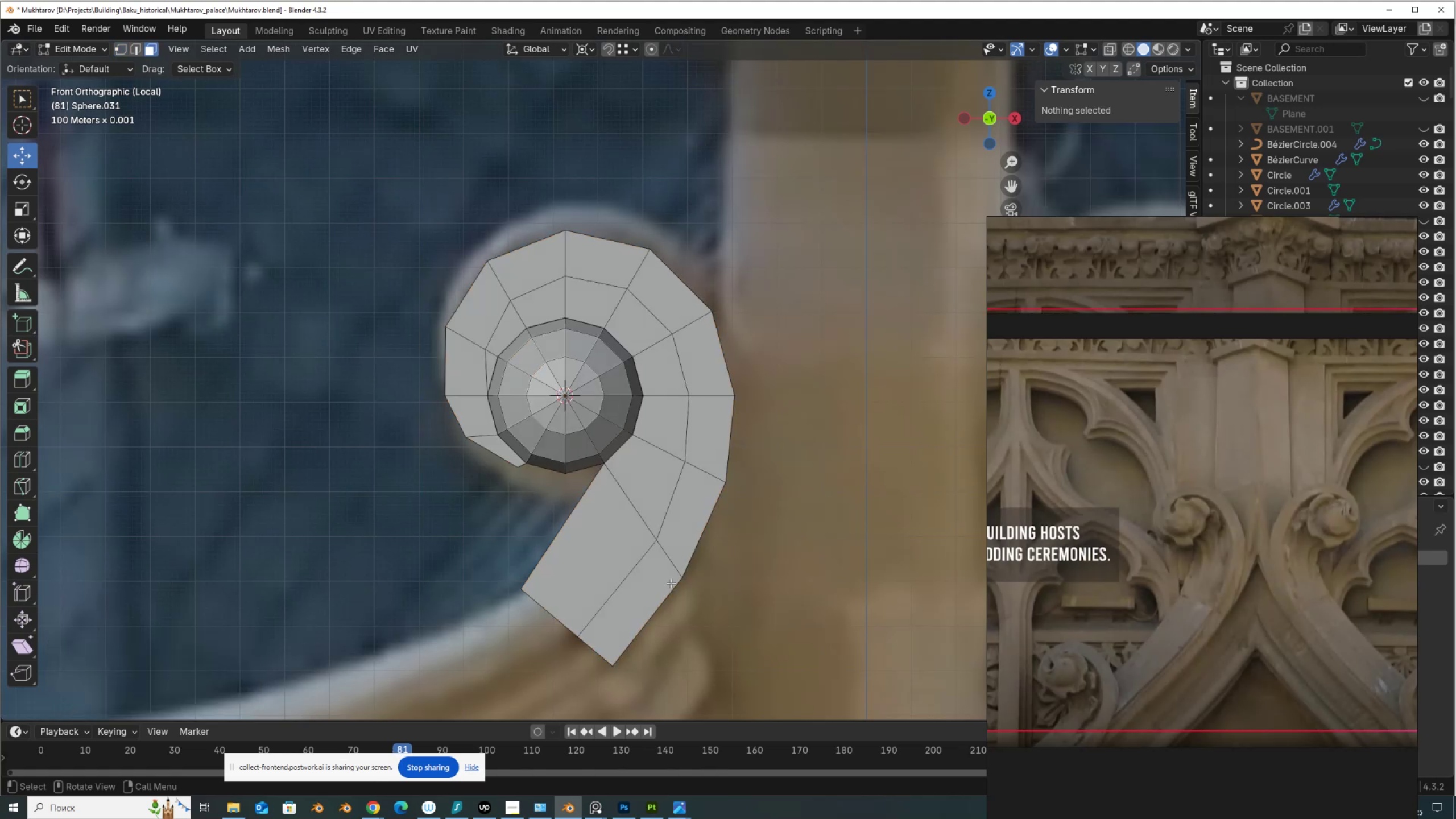 
left_click([671, 582])
 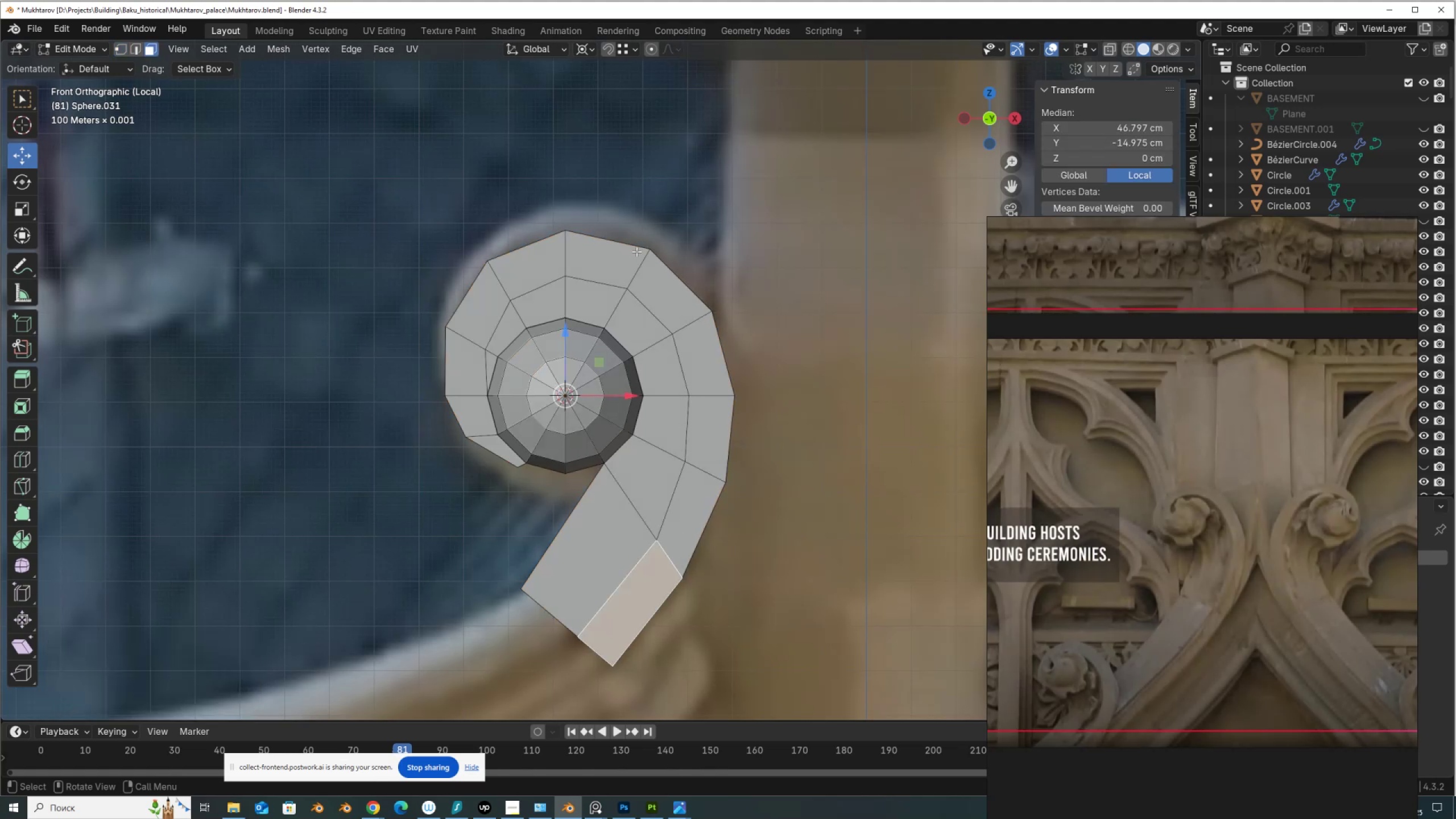 
hold_key(key=ControlLeft, duration=1.52)
left_click([578, 257])
 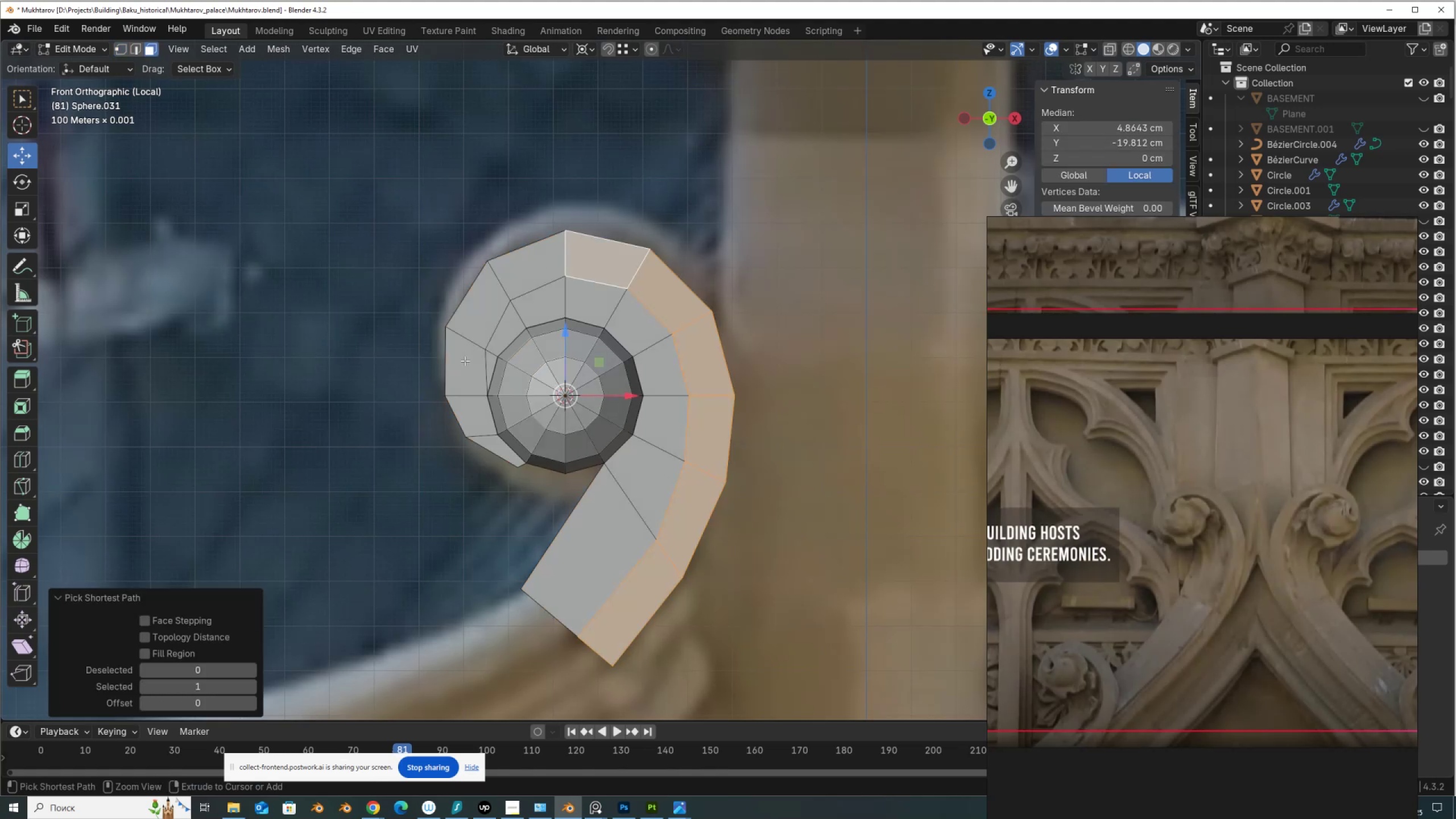 
hold_key(key=ControlLeft, duration=1.53)
 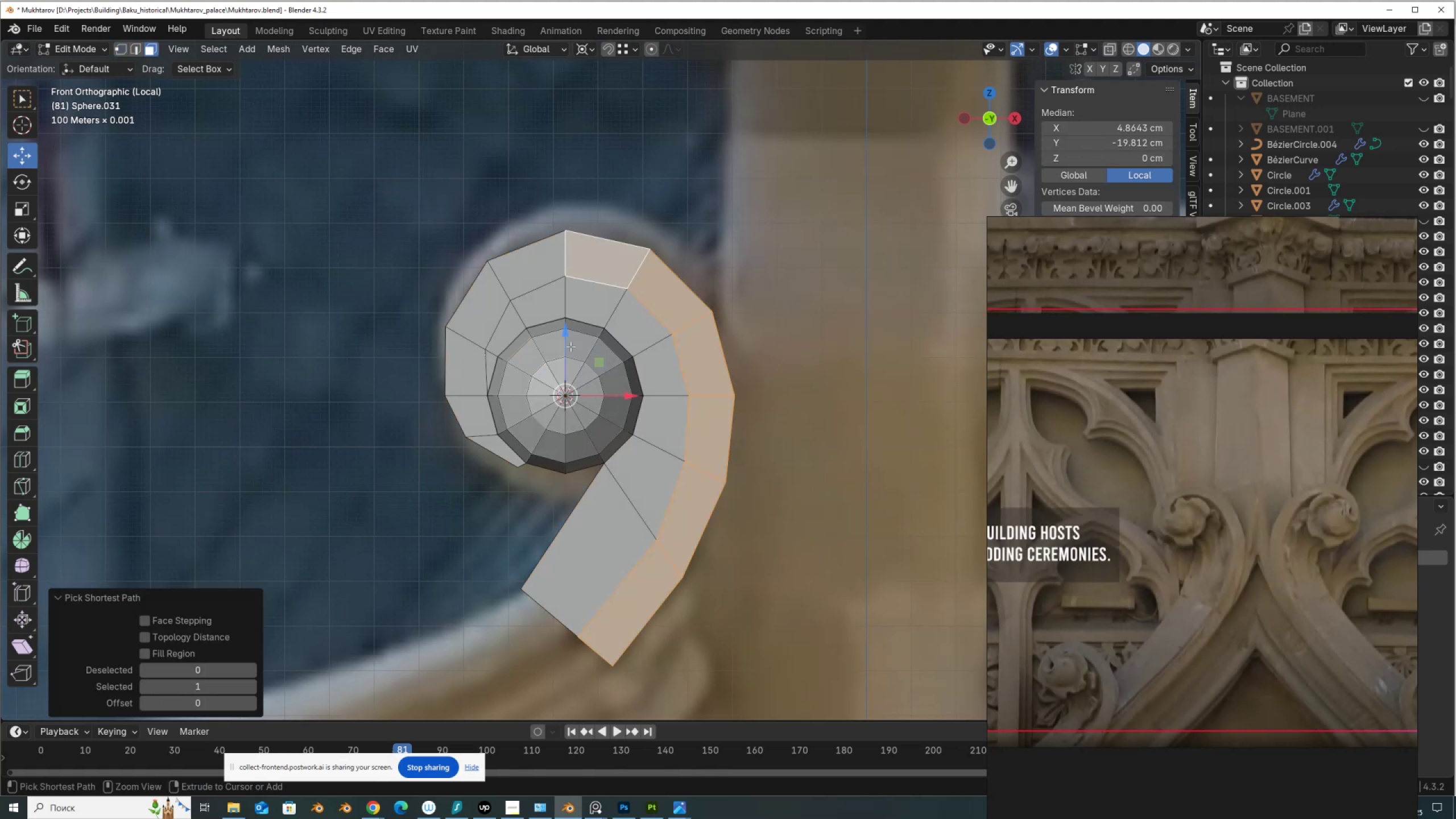 
key(Control+ControlLeft)
 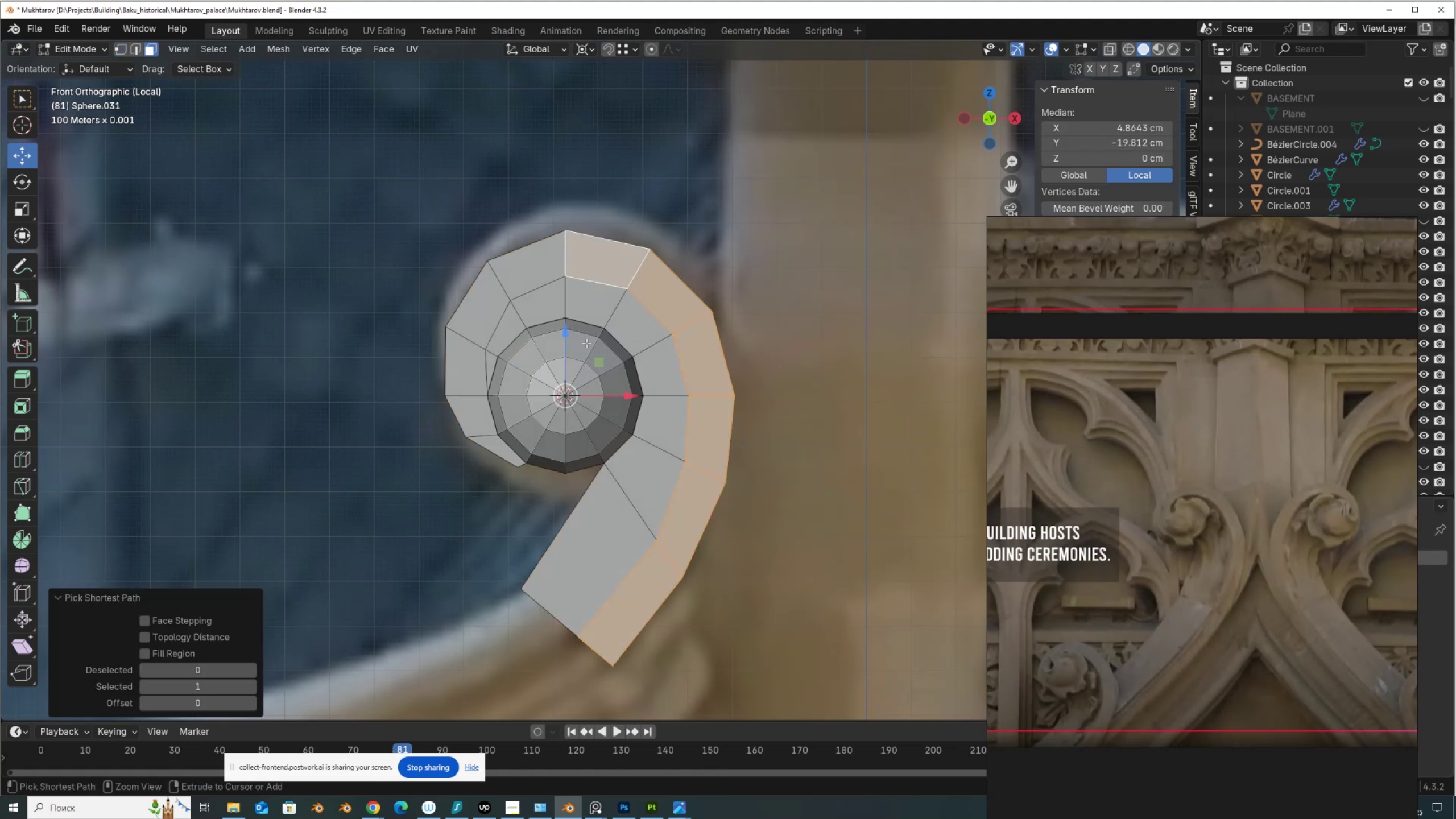 
key(Control+ControlLeft)
 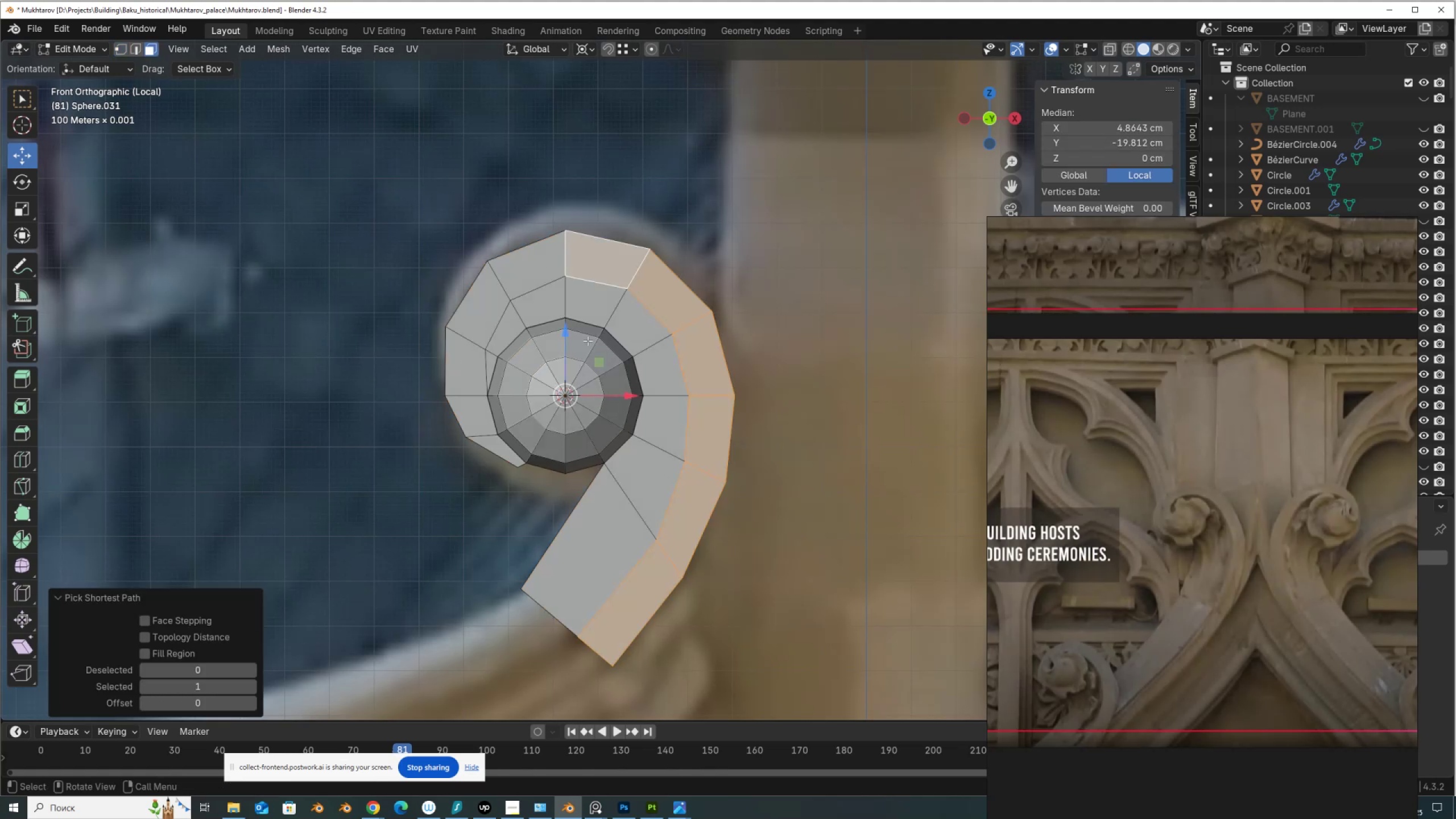 
key(Control+ControlLeft)
 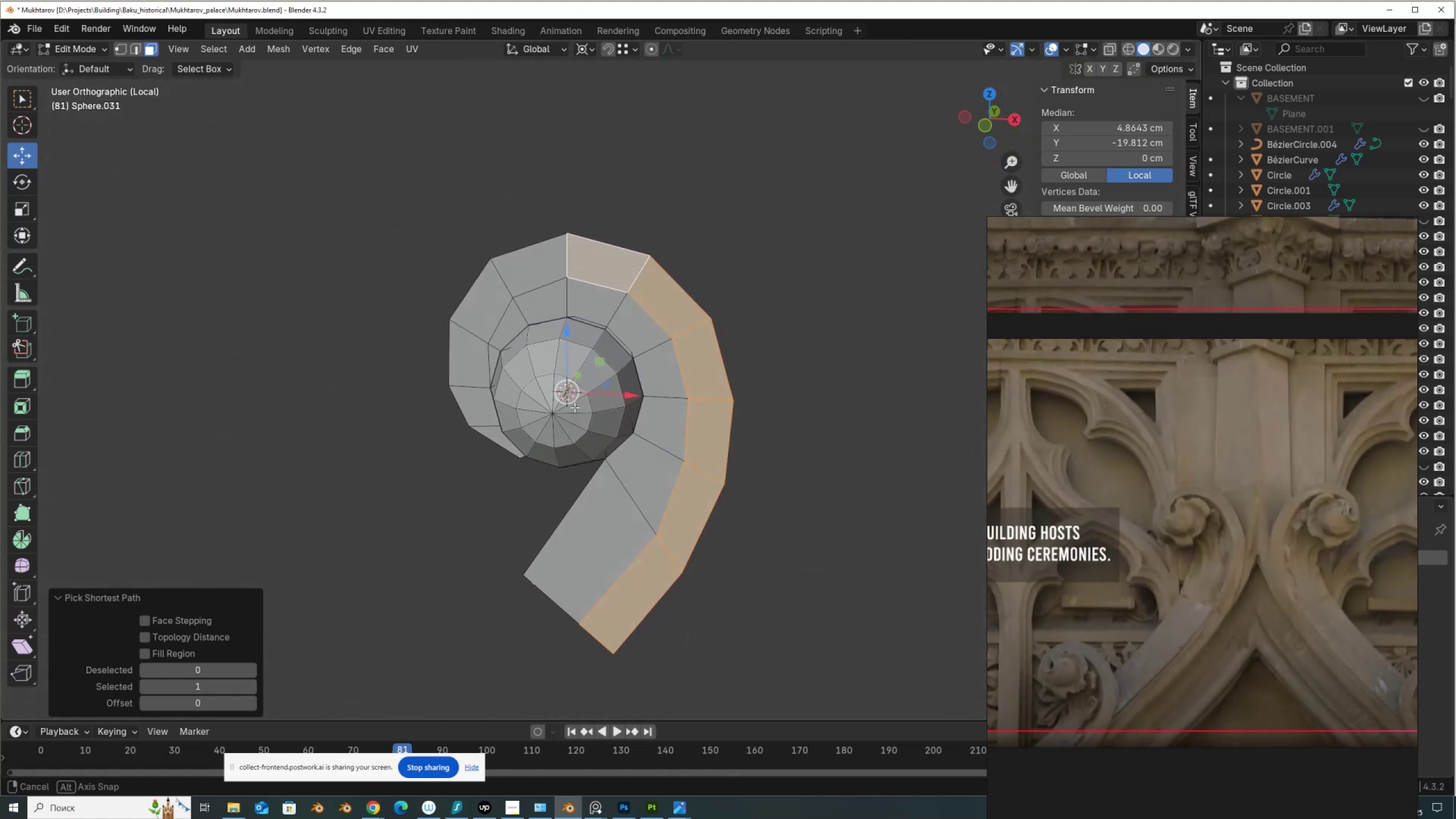 
wait(7.75)
 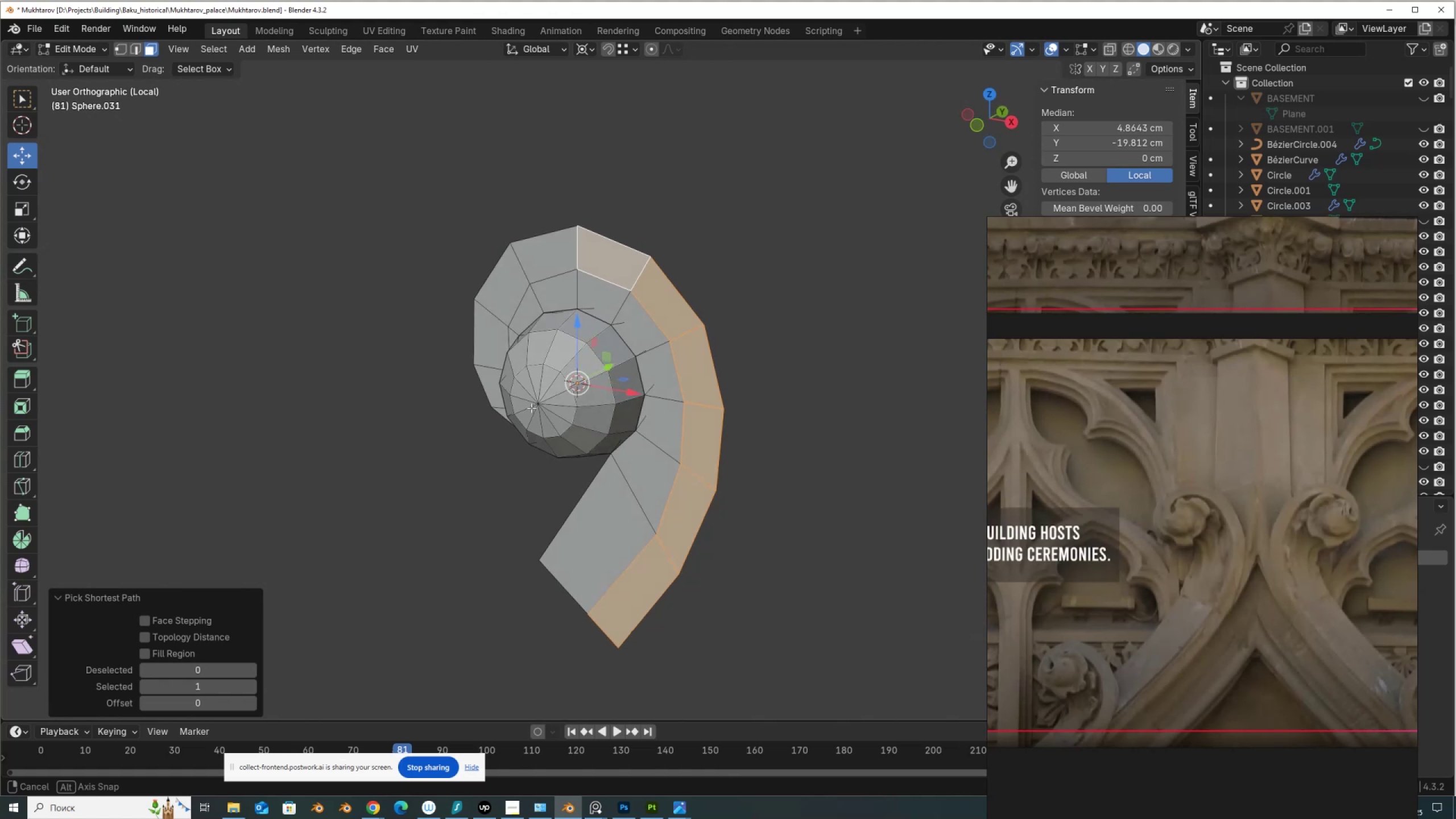 
left_click_drag(start_coordinate=[586, 359], to_coordinate=[579, 356])
 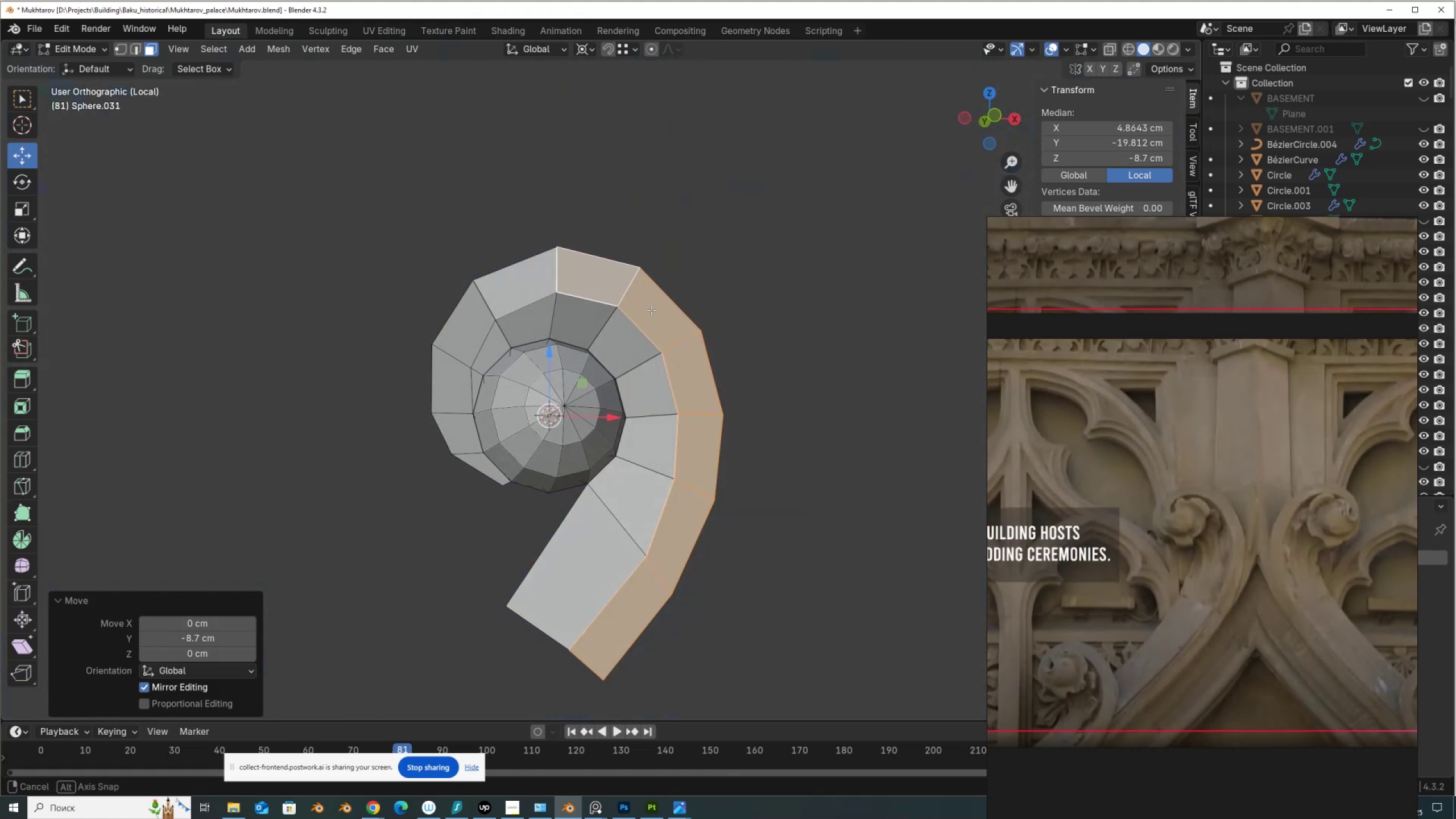 
hold_key(key=ControlLeft, duration=0.58)
 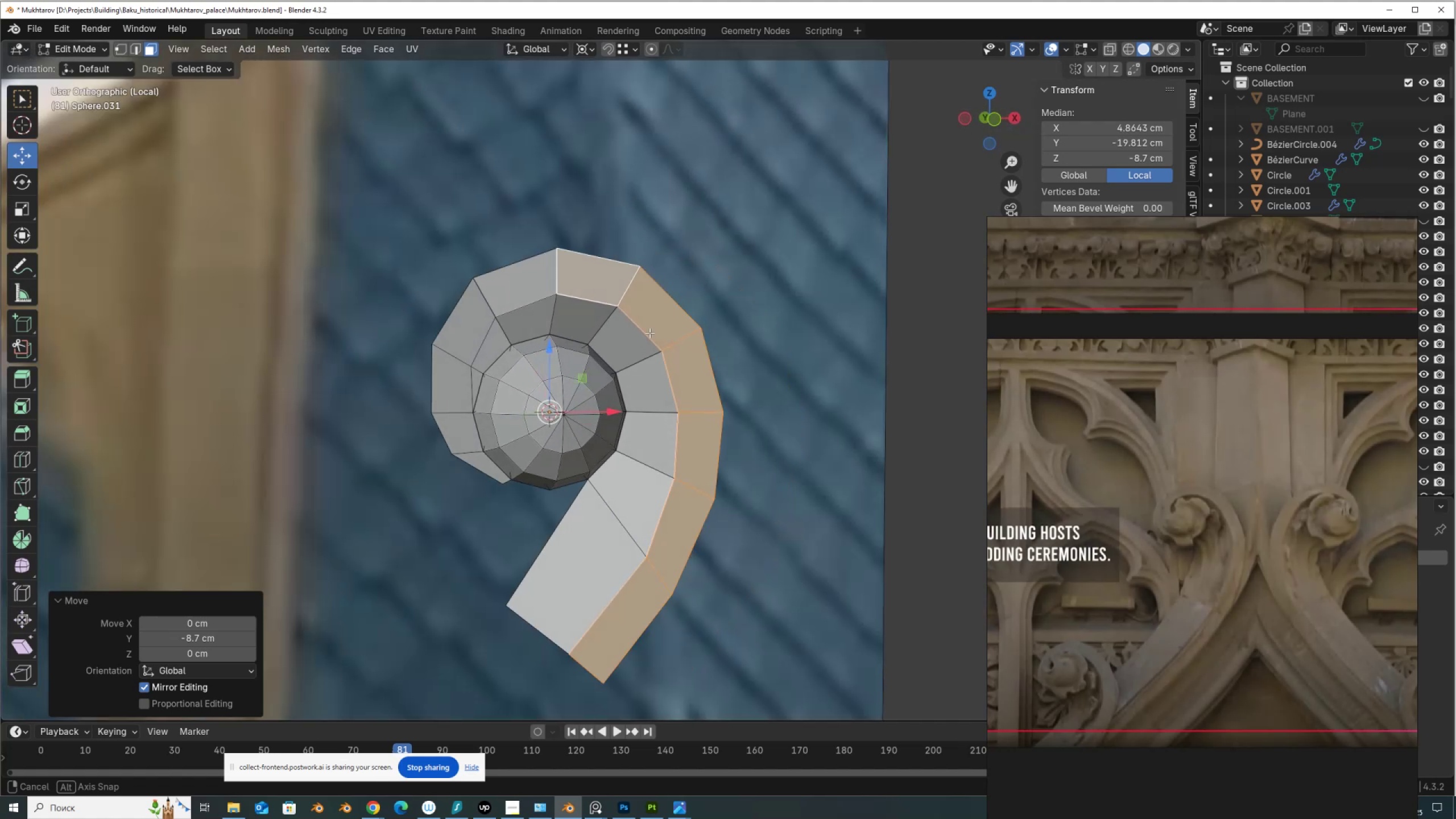 
wait(7.82)
 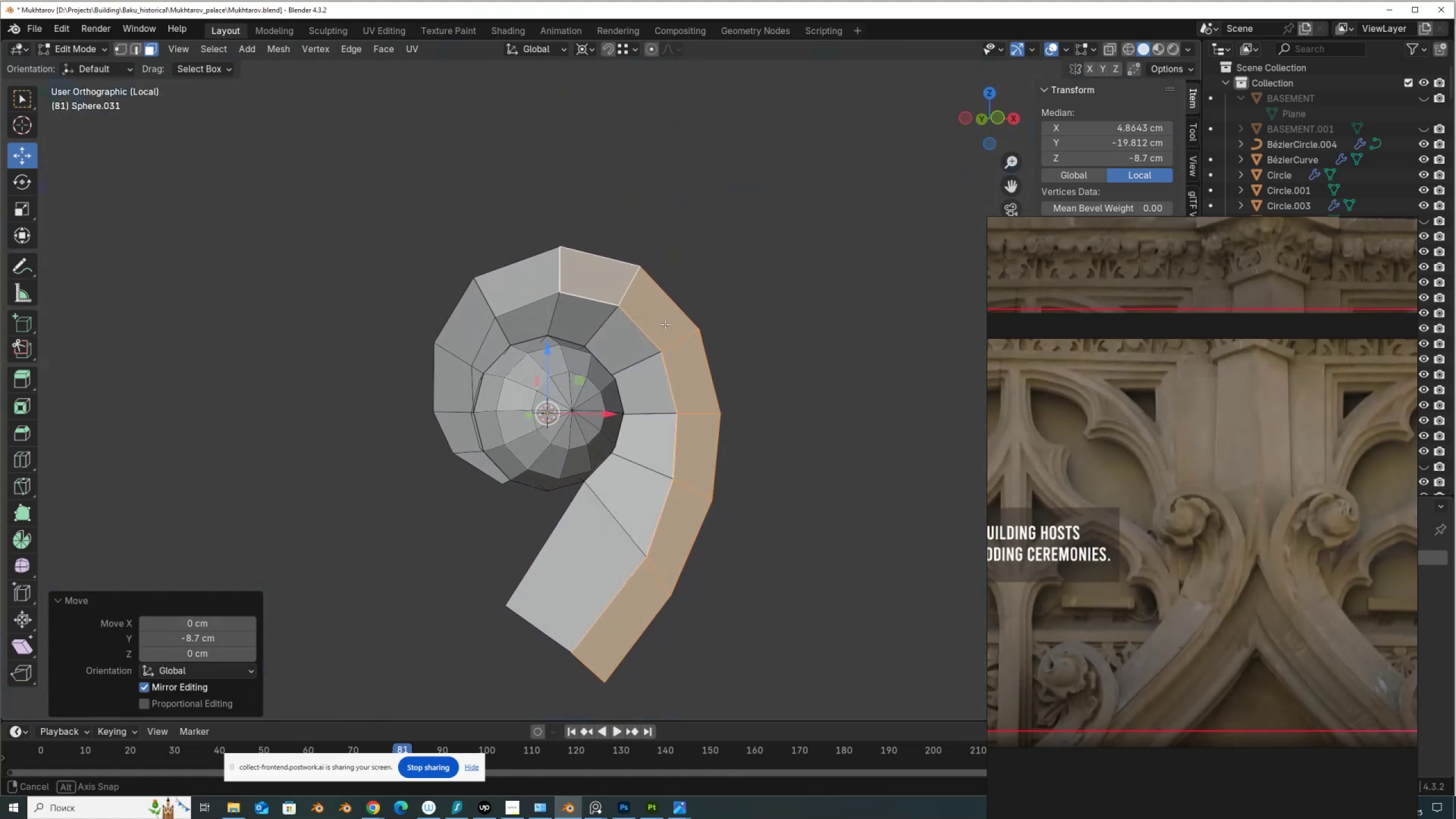 
key(2)
 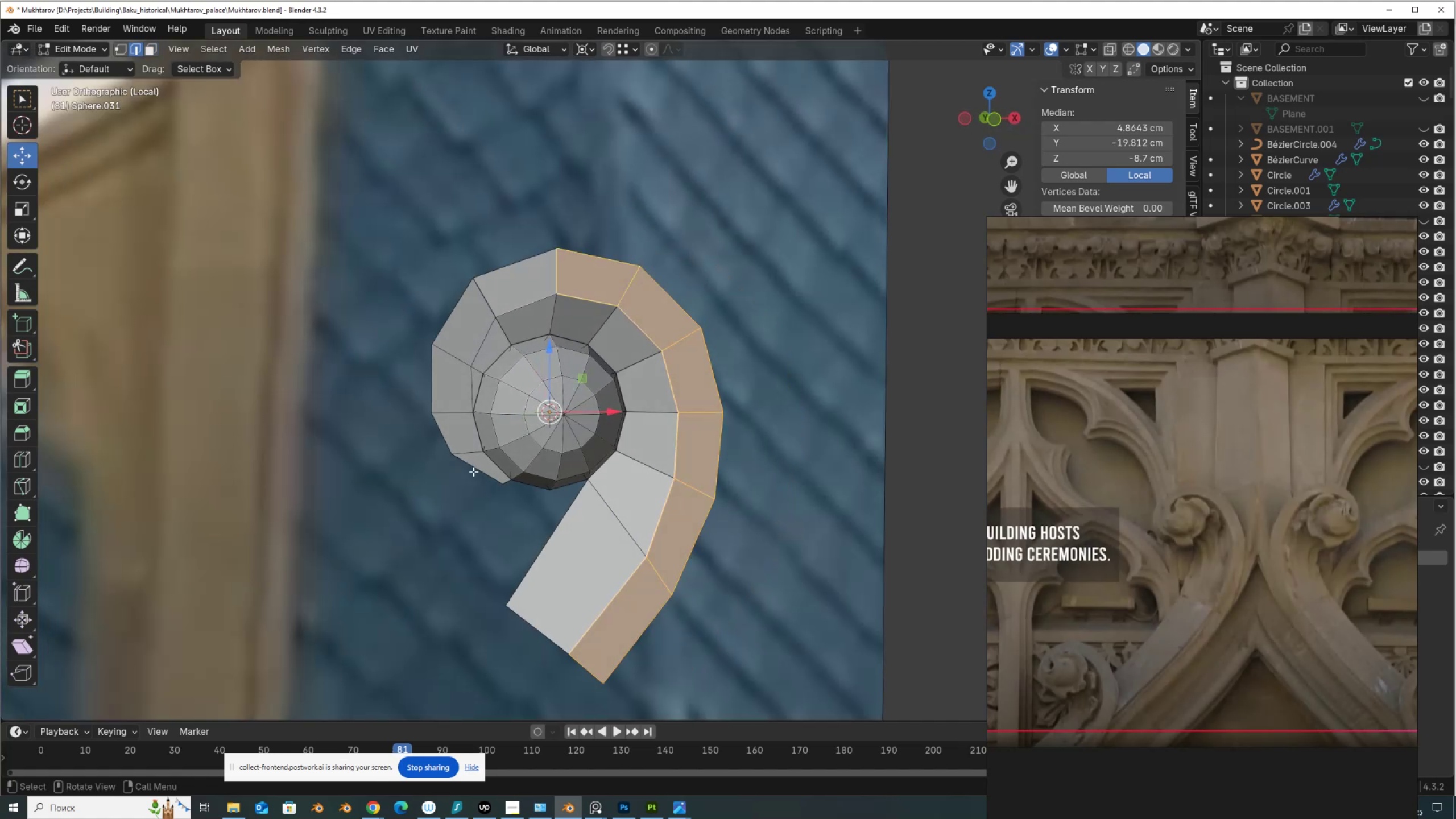 
left_click([473, 471])
 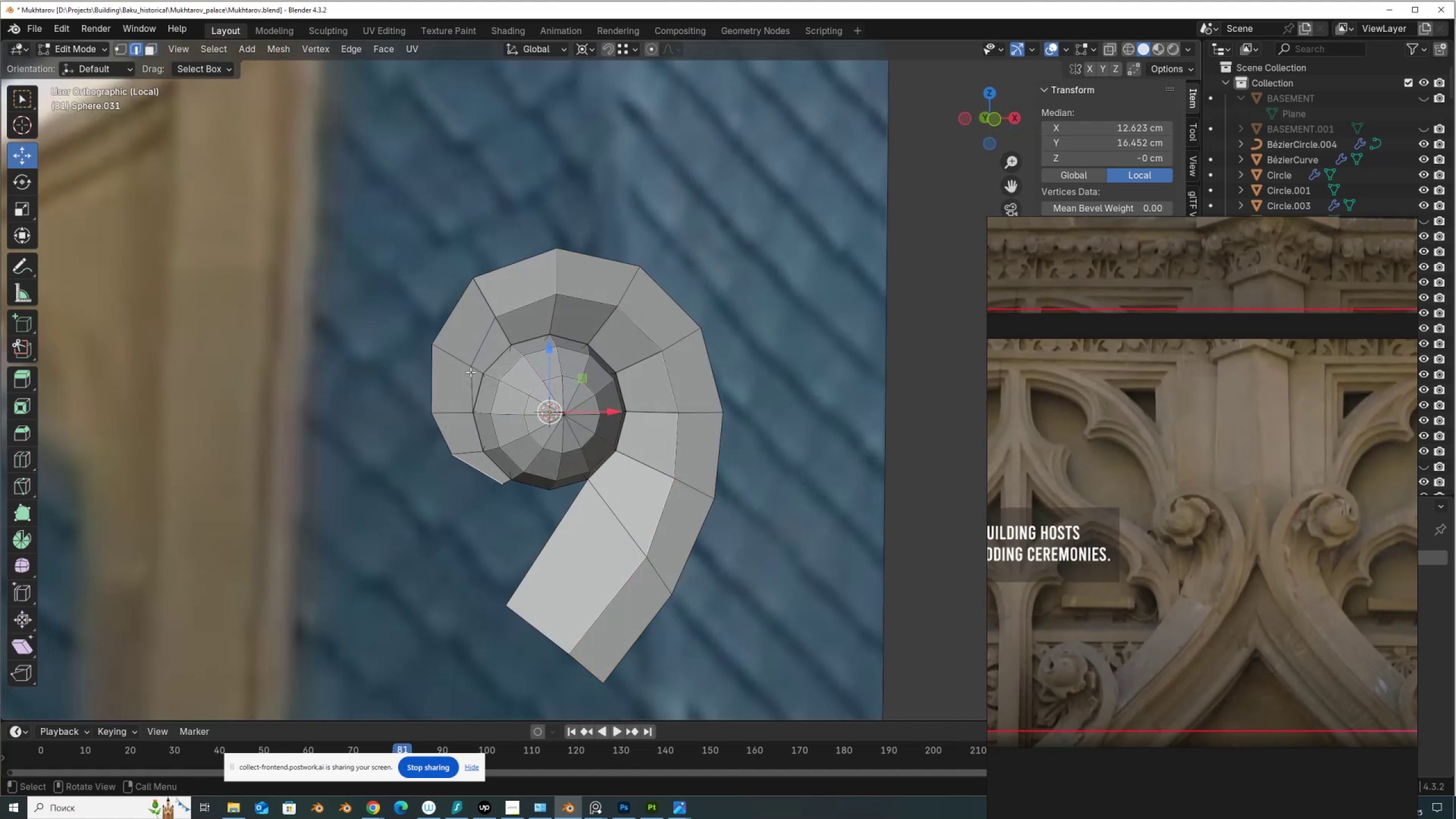 
hold_key(key=ControlLeft, duration=0.56)
left_click([460, 291])
 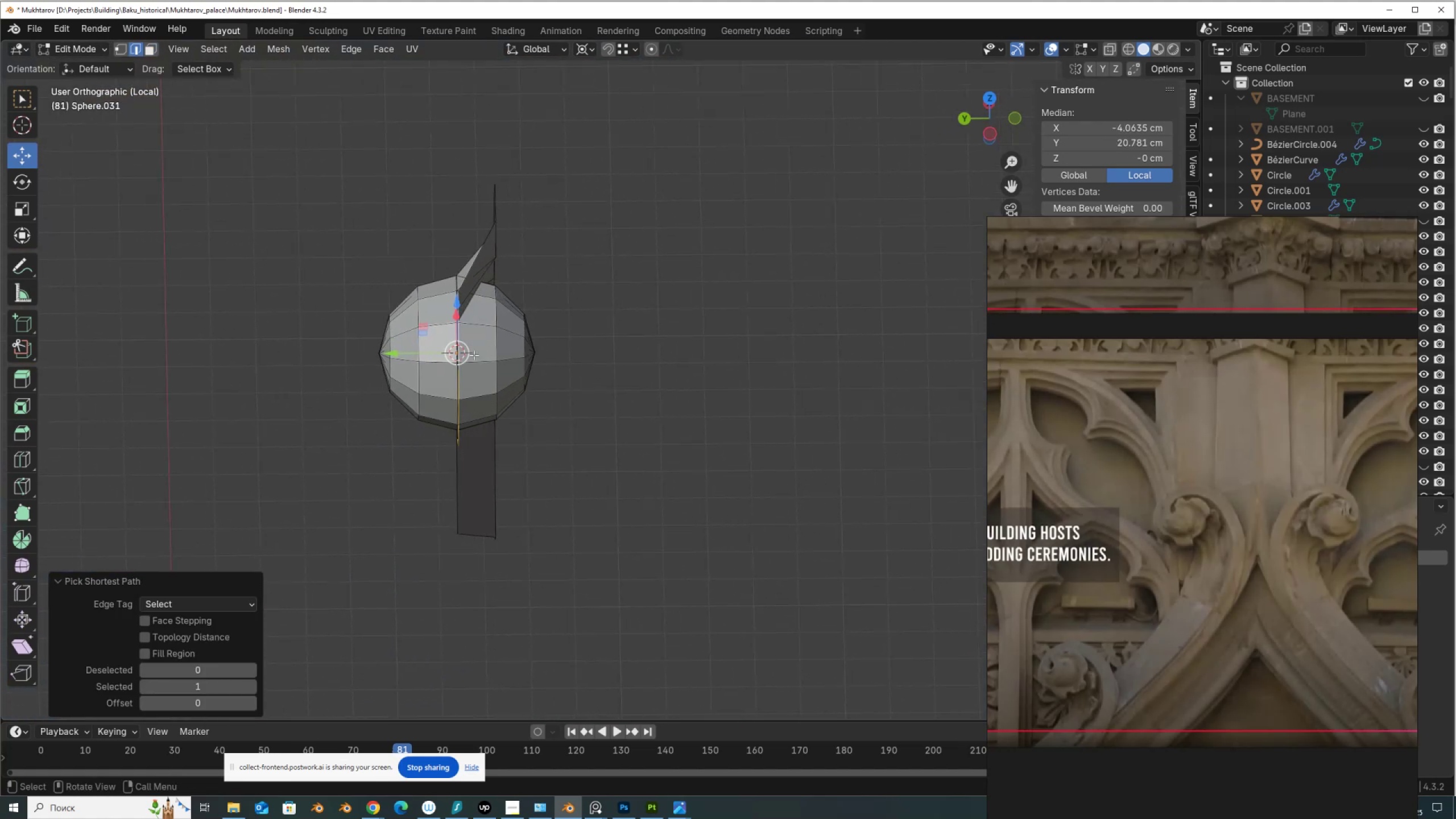 
left_click_drag(start_coordinate=[394, 351], to_coordinate=[491, 236])
 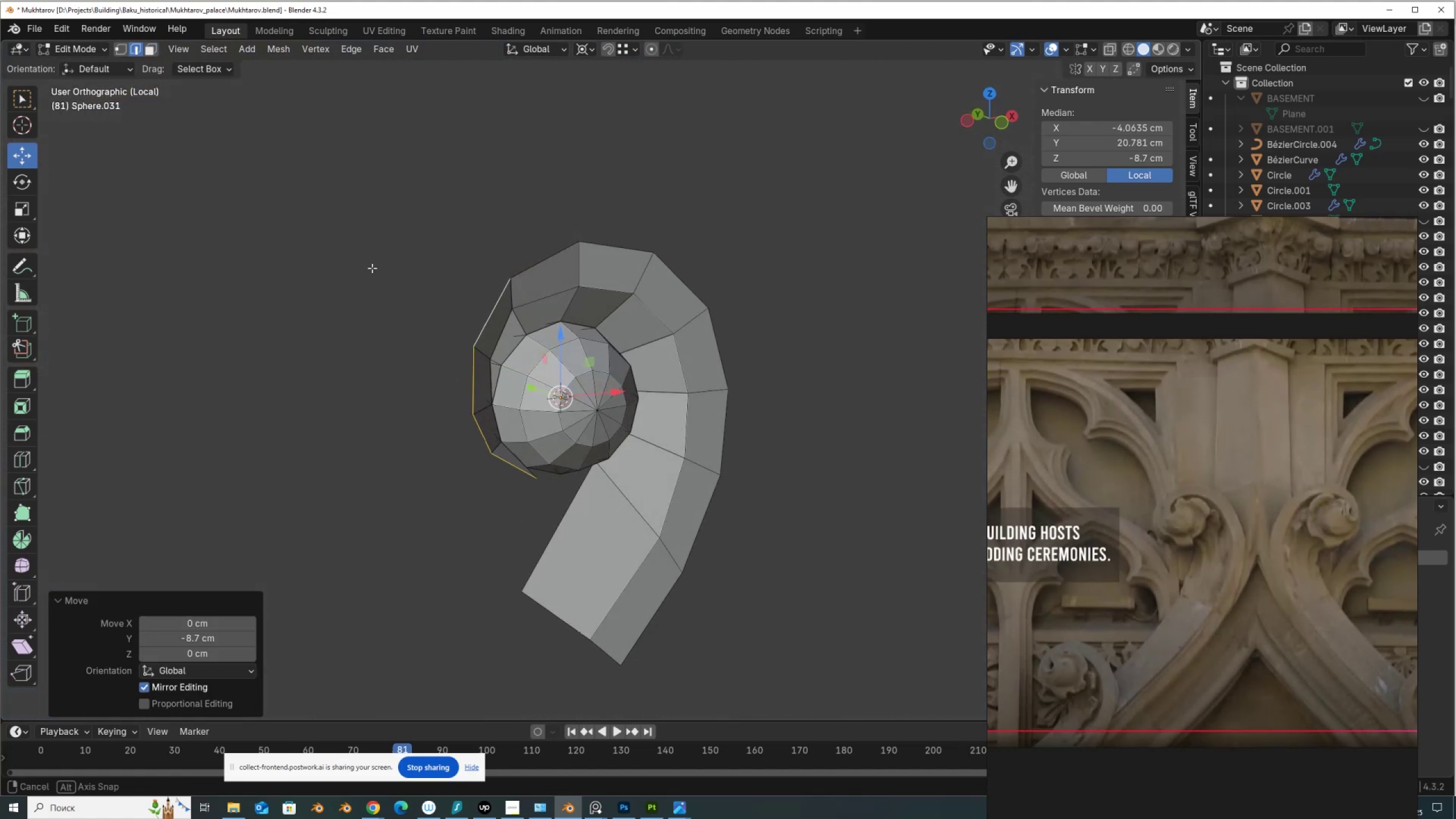 
hold_key(key=ControlLeft, duration=0.73)
 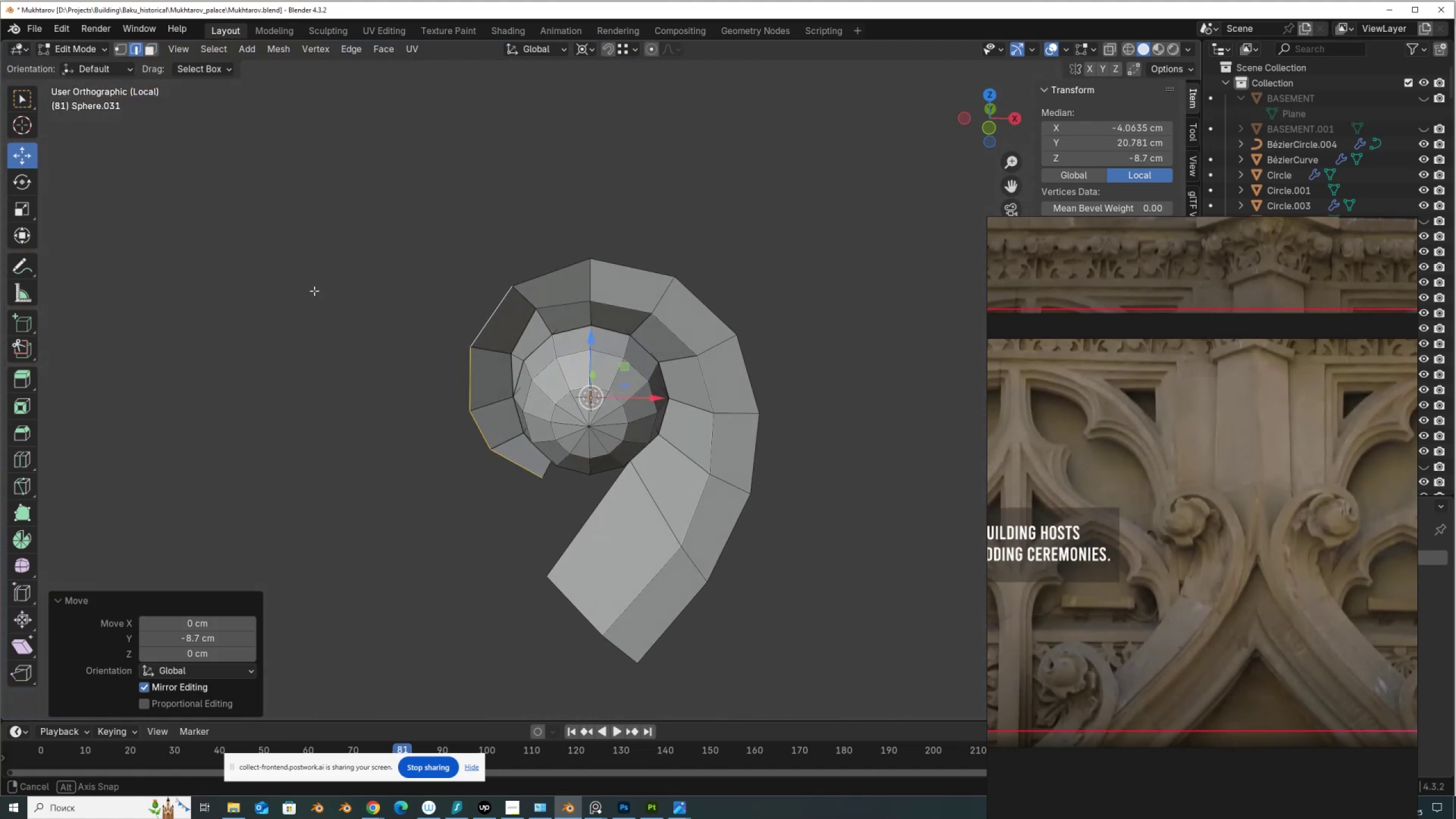 
scroll: coordinate [441, 302], scroll_direction: up, amount: 1.0
 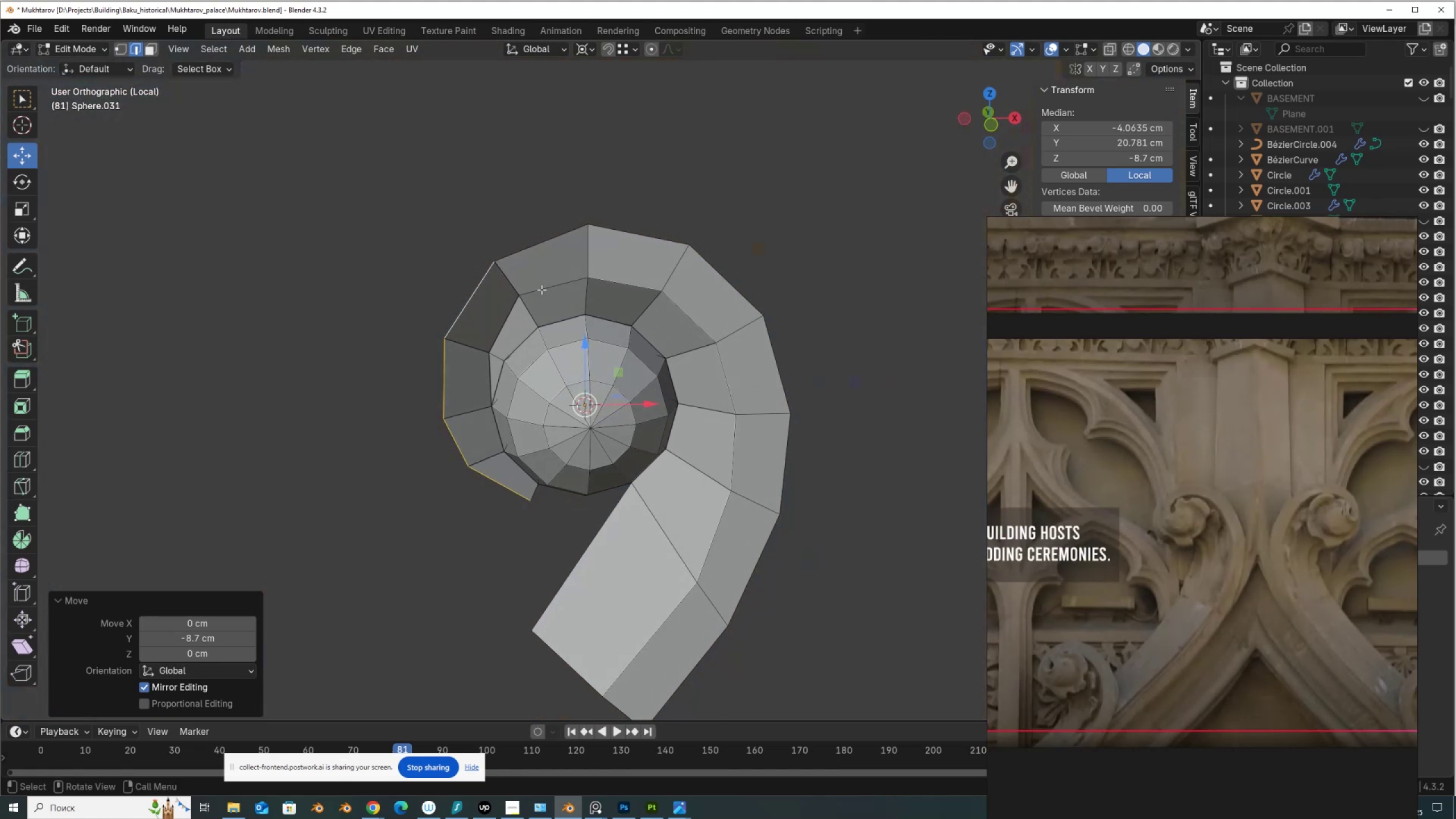 
left_click([535, 289])
 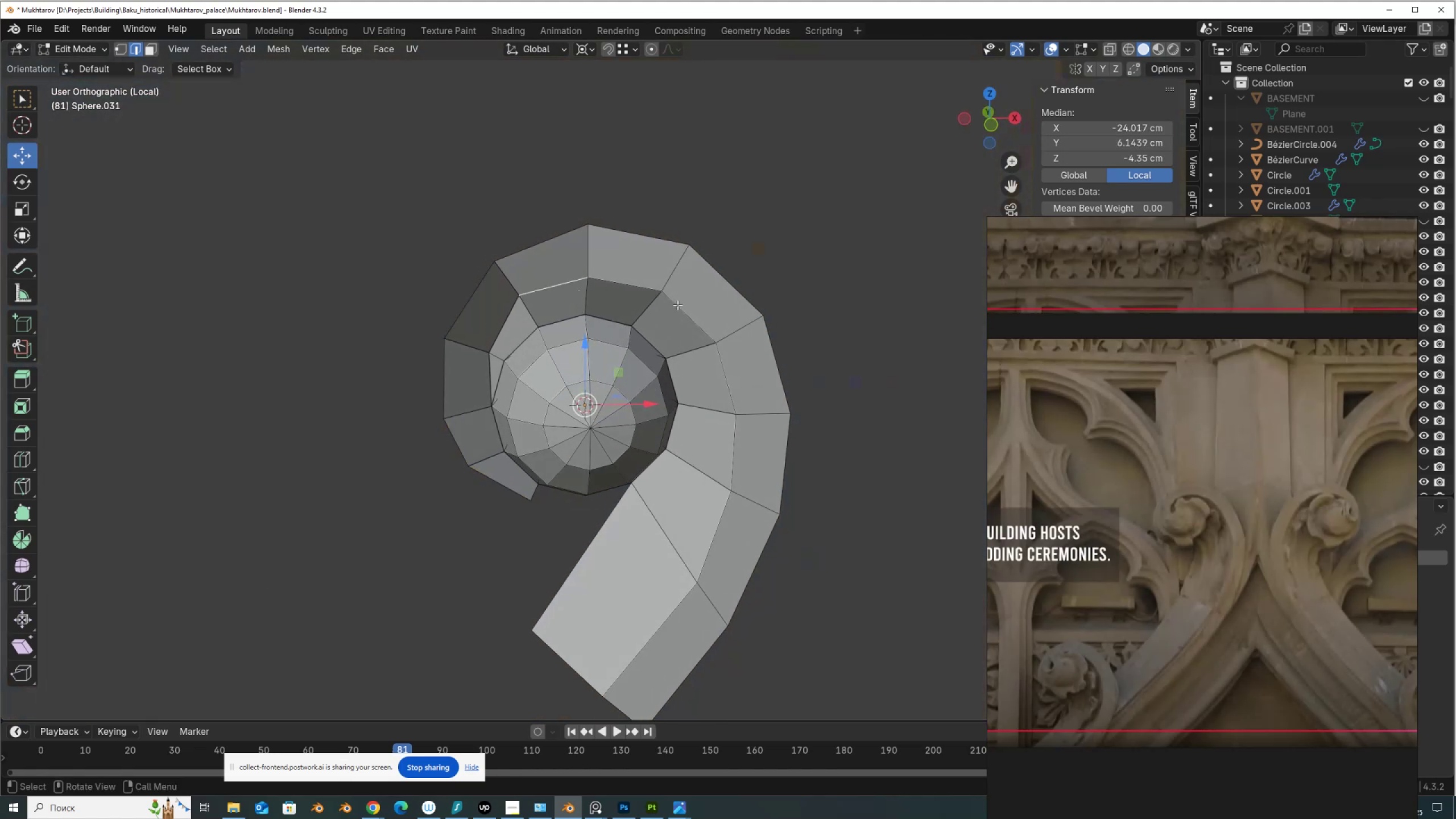 
hold_key(key=ControlLeft, duration=0.7)
left_click([681, 309])
 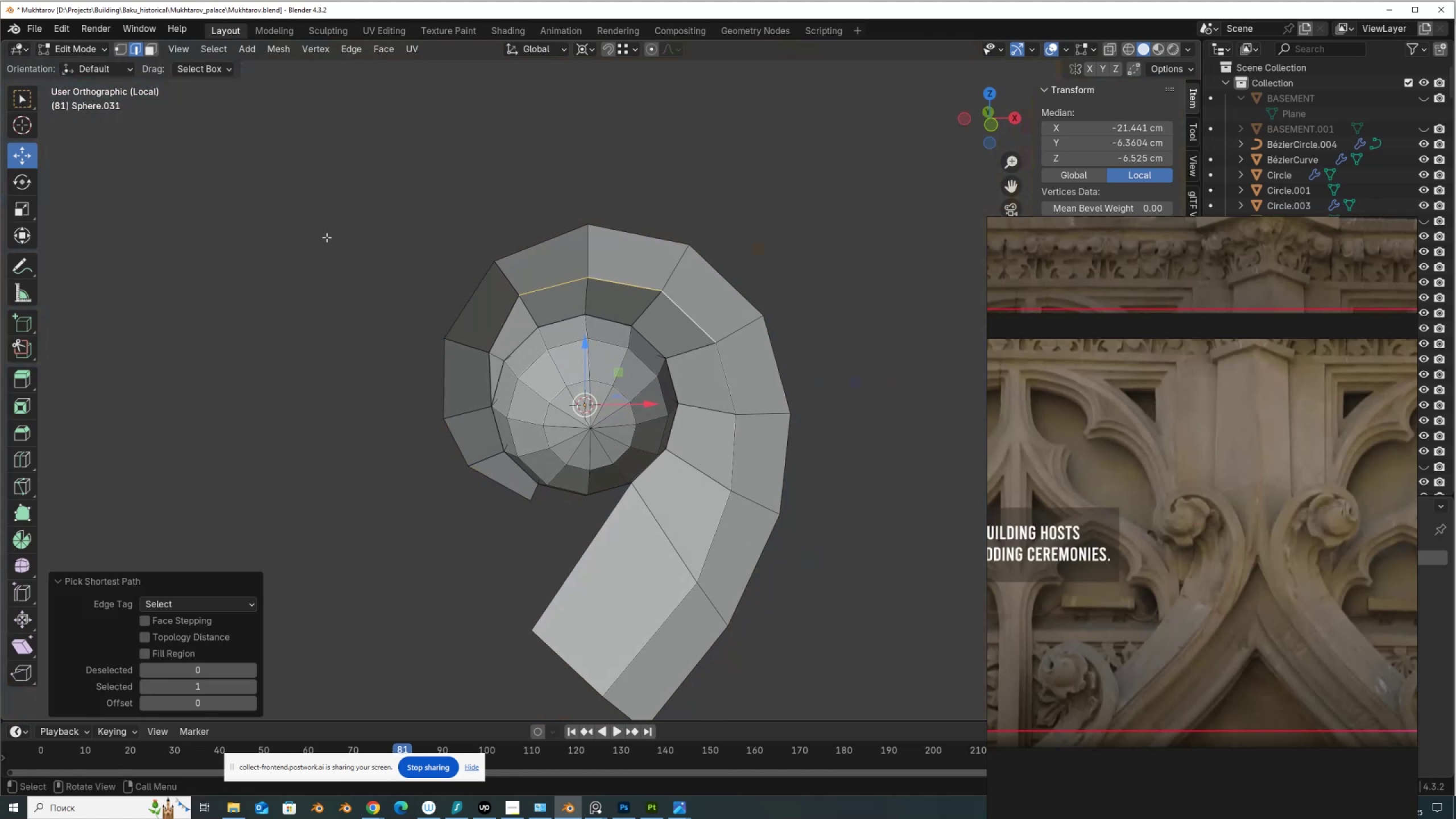 
right_click([326, 237])
 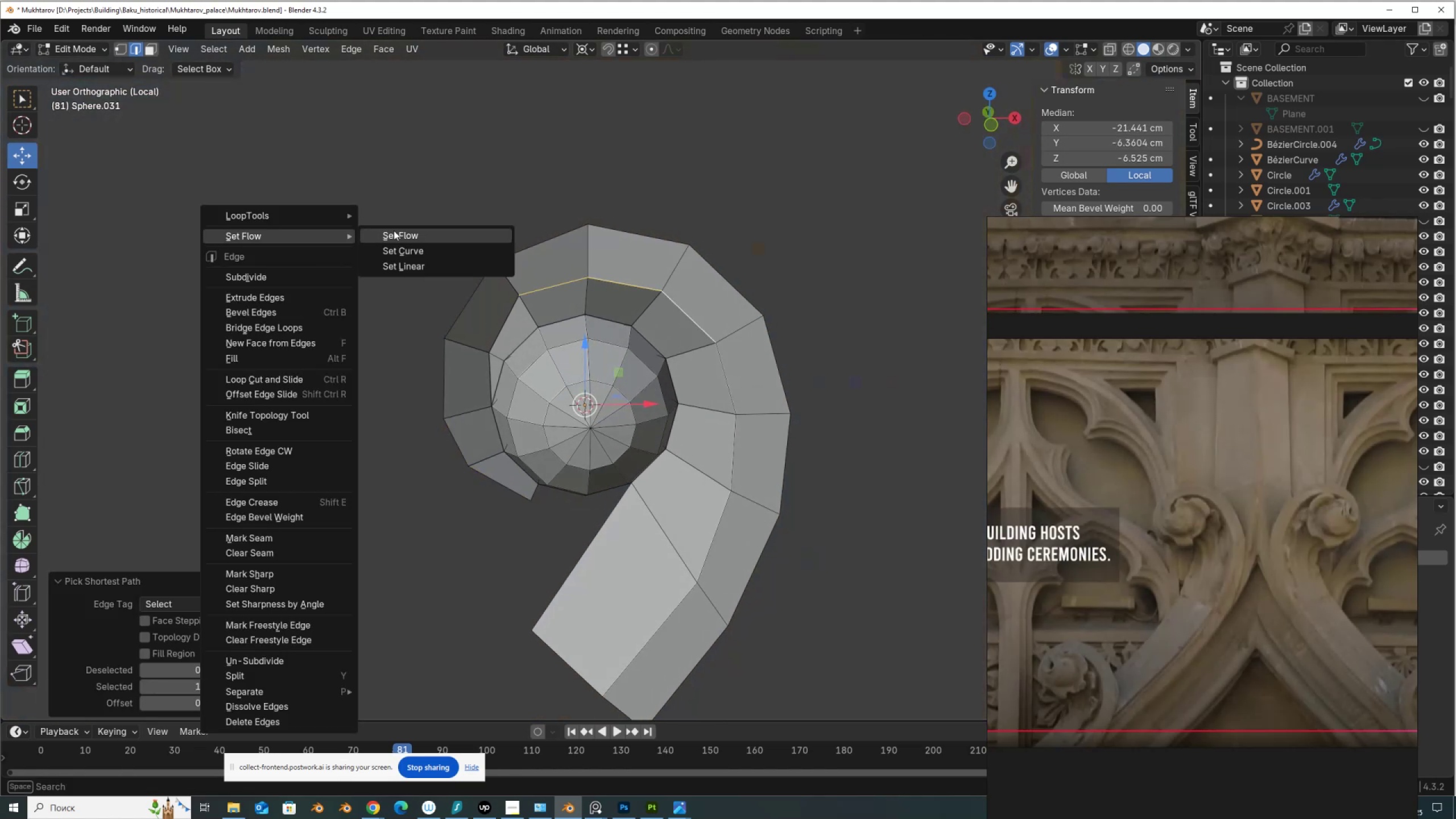 
left_click([394, 230])
 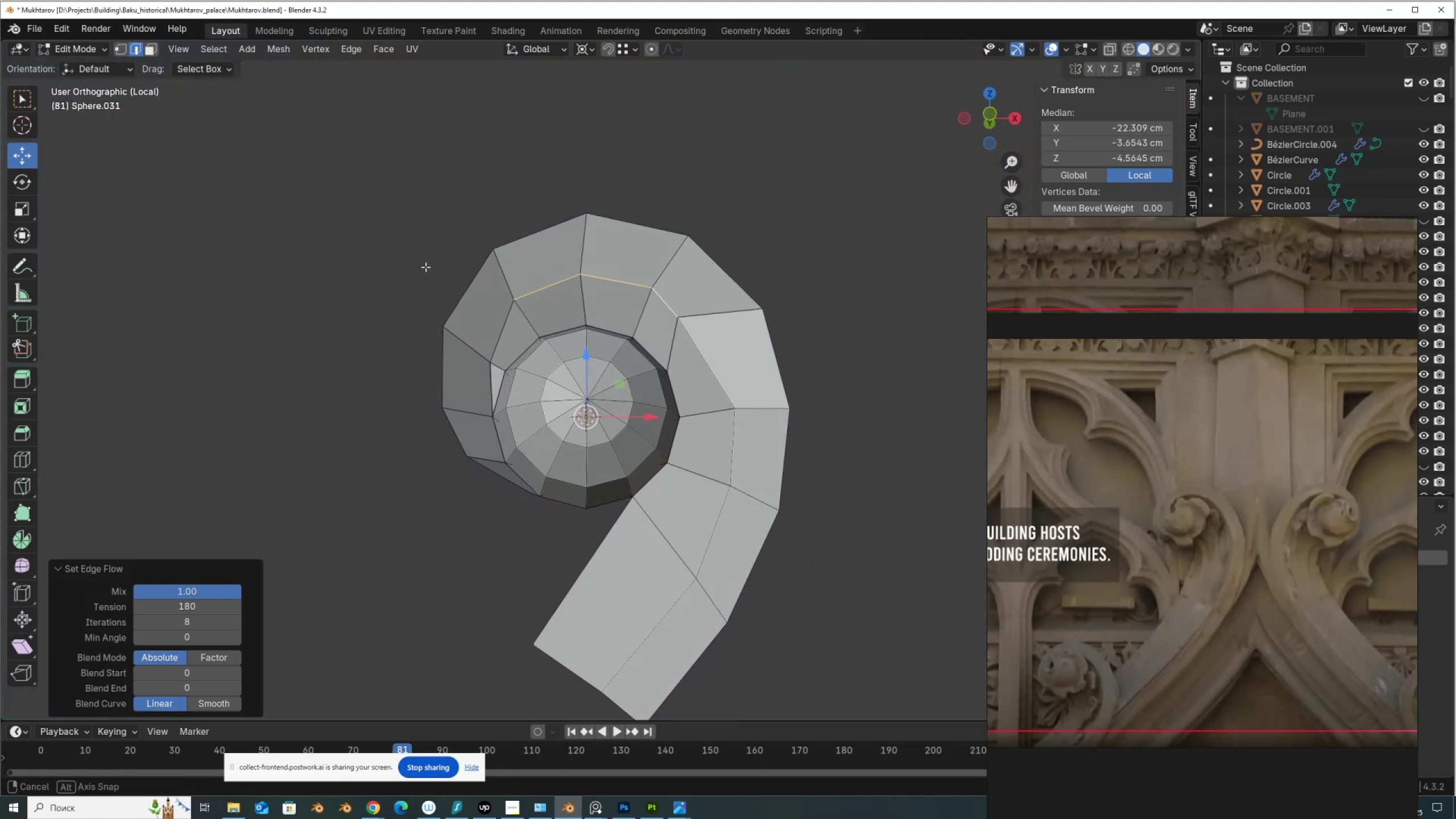 
hold_key(key=AltLeft, duration=0.38)
 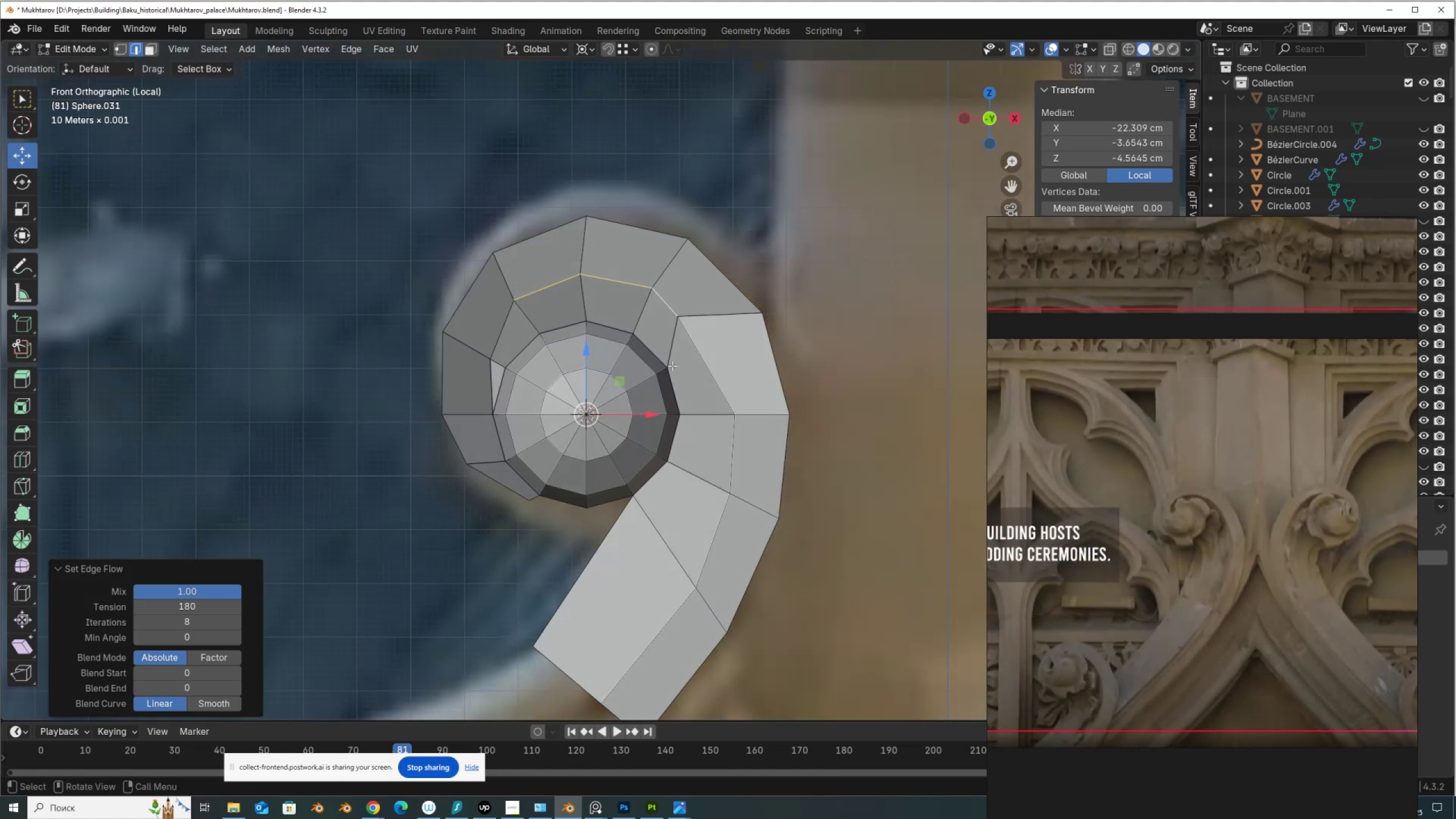 
key(1)
 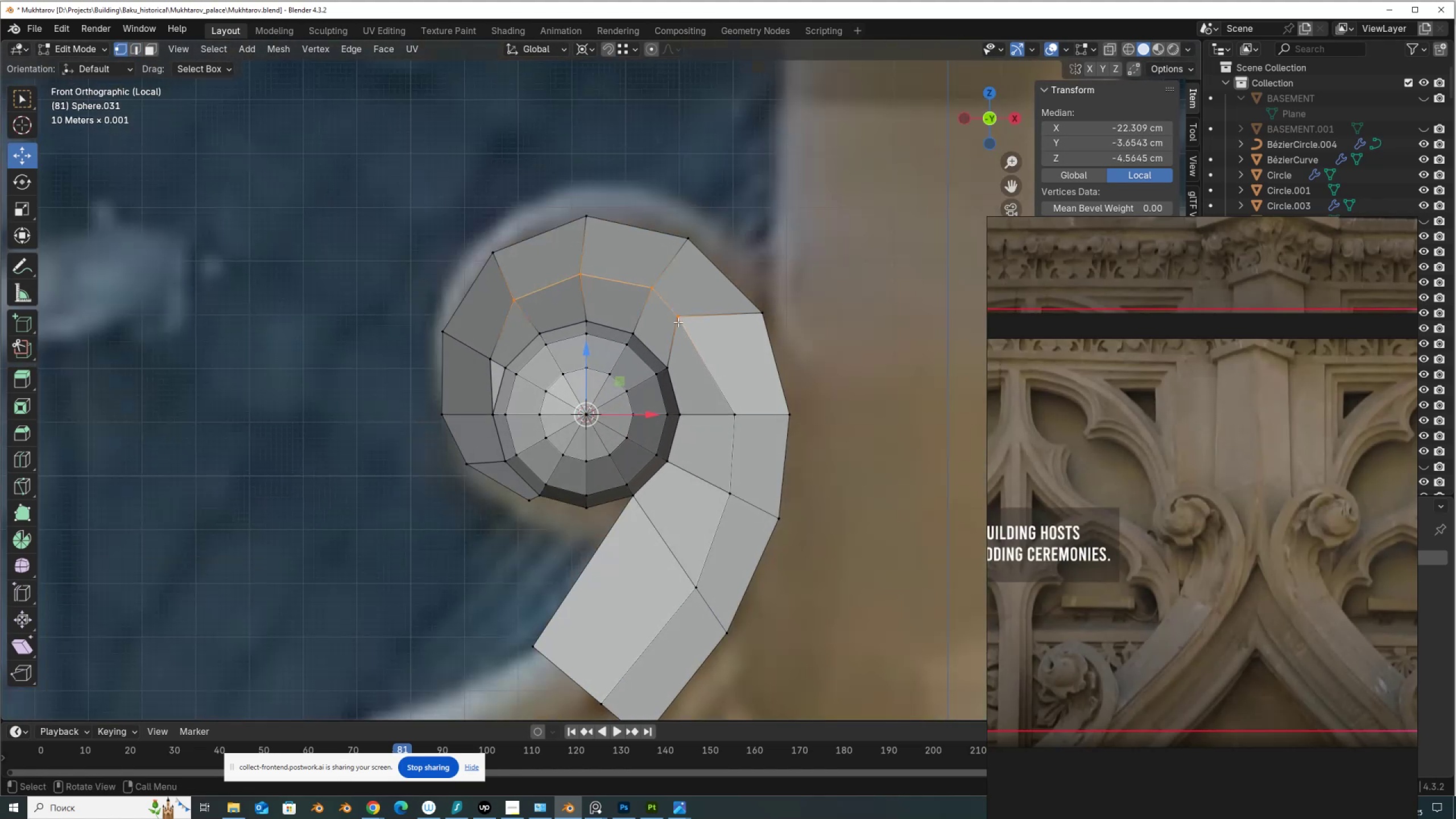 
left_click([678, 322])
 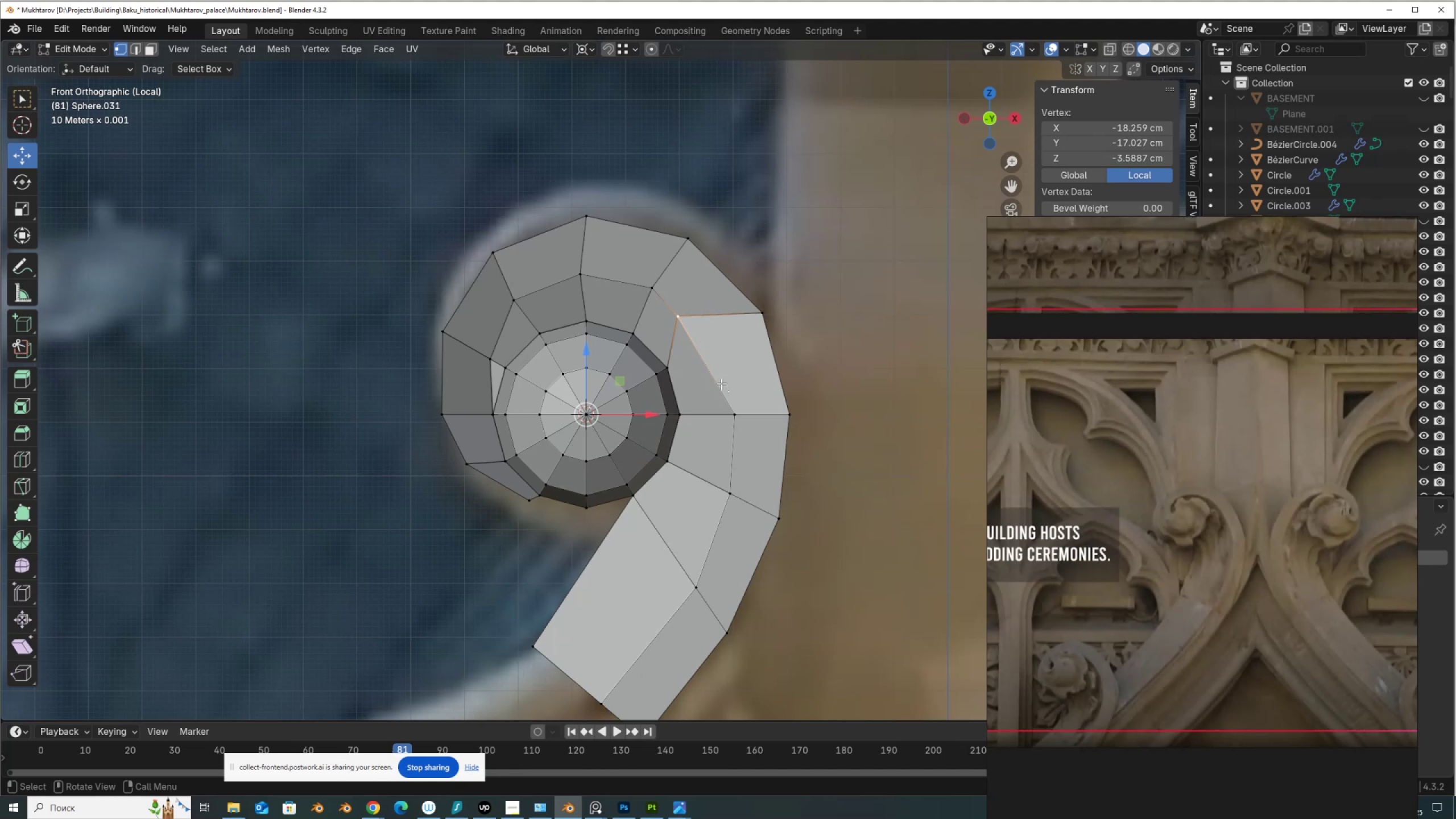 
type(gg)
 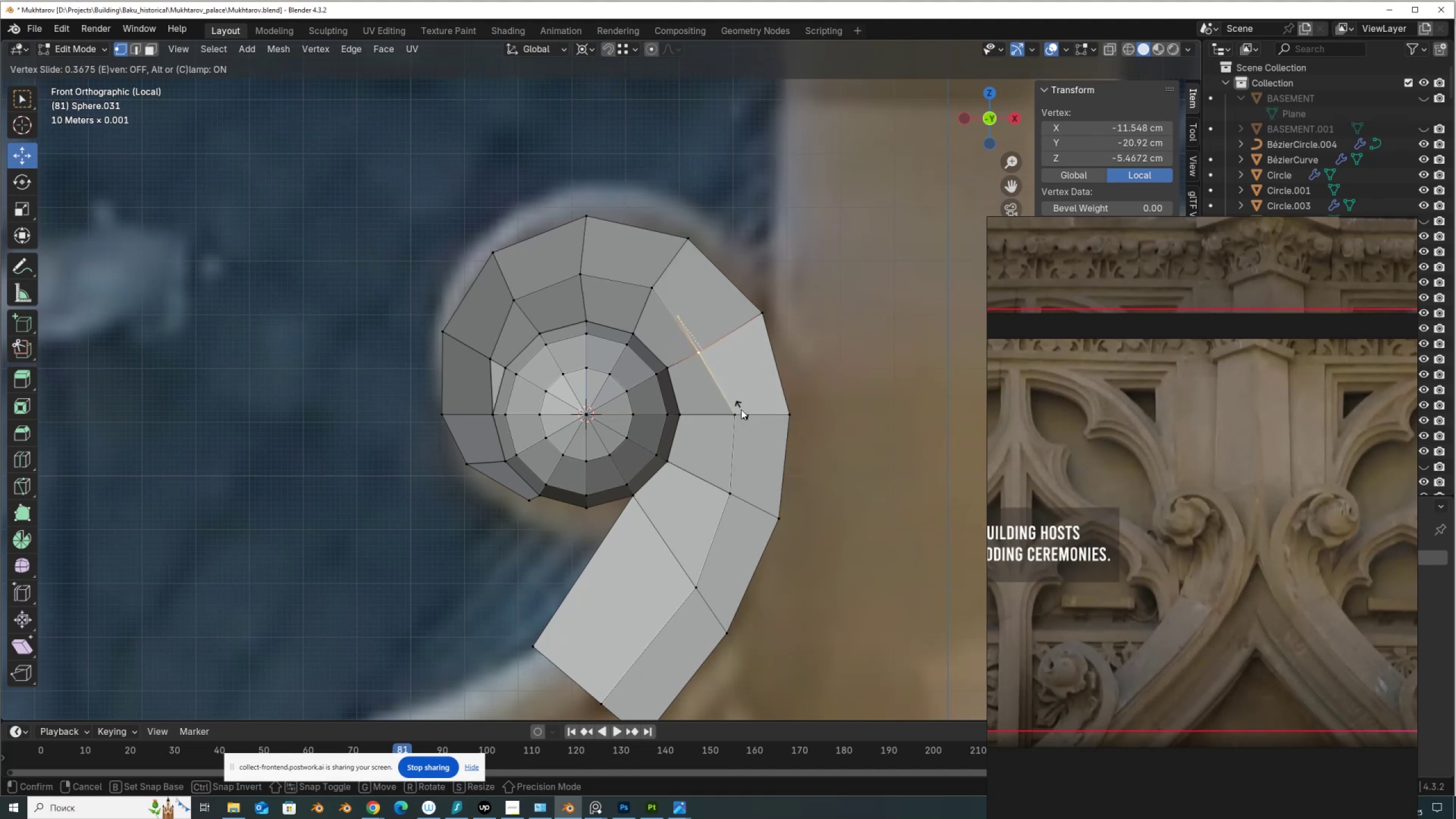 
left_click([740, 407])
 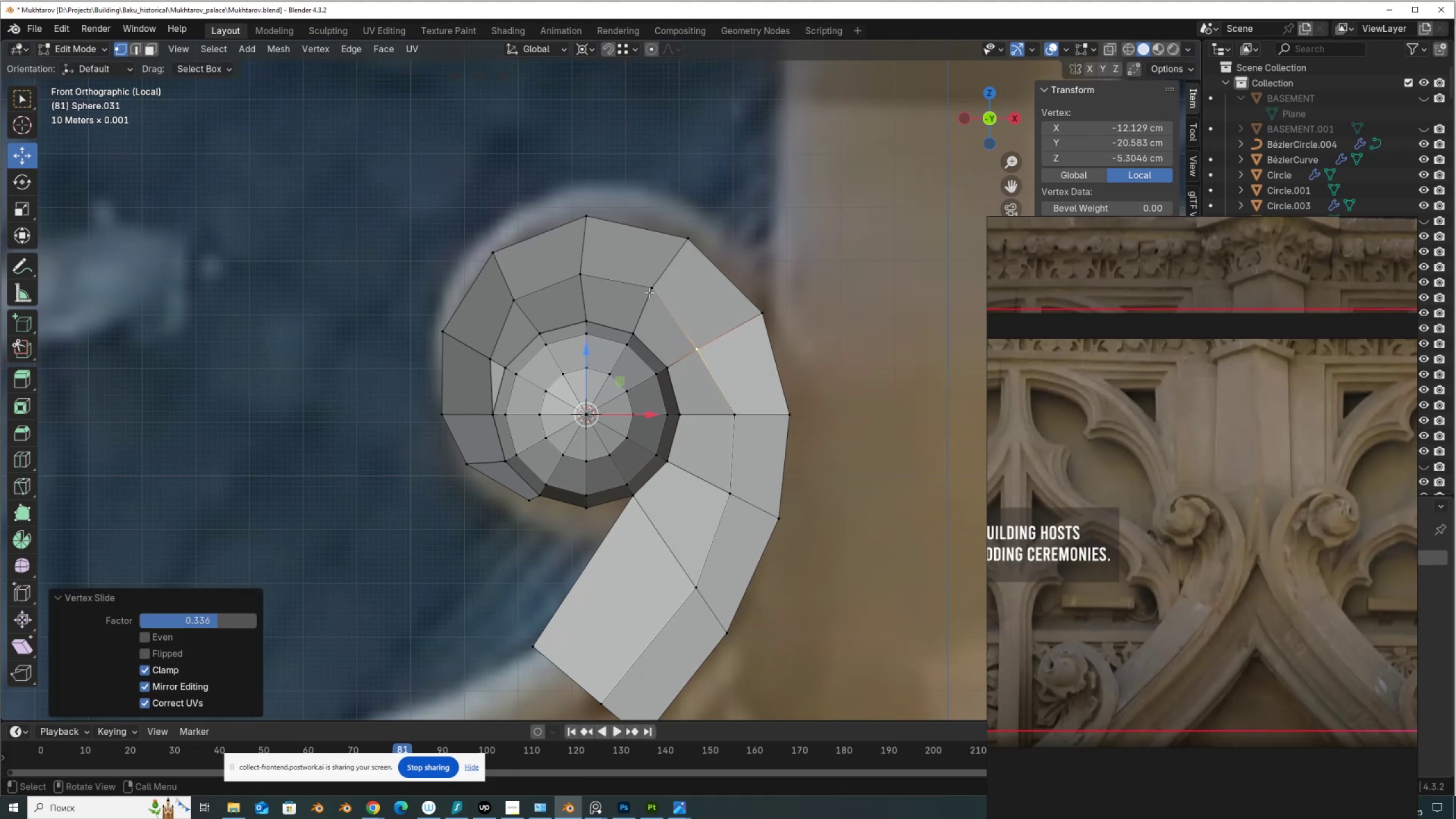 
left_click([649, 292])
 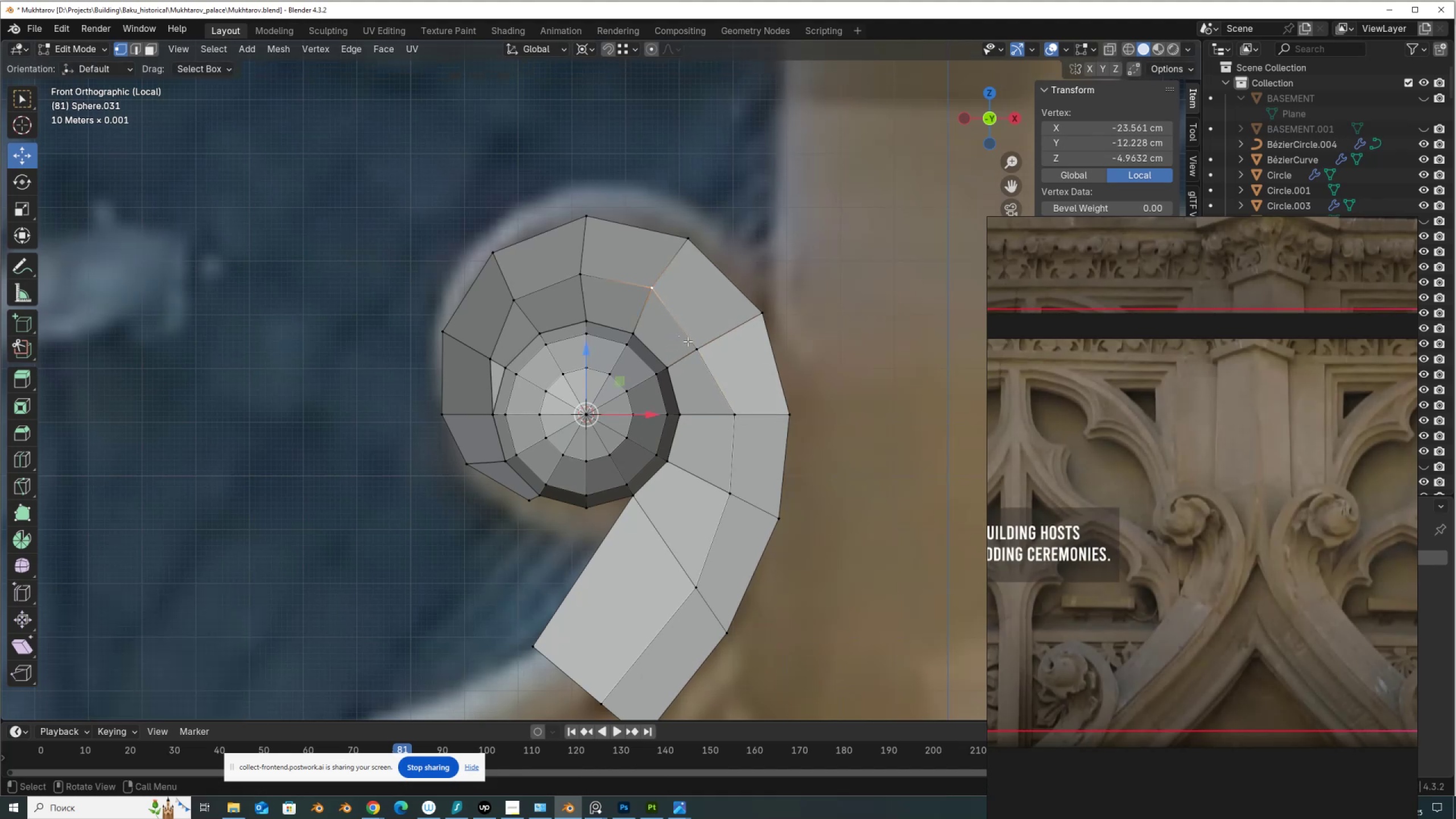 
type(gg)
 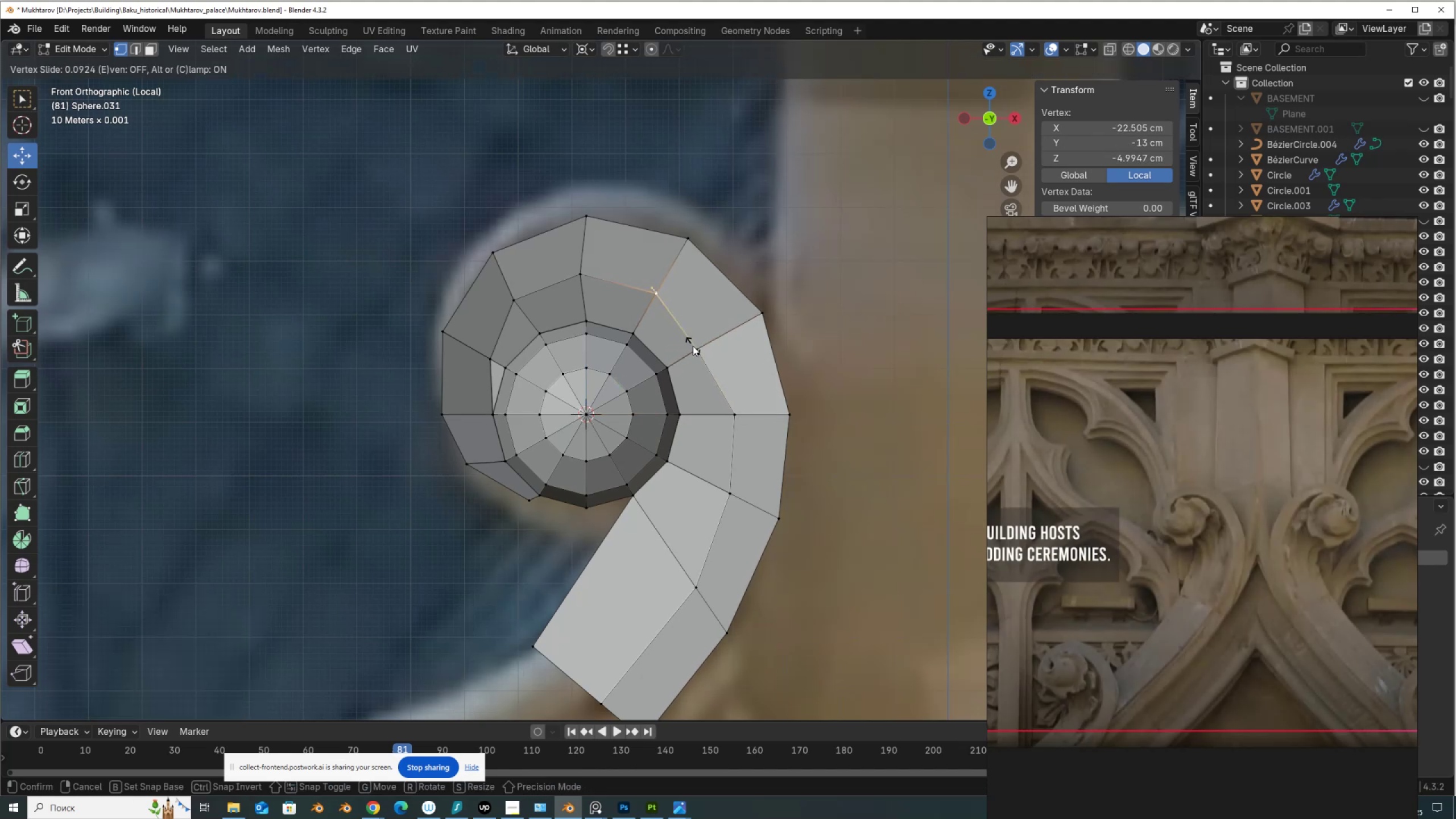 
left_click([693, 346])
 